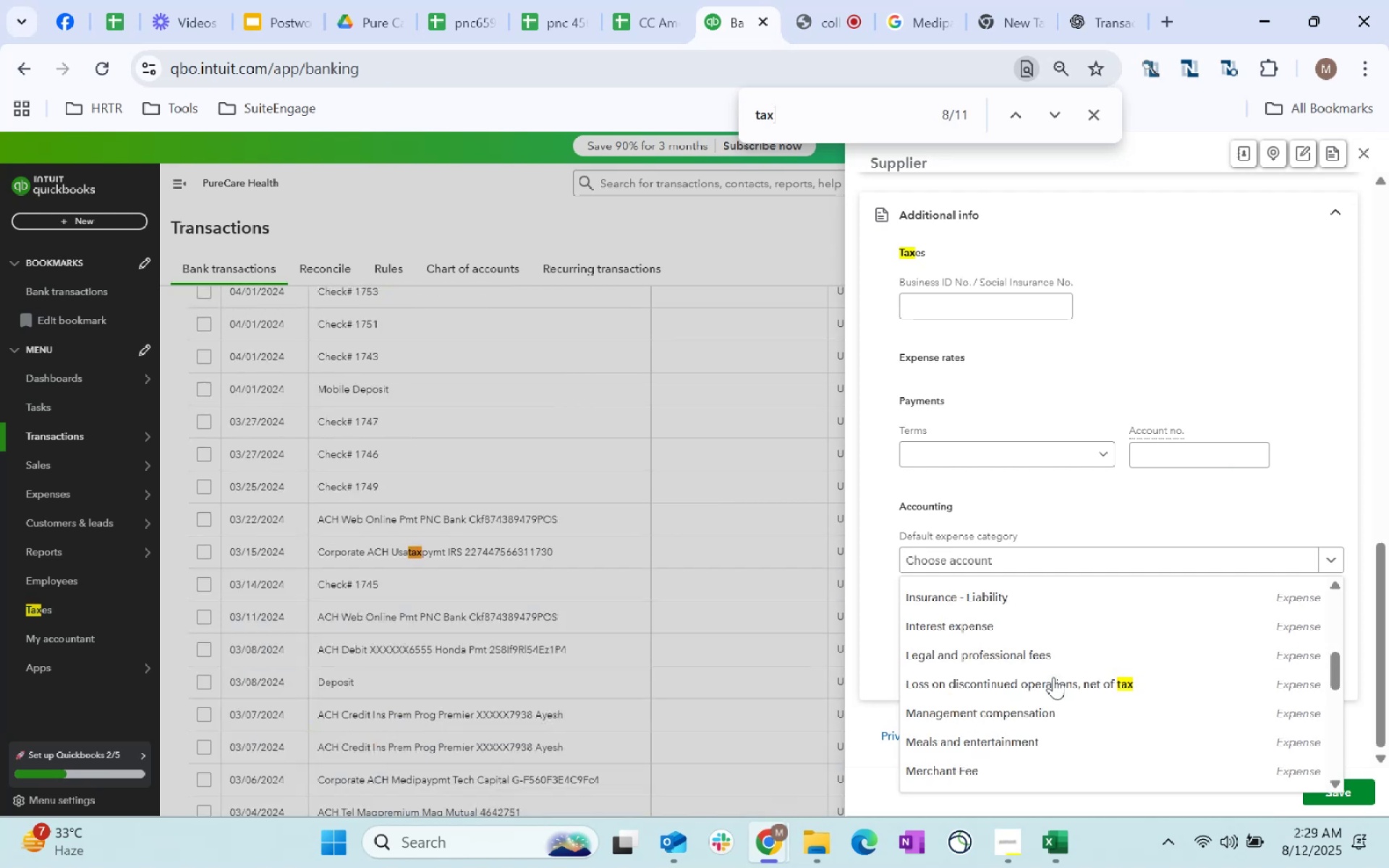 
key(Enter)
 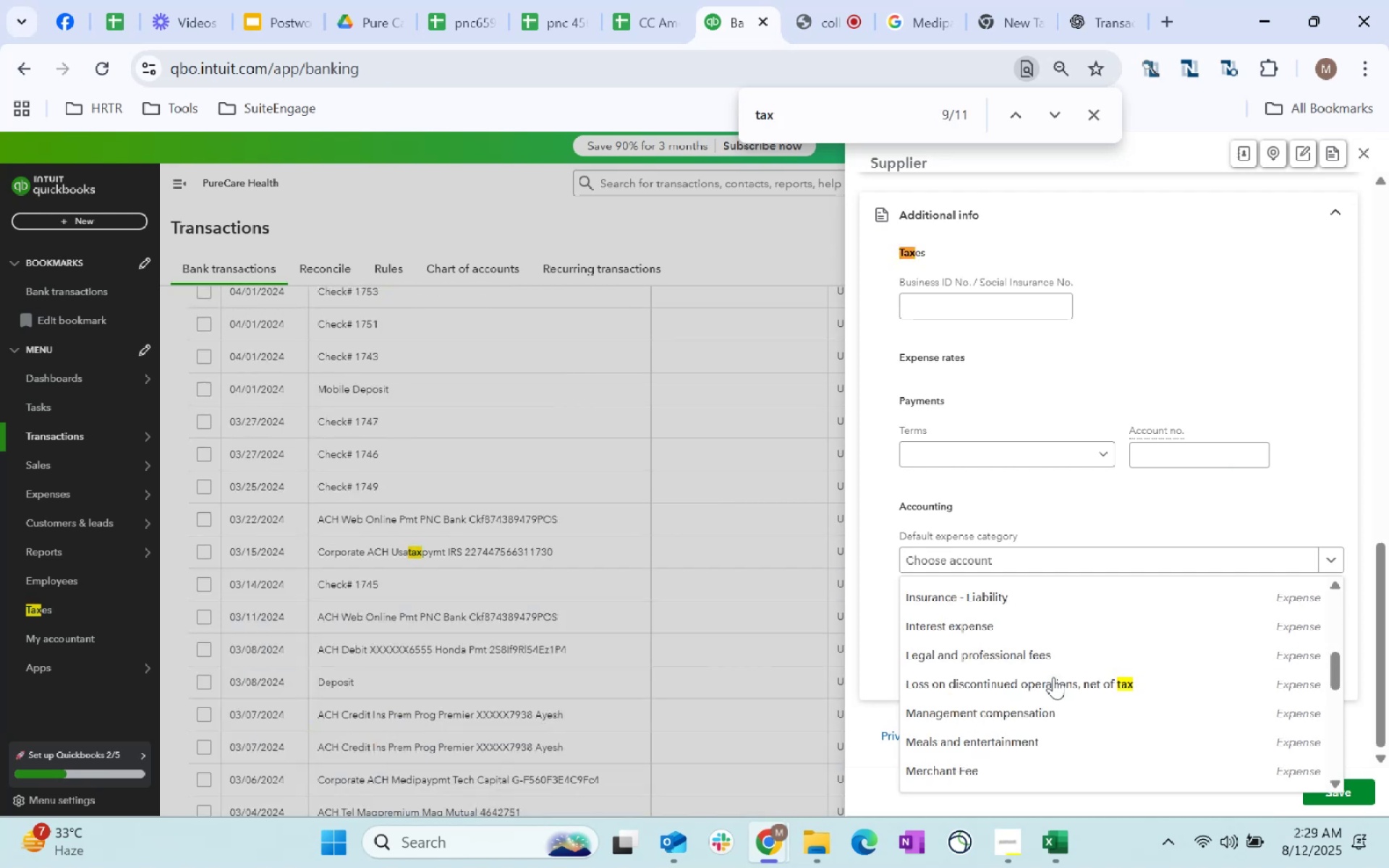 
key(Enter)
 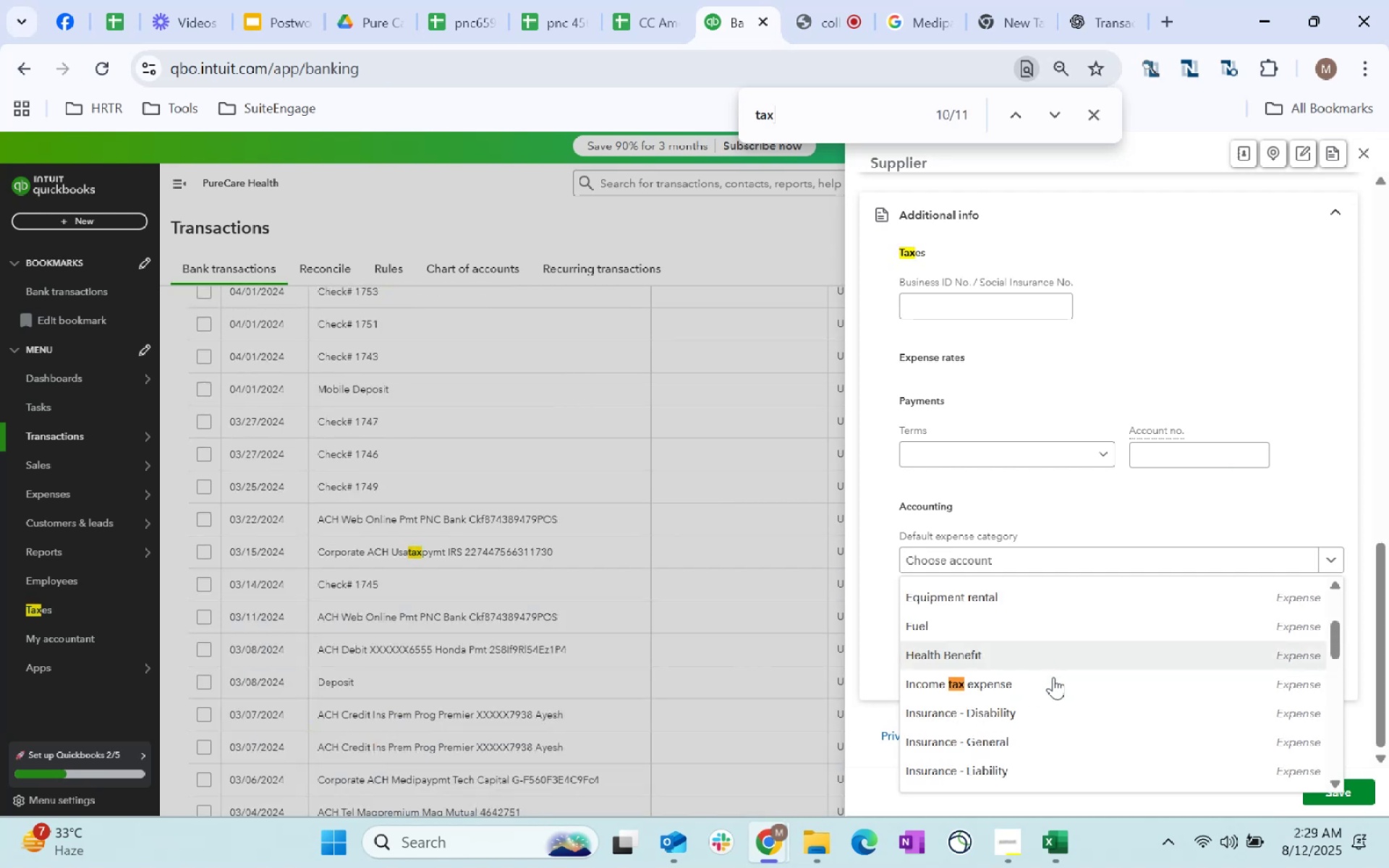 
key(Enter)
 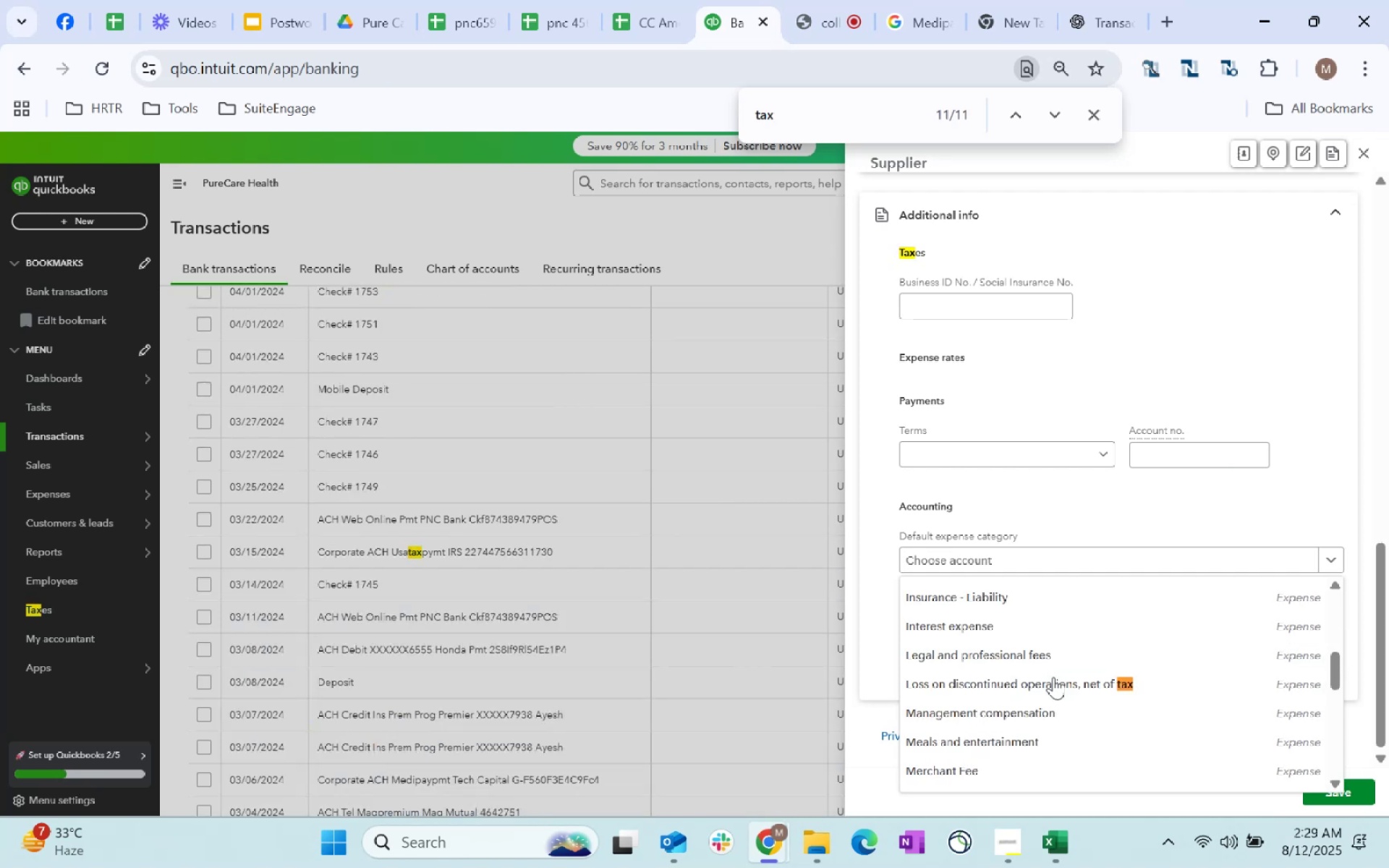 
key(Enter)
 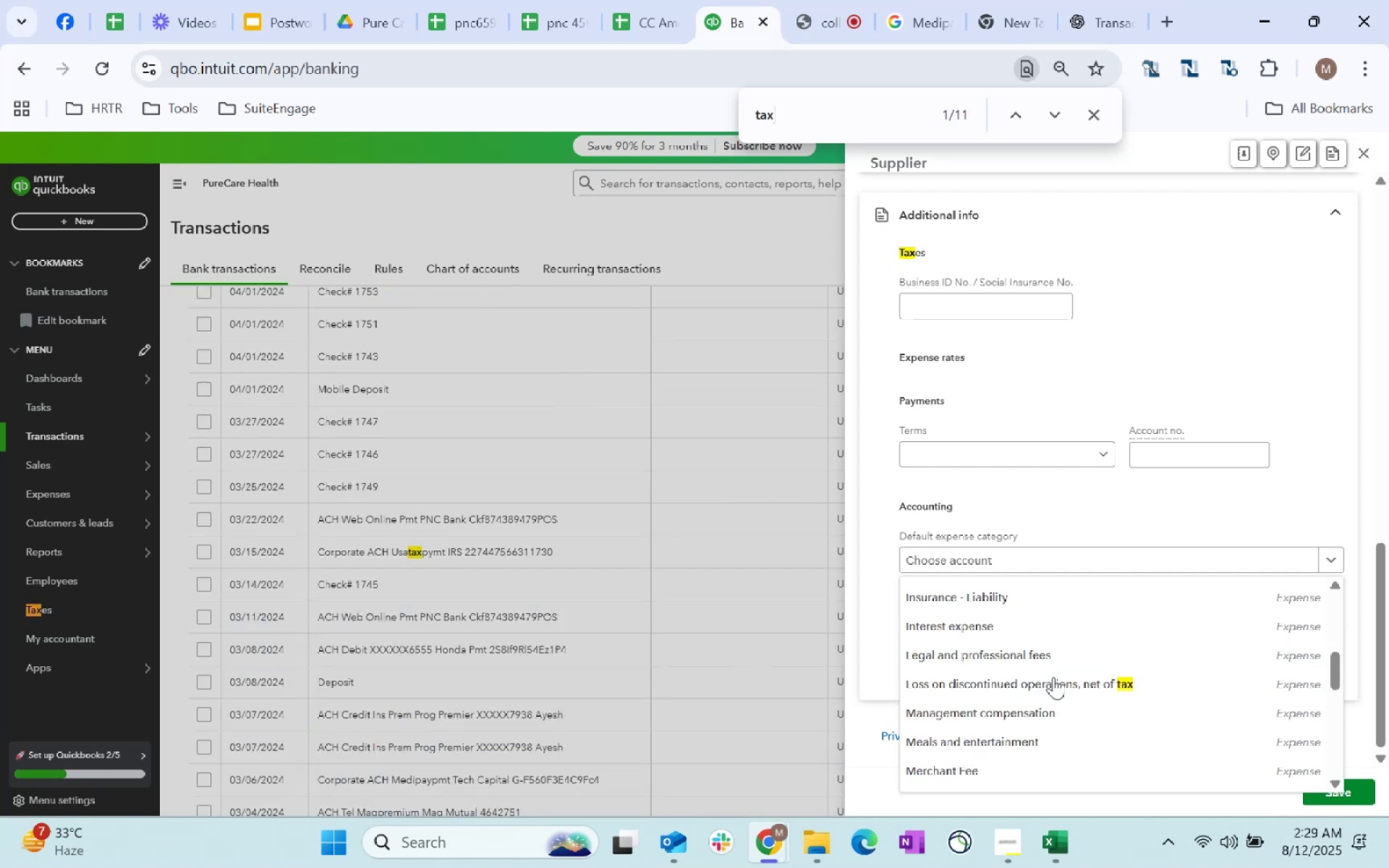 
key(Enter)
 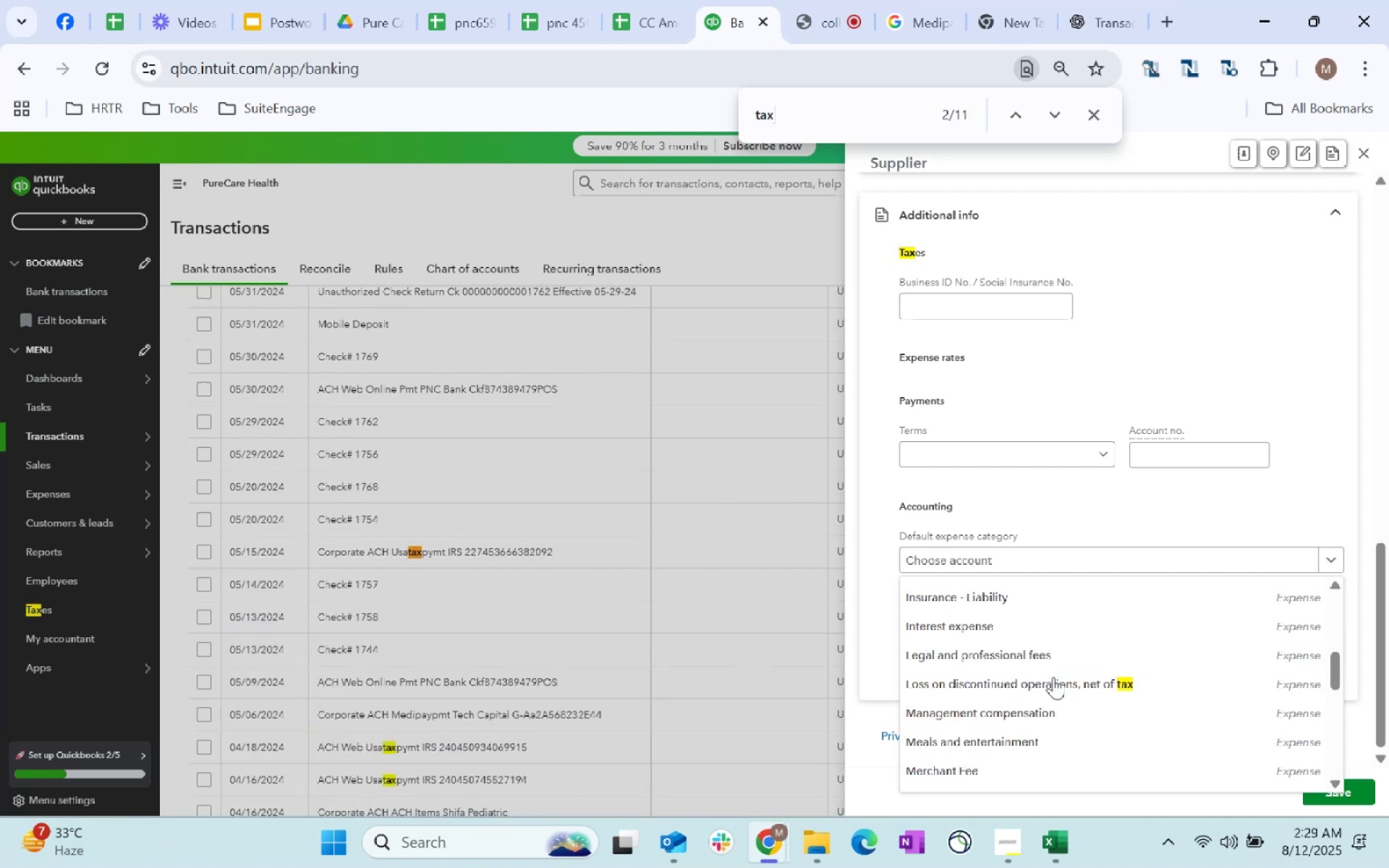 
key(Enter)
 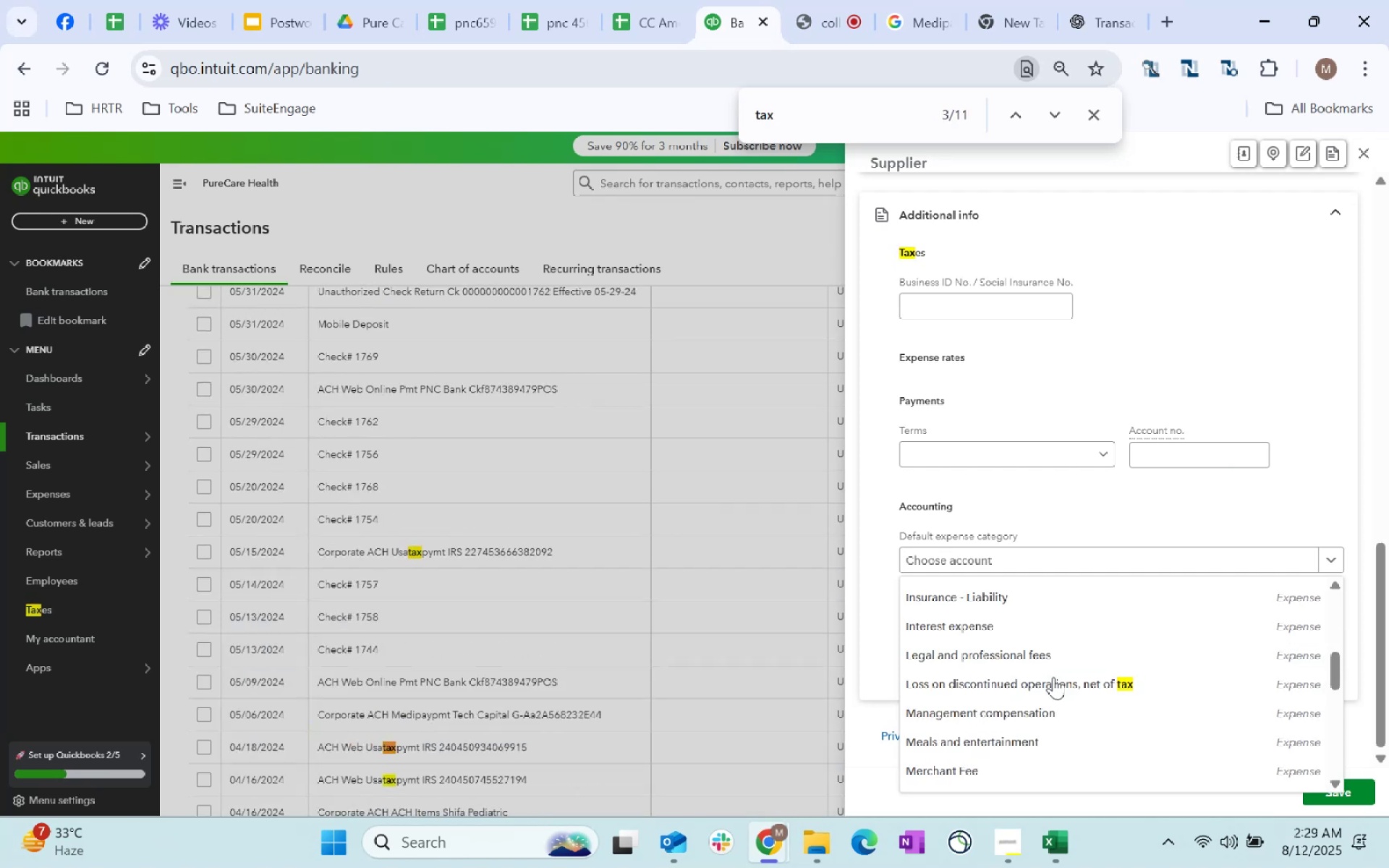 
key(Enter)
 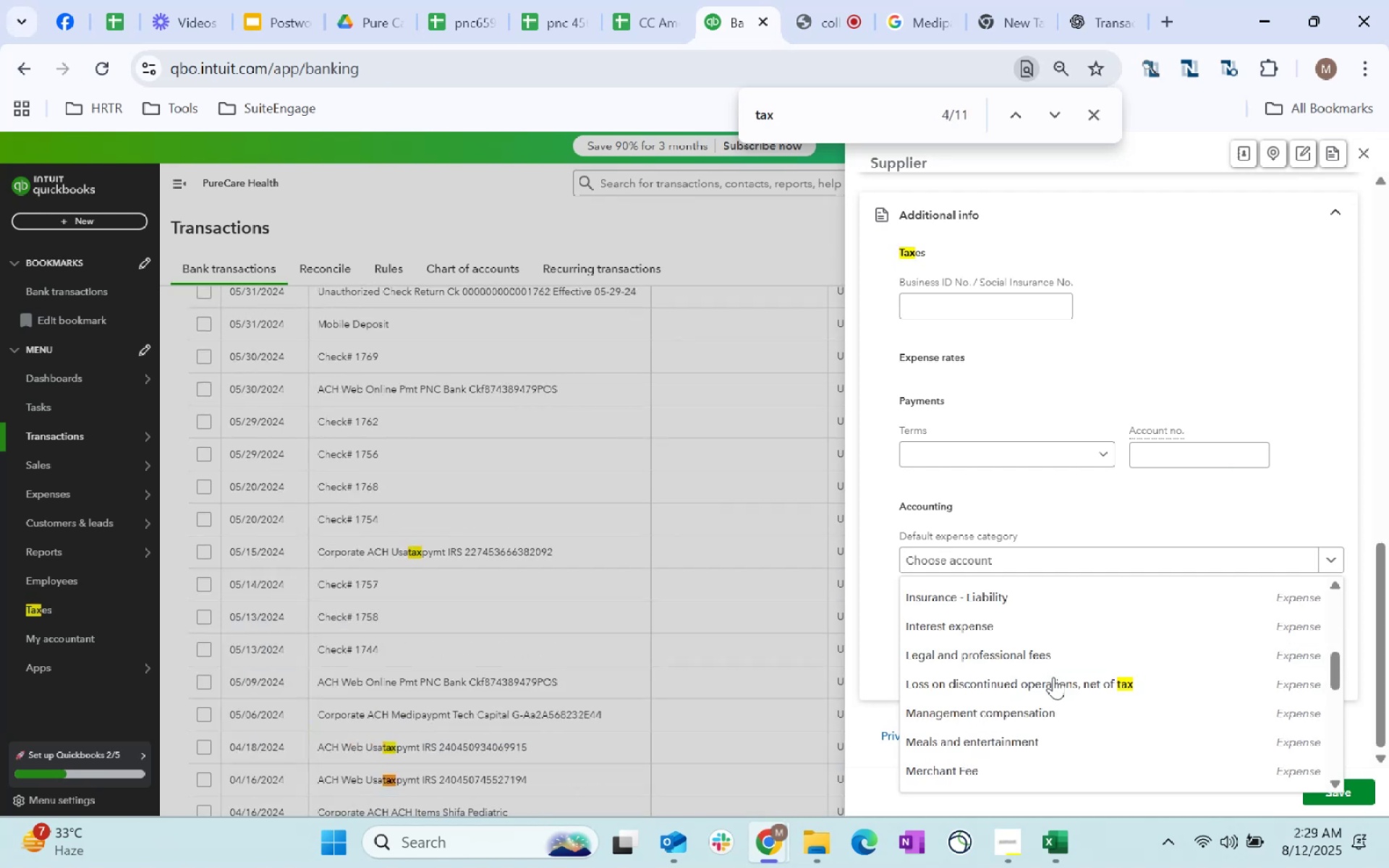 
key(Enter)
 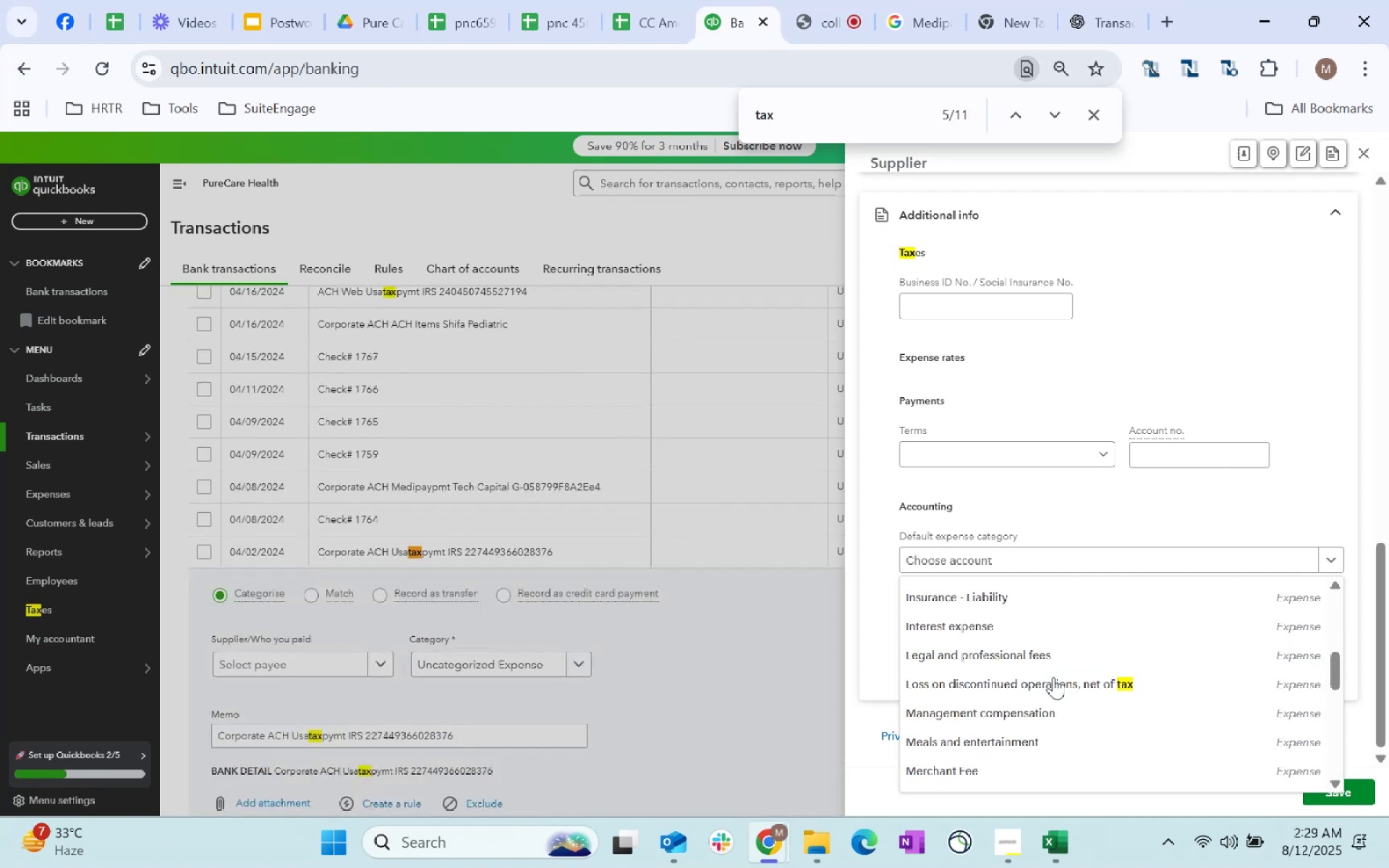 
key(Enter)
 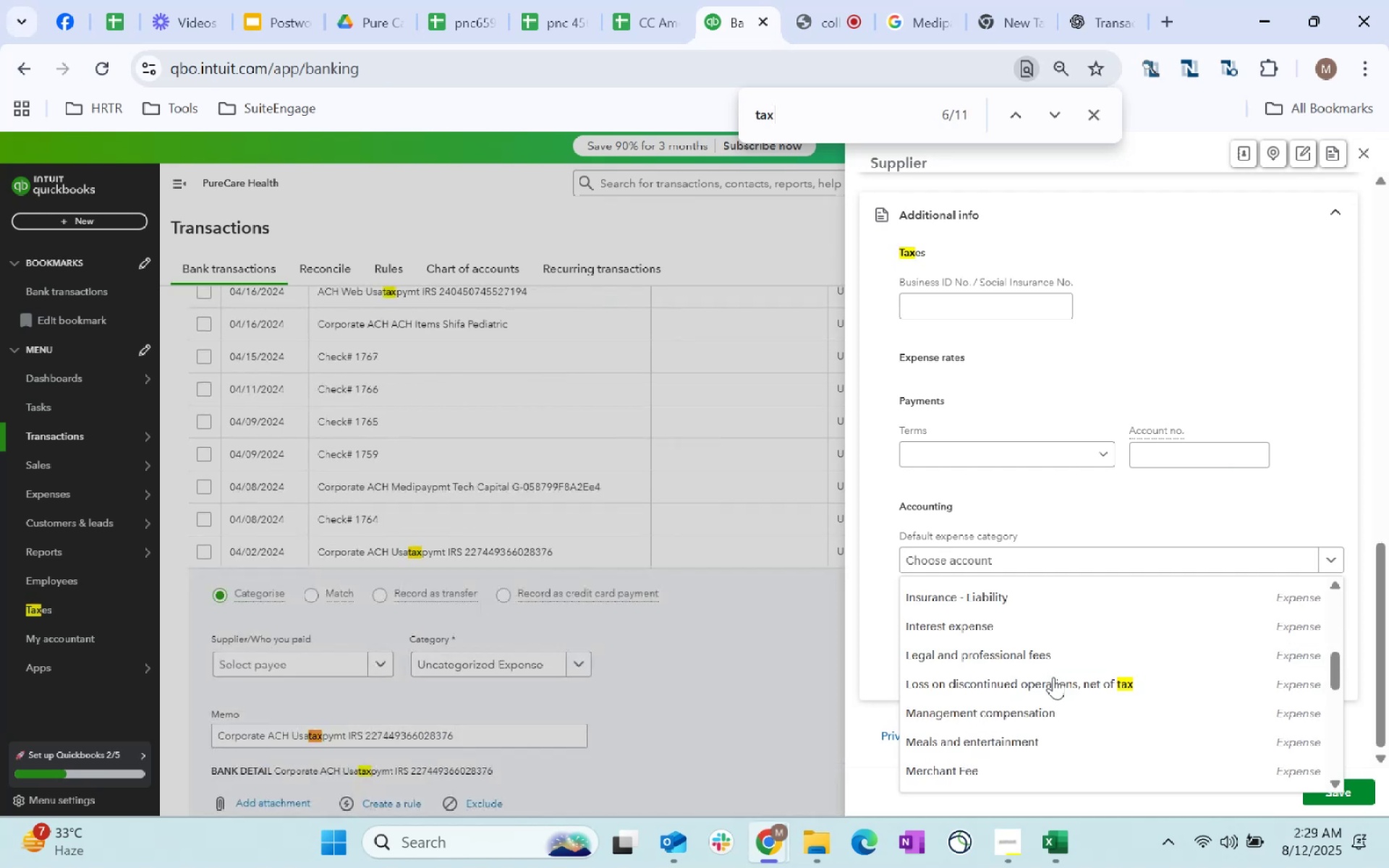 
key(Enter)
 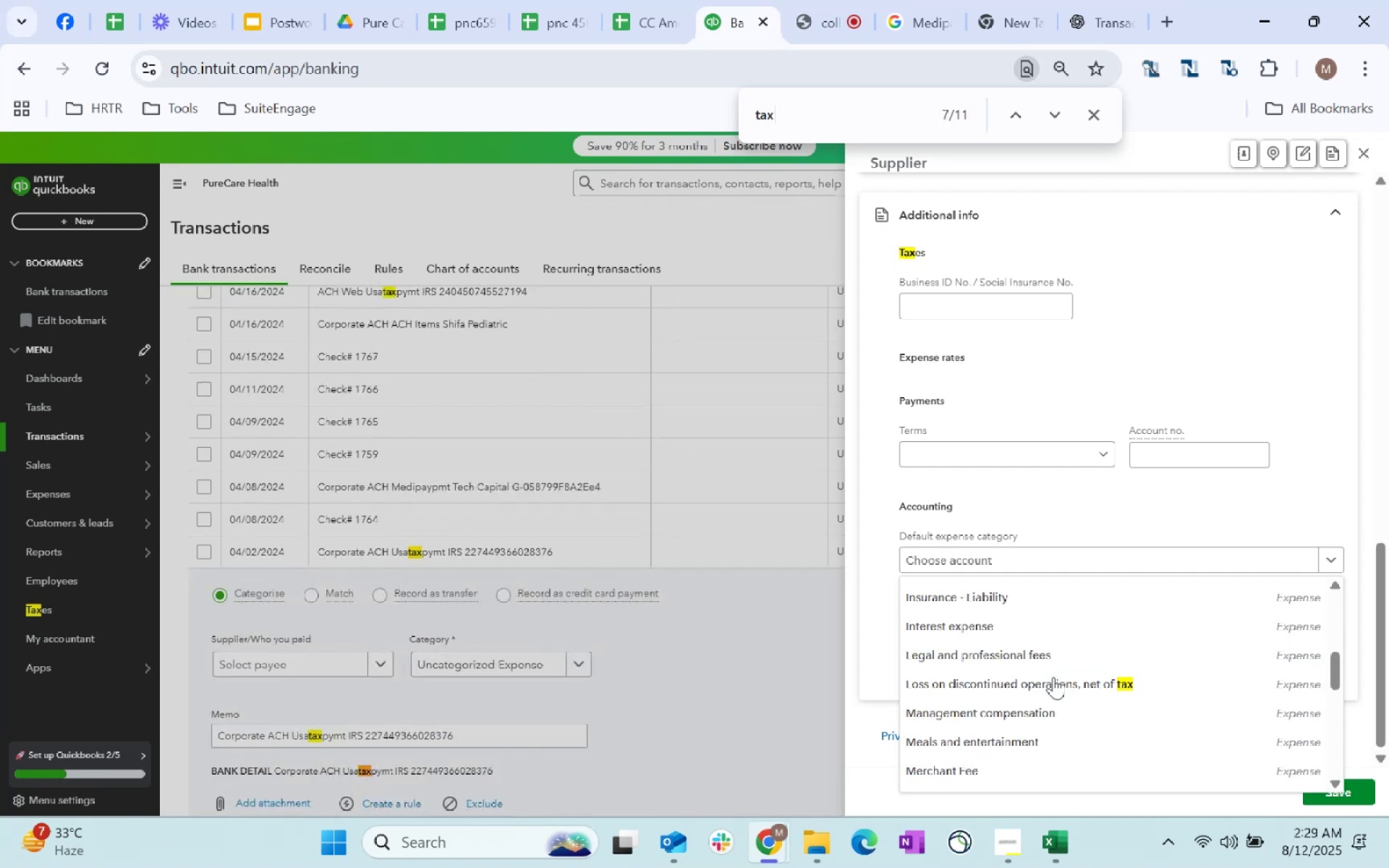 
key(Enter)
 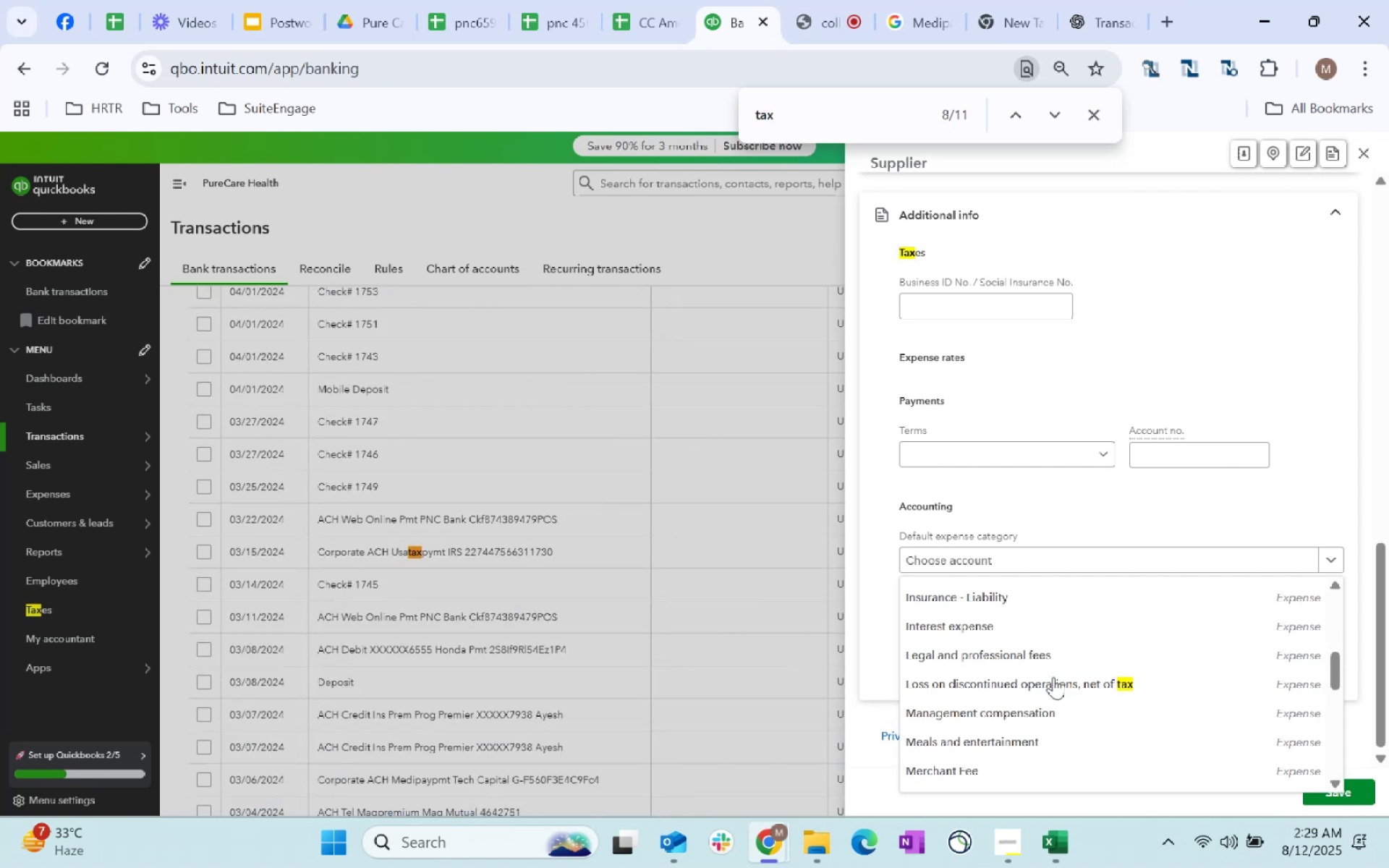 
key(Enter)
 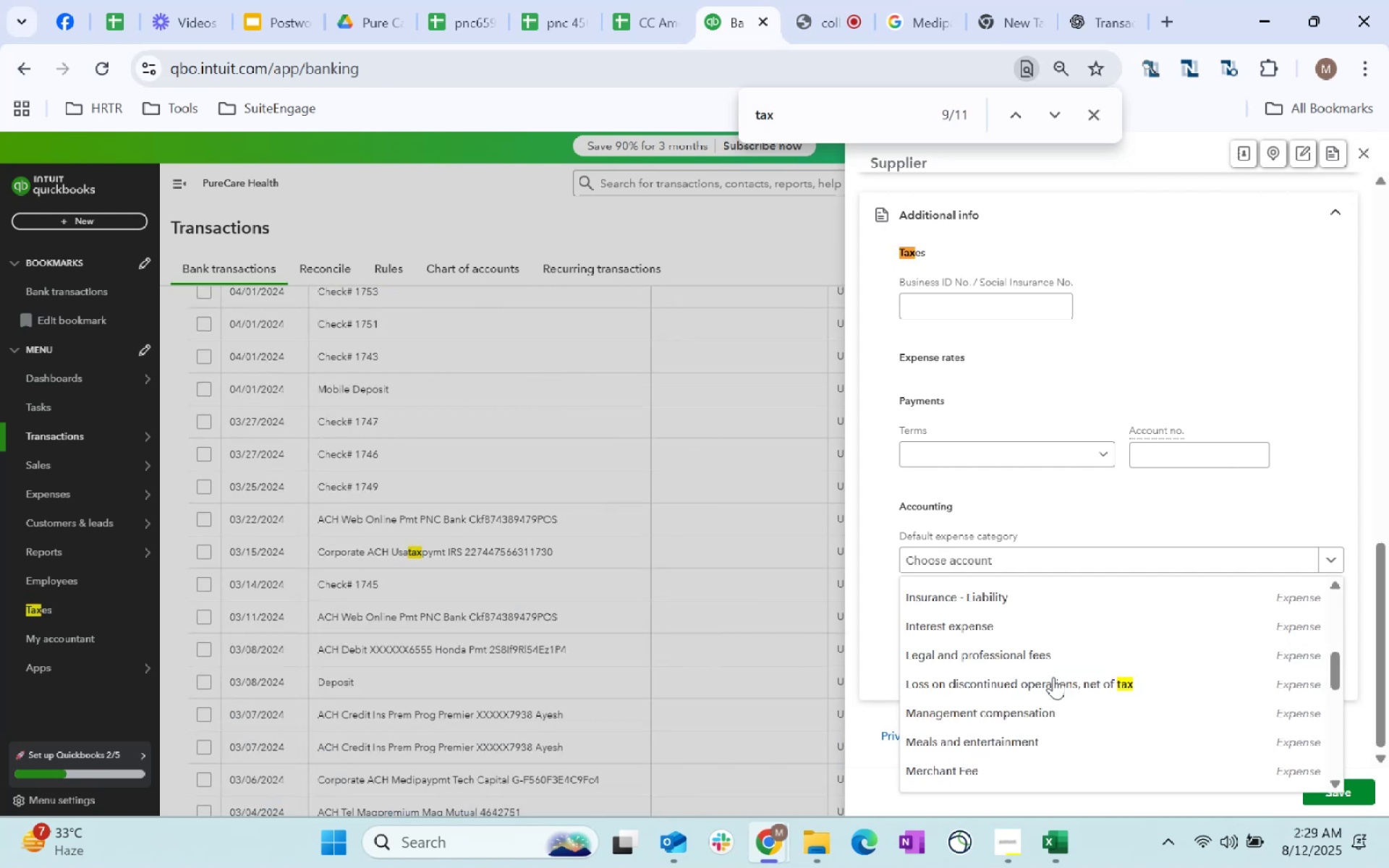 
key(Enter)
 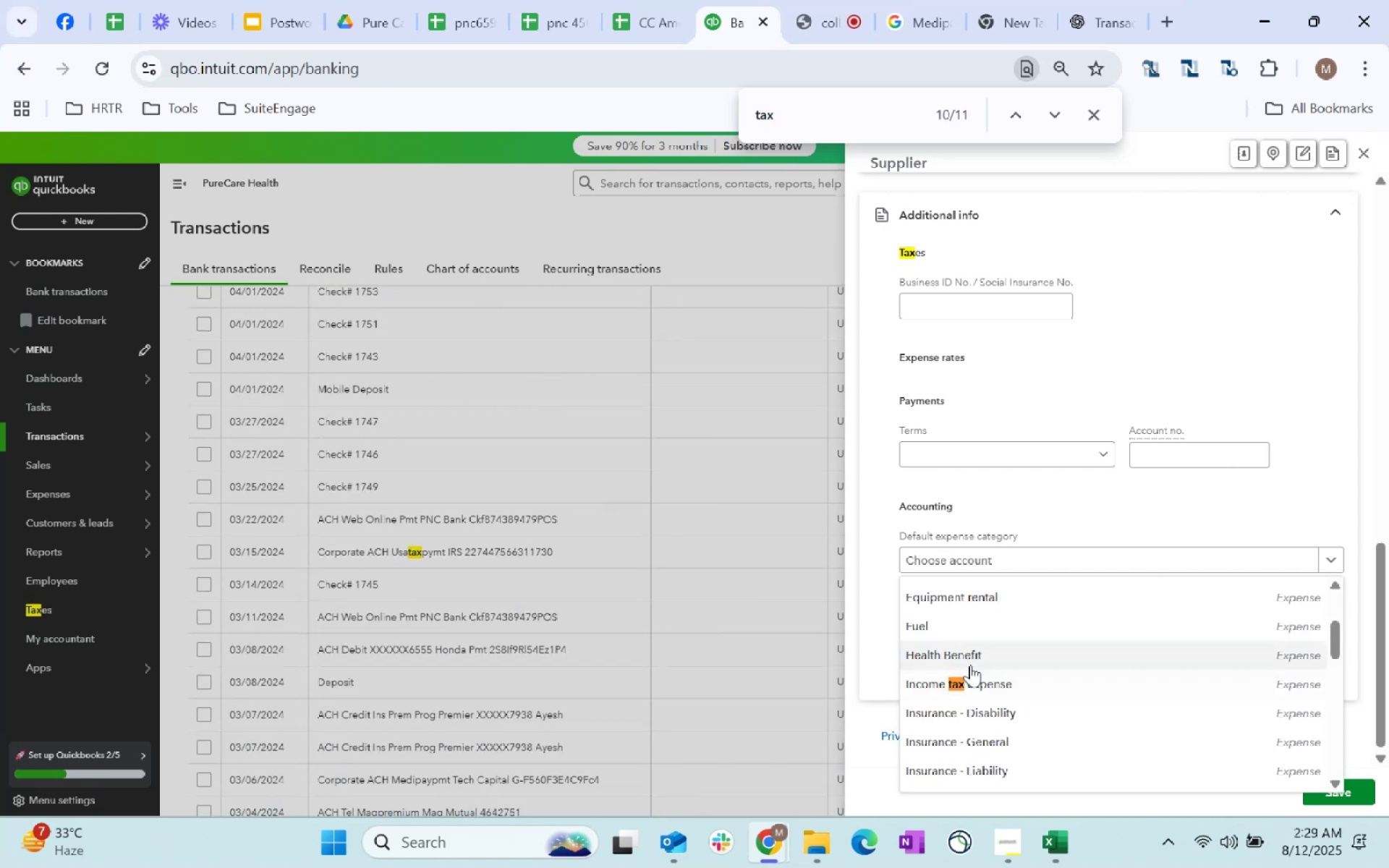 
left_click([977, 679])
 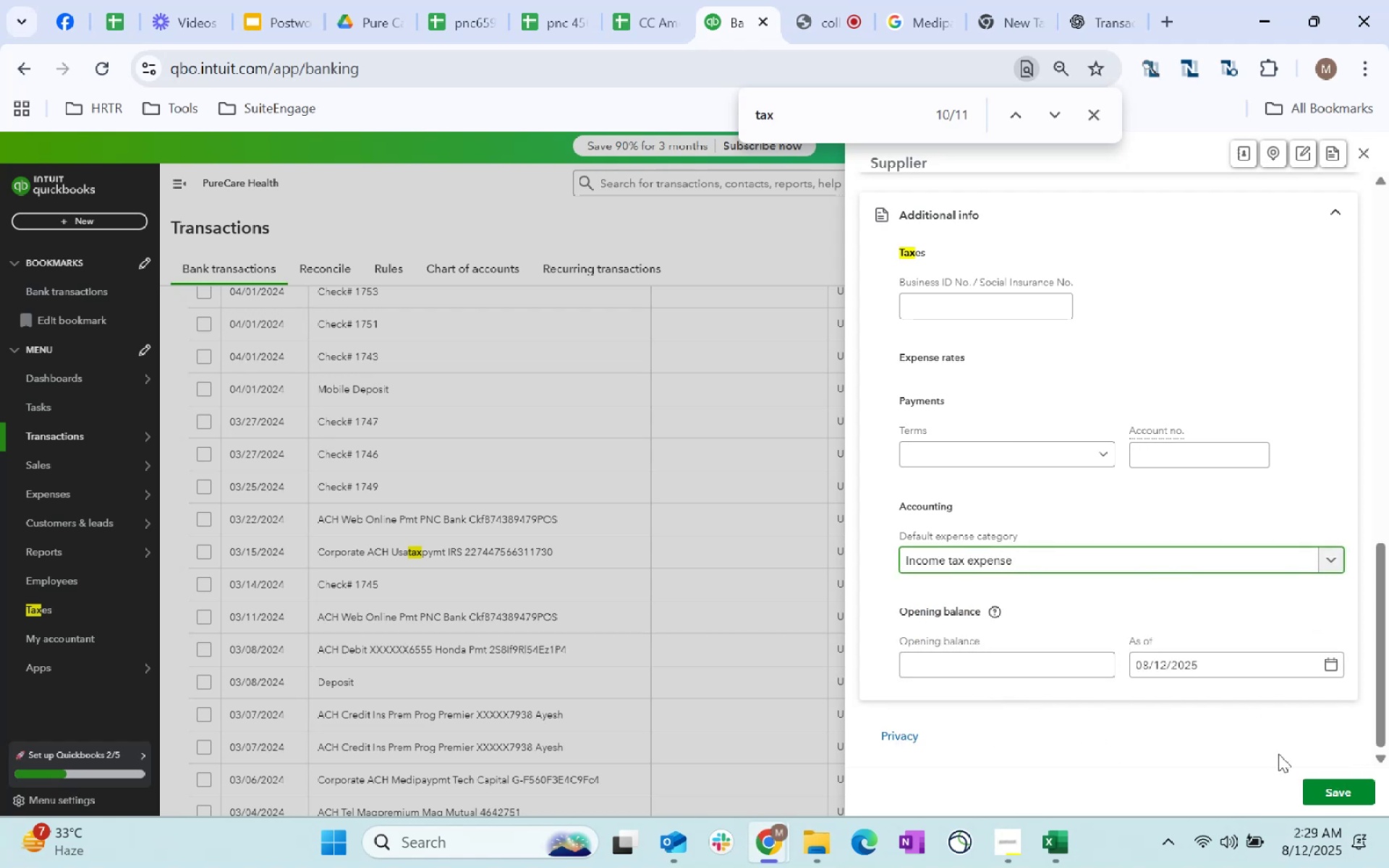 
left_click([1325, 791])
 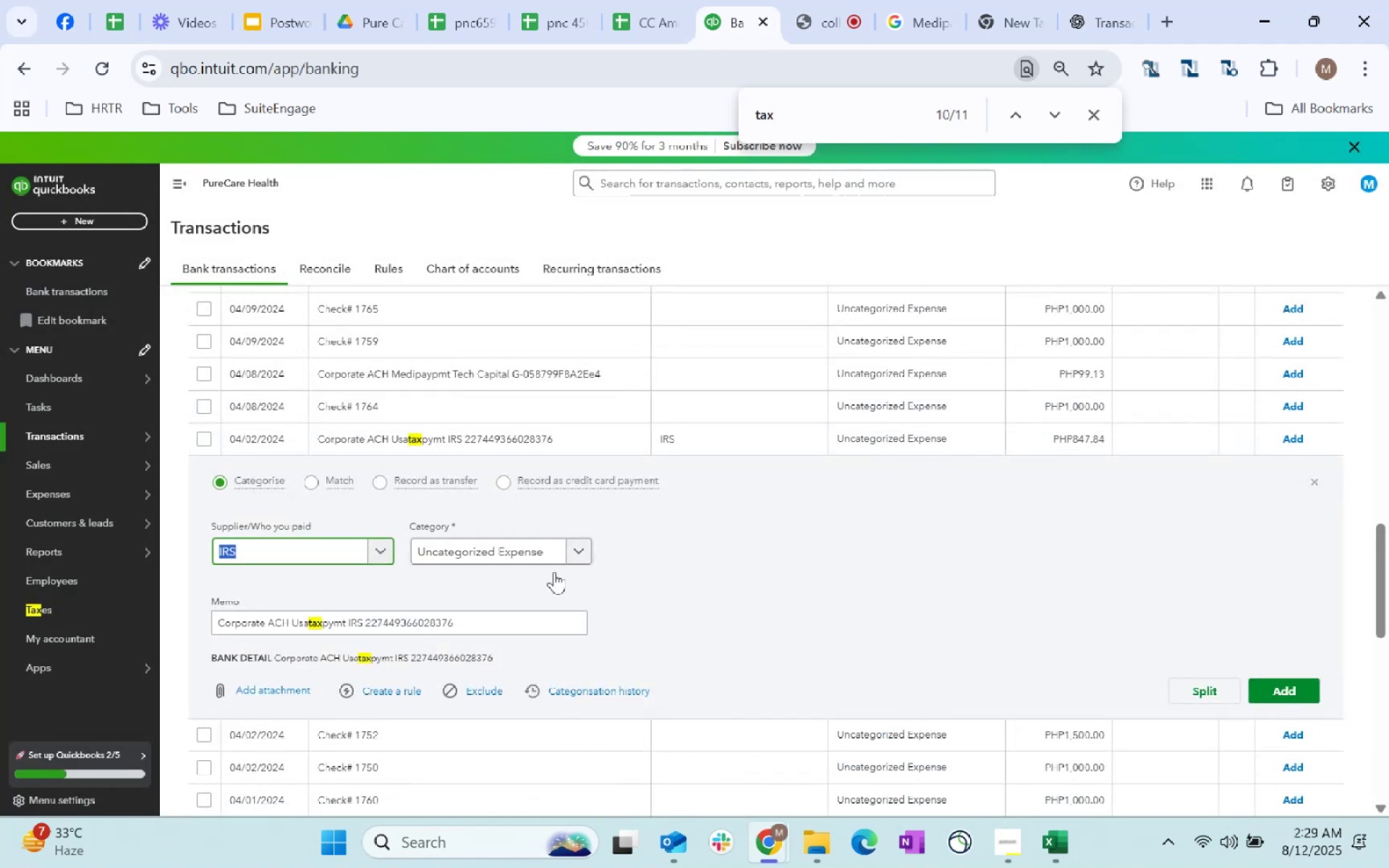 
left_click([538, 554])
 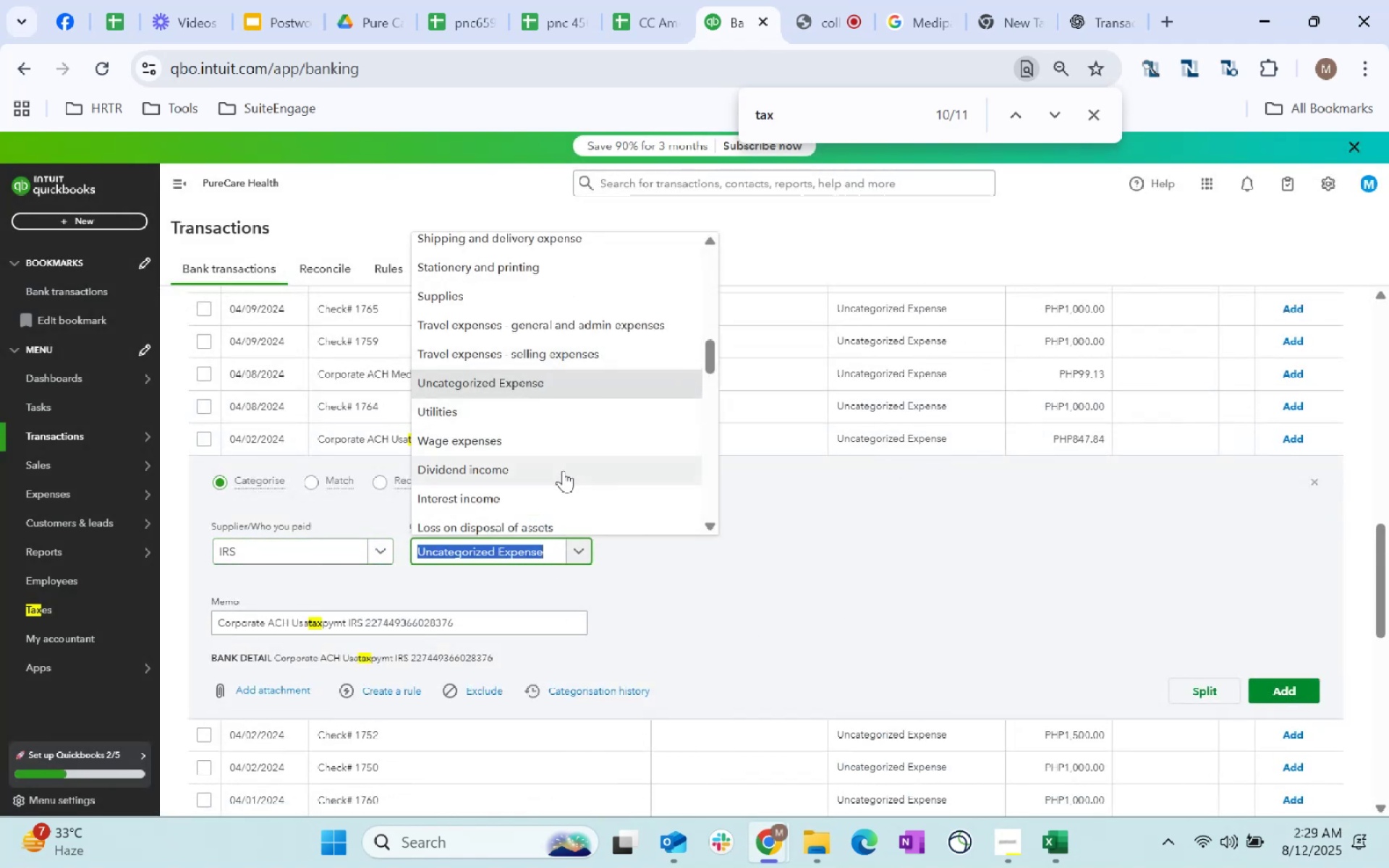 
scroll: coordinate [565, 493], scroll_direction: down, amount: 11.0
 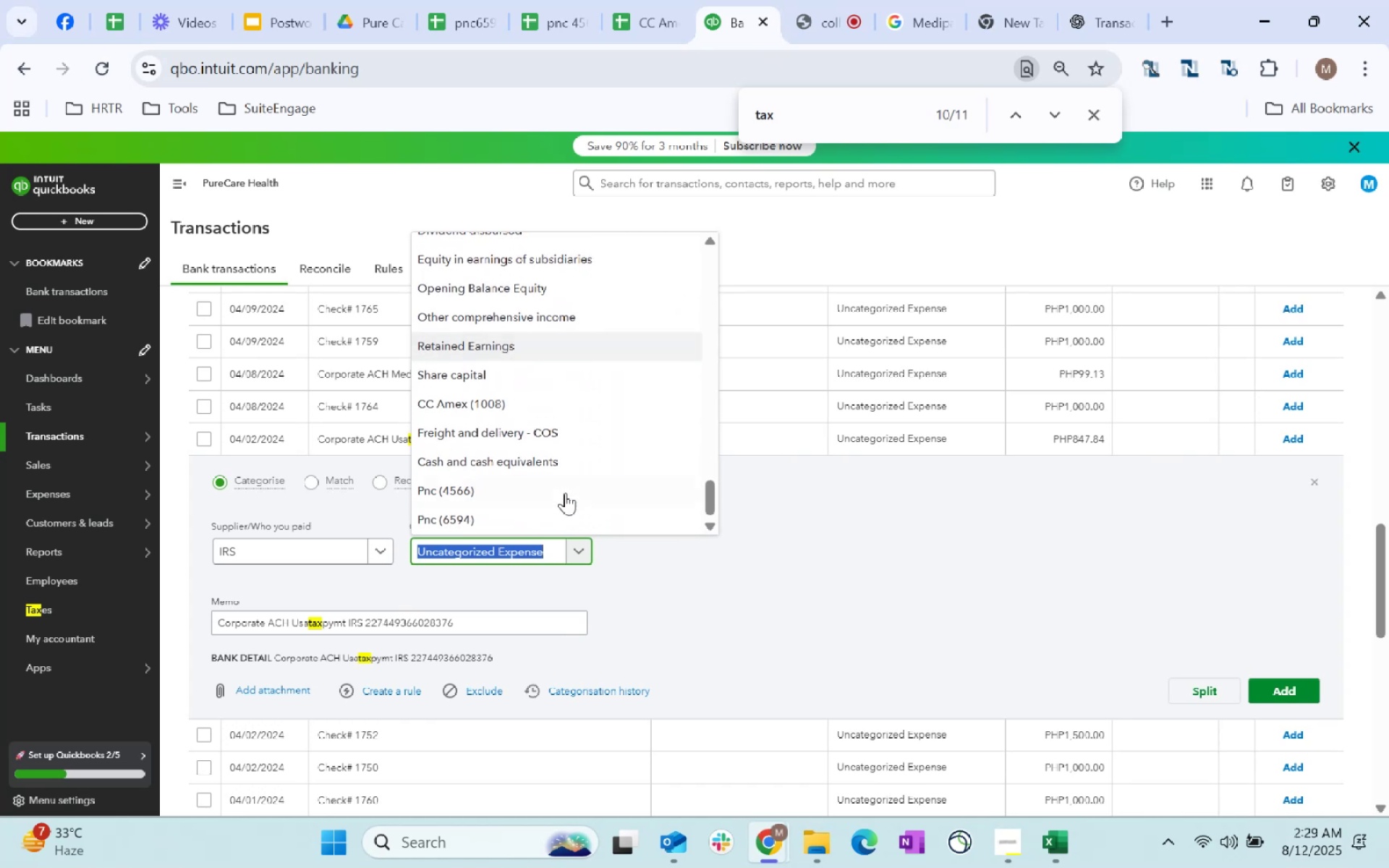 
scroll: coordinate [554, 441], scroll_direction: up, amount: 23.0
 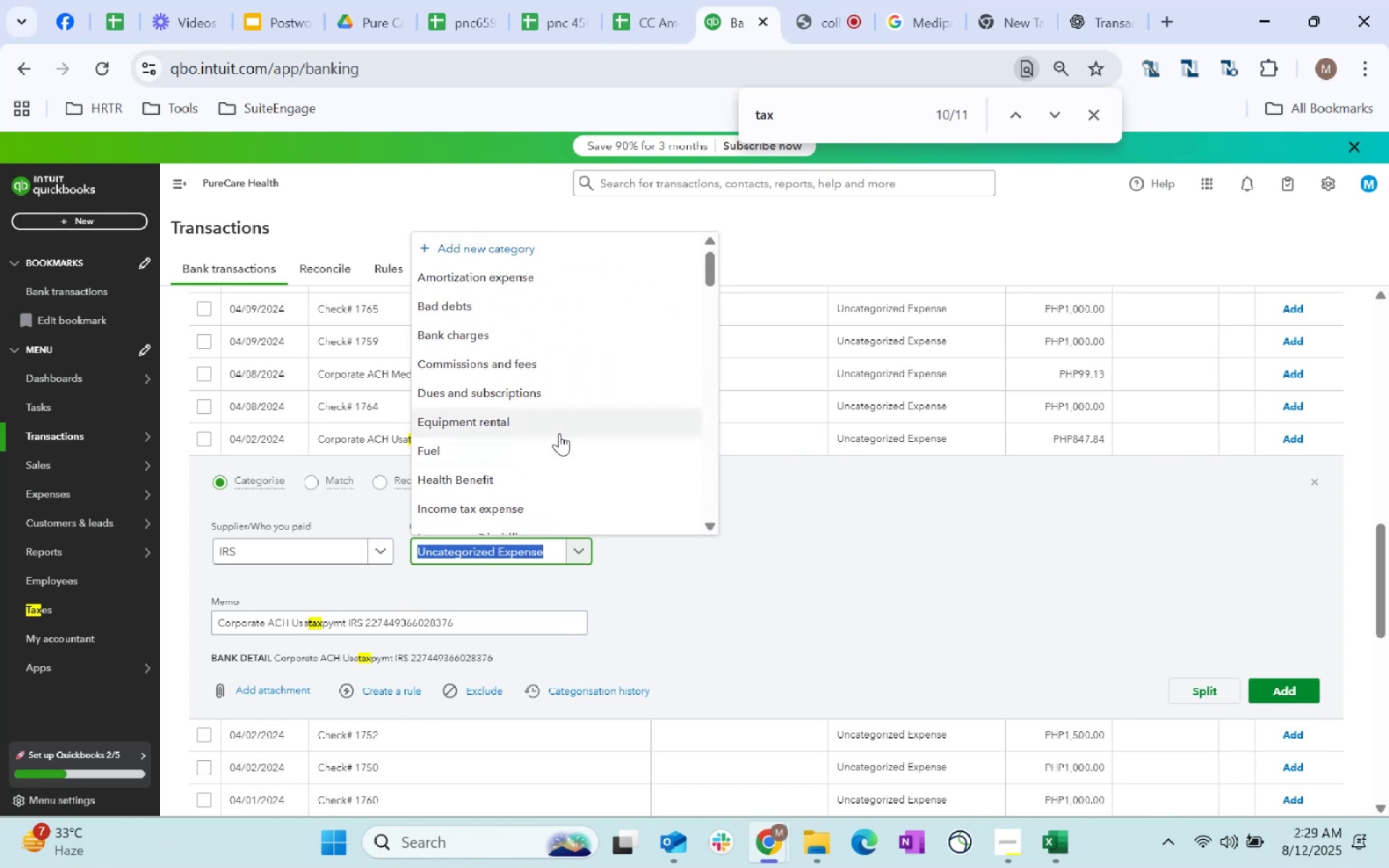 
scroll: coordinate [560, 430], scroll_direction: down, amount: 1.0
 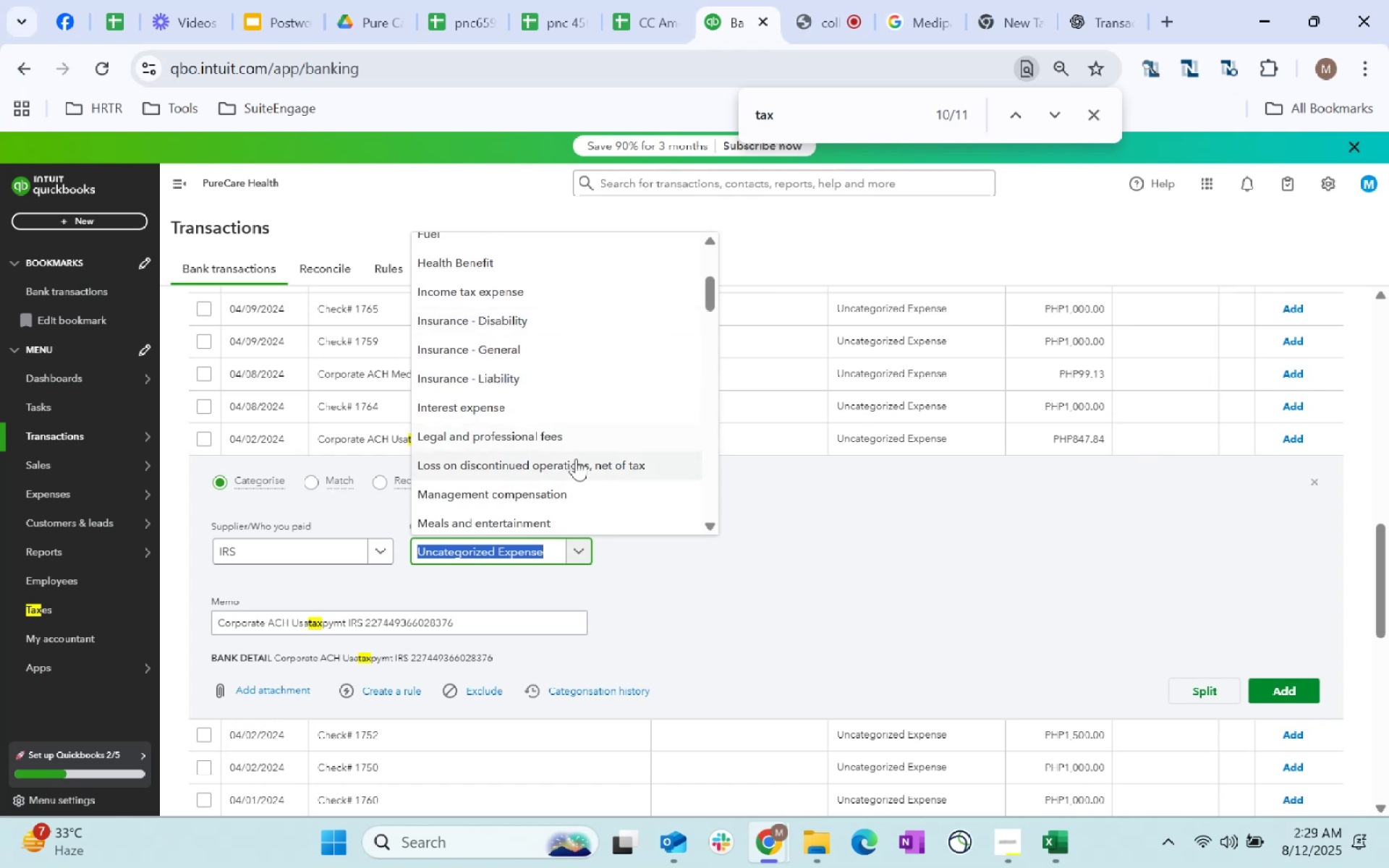 
scroll: coordinate [589, 391], scroll_direction: up, amount: 2.0
 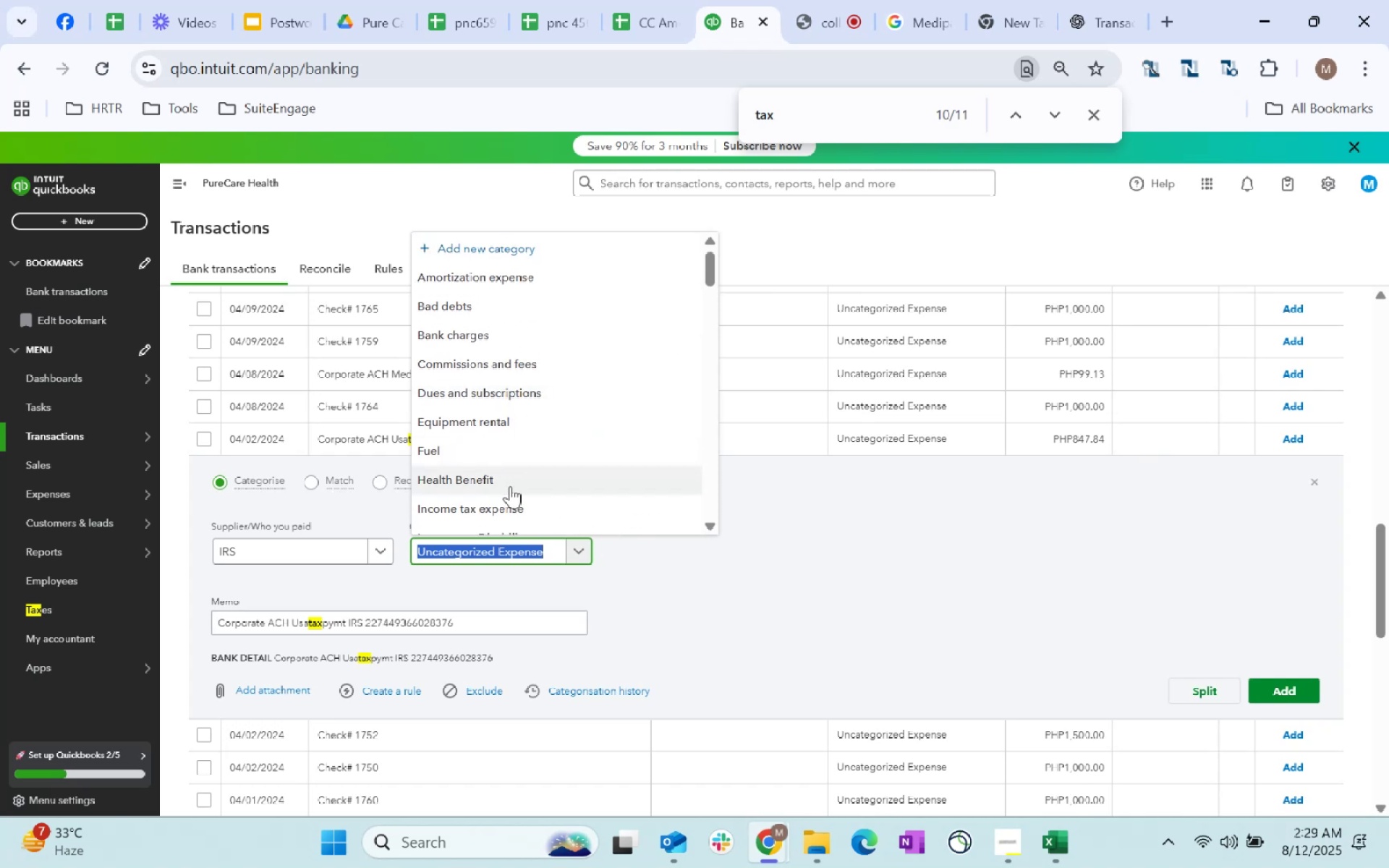 
scroll: coordinate [551, 497], scroll_direction: down, amount: 1.0
 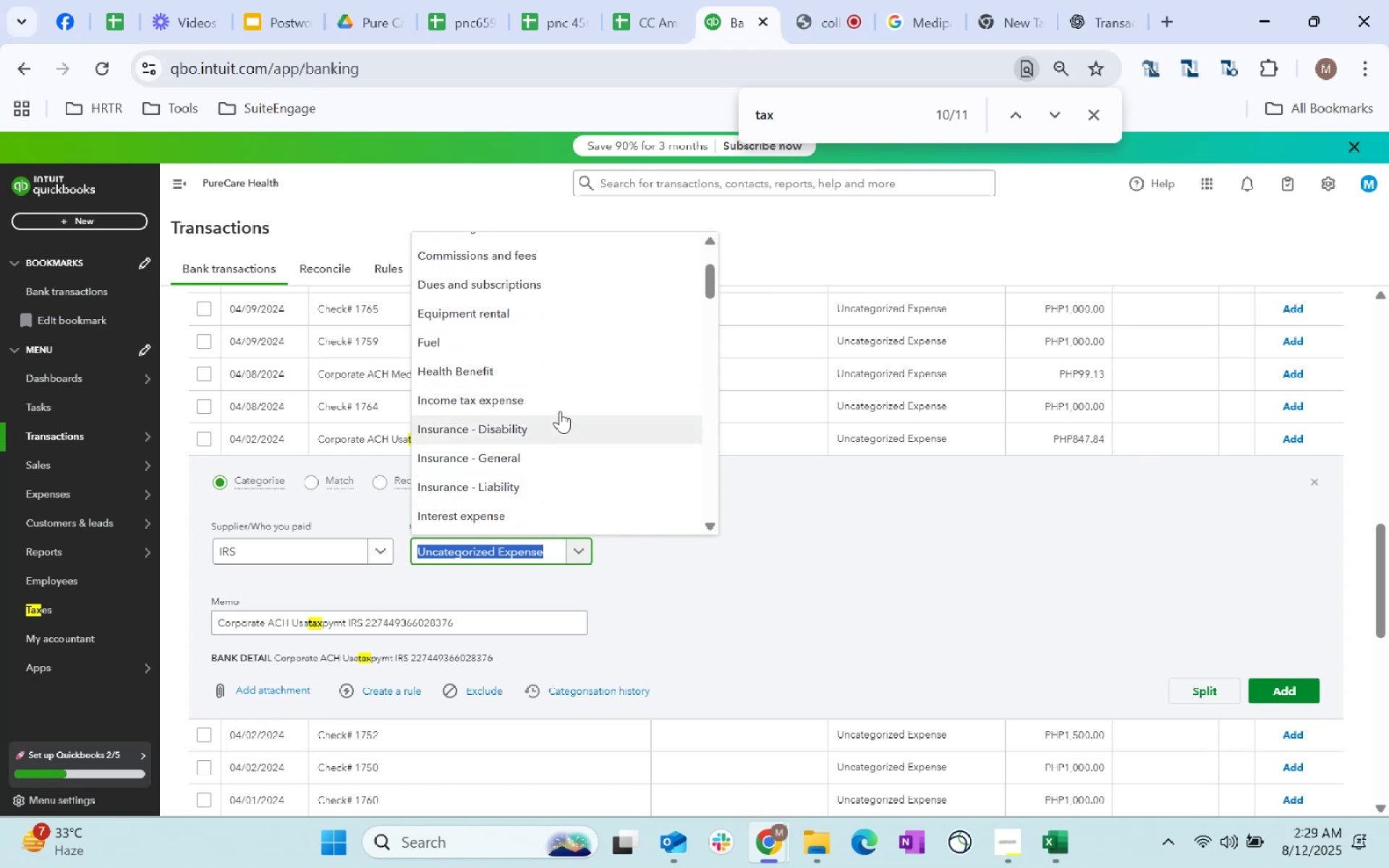 
left_click([543, 401])
 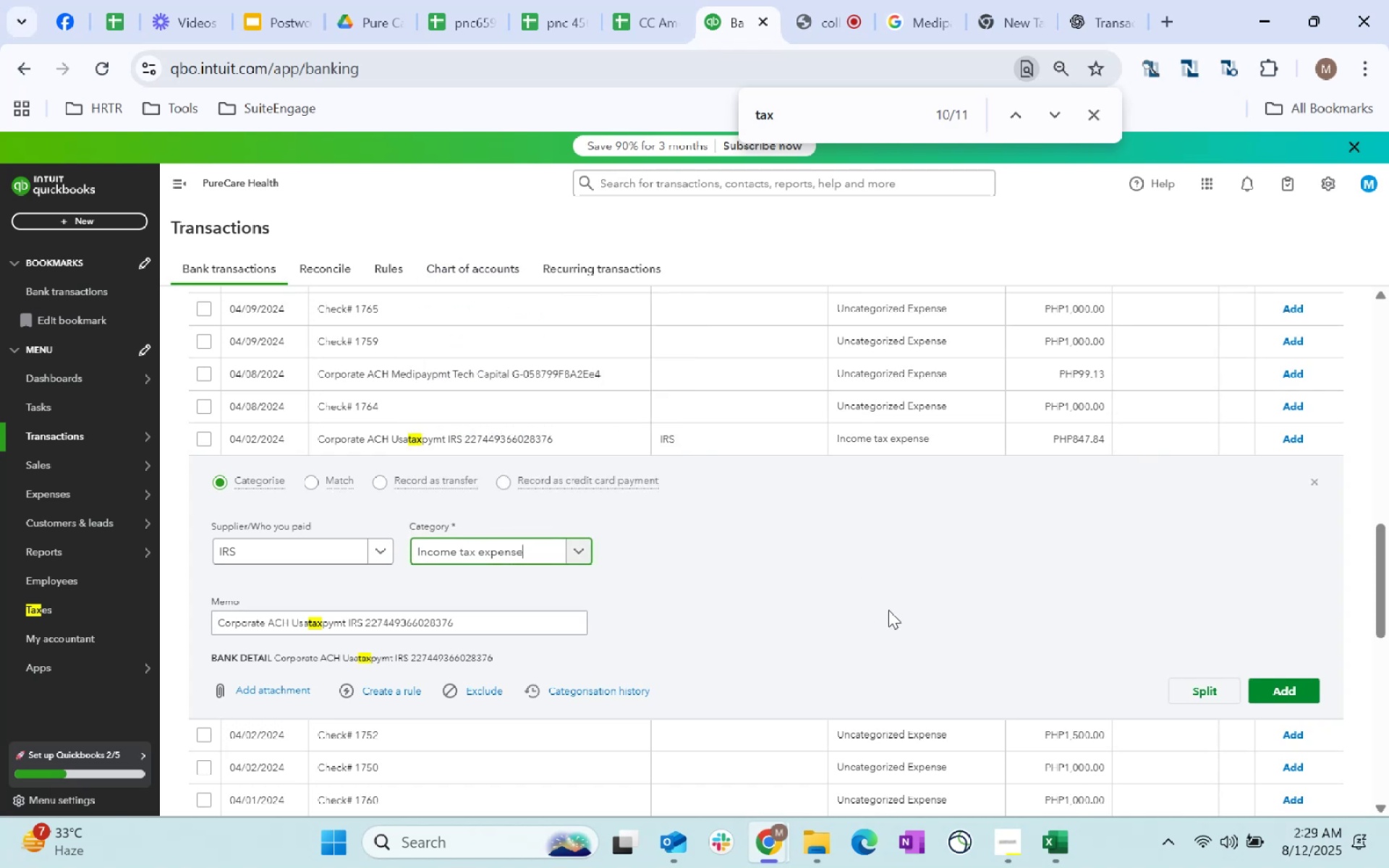 
left_click([922, 610])
 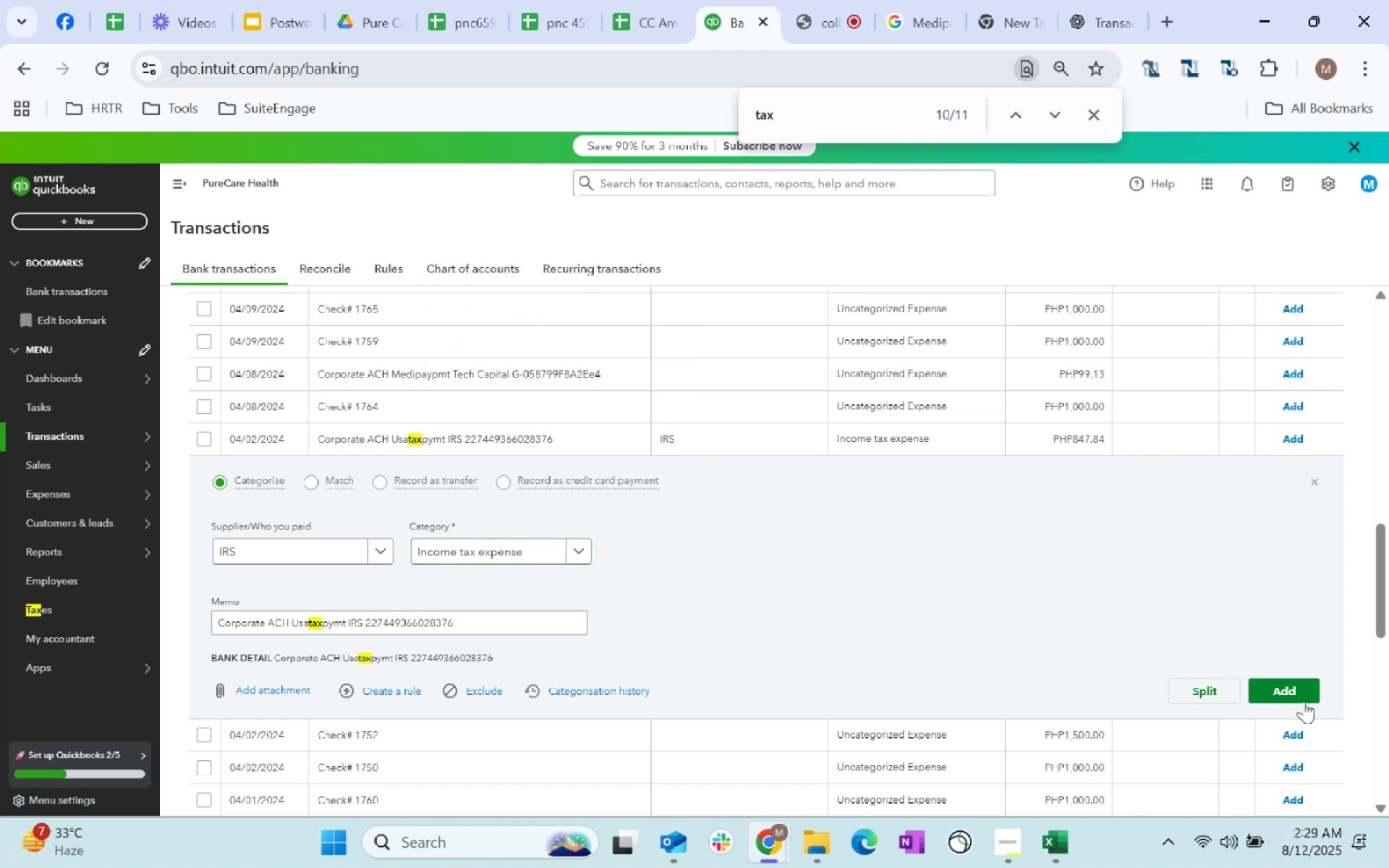 
left_click([1300, 695])
 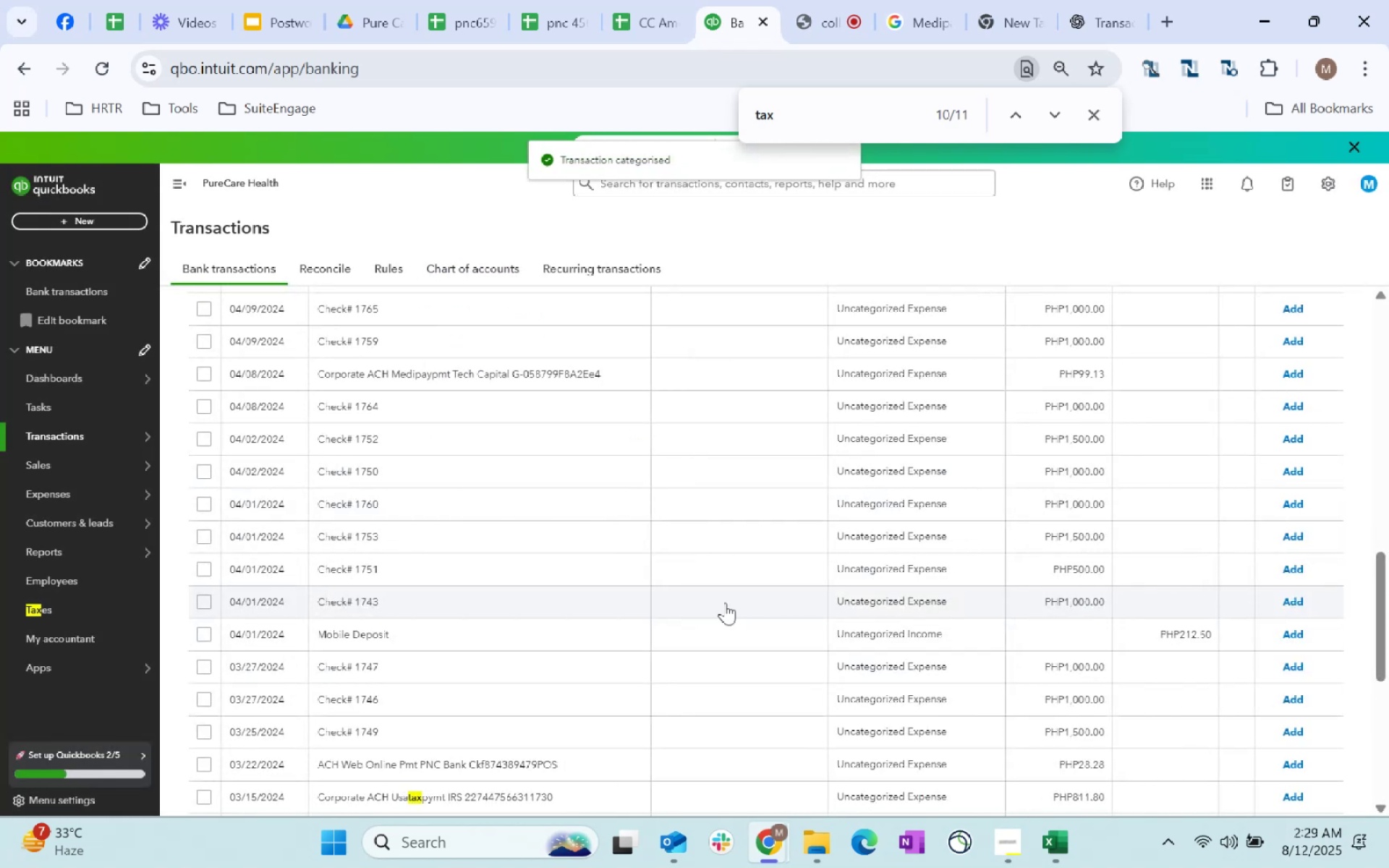 
scroll: coordinate [734, 618], scroll_direction: down, amount: 1.0
 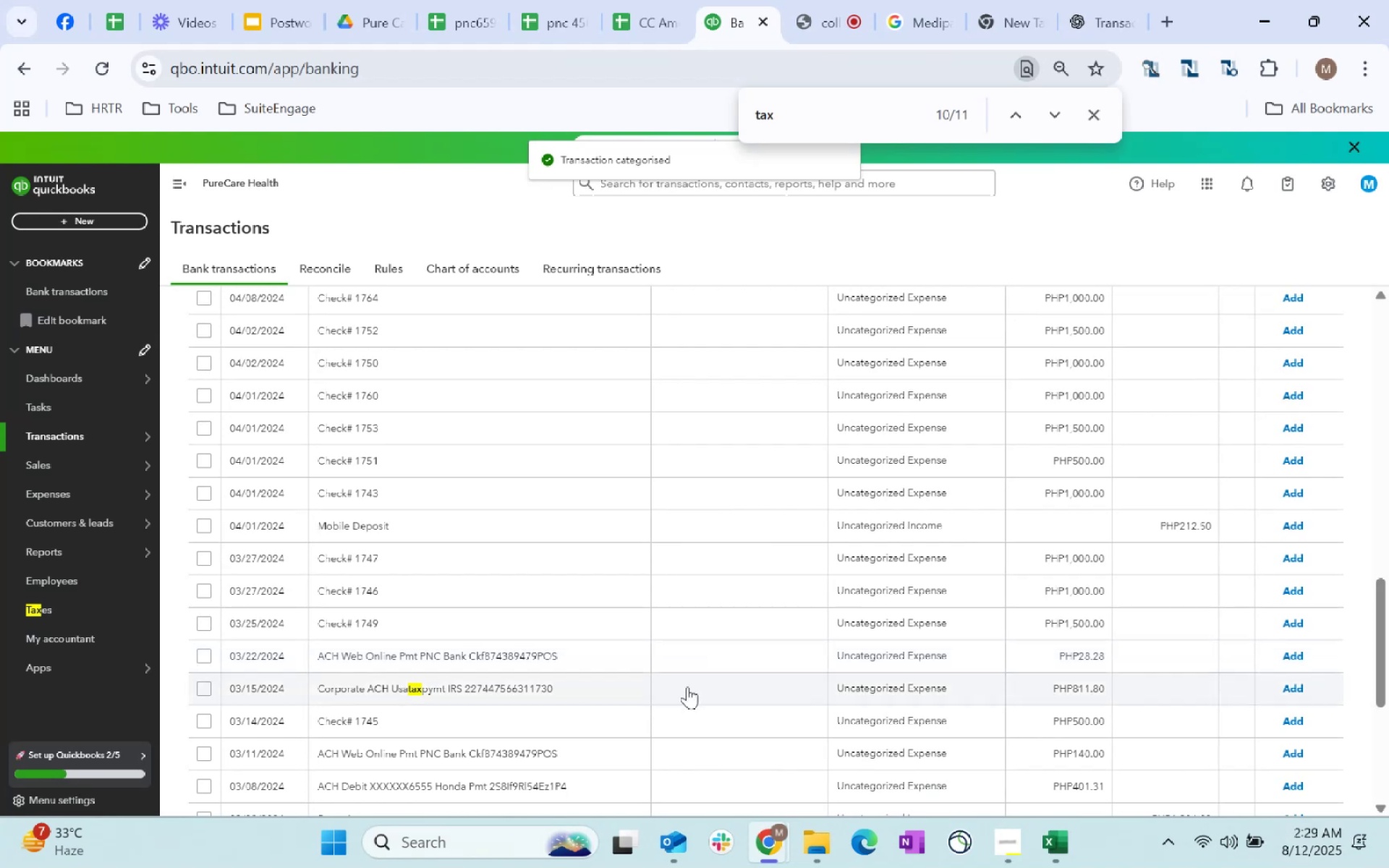 
left_click([699, 698])
 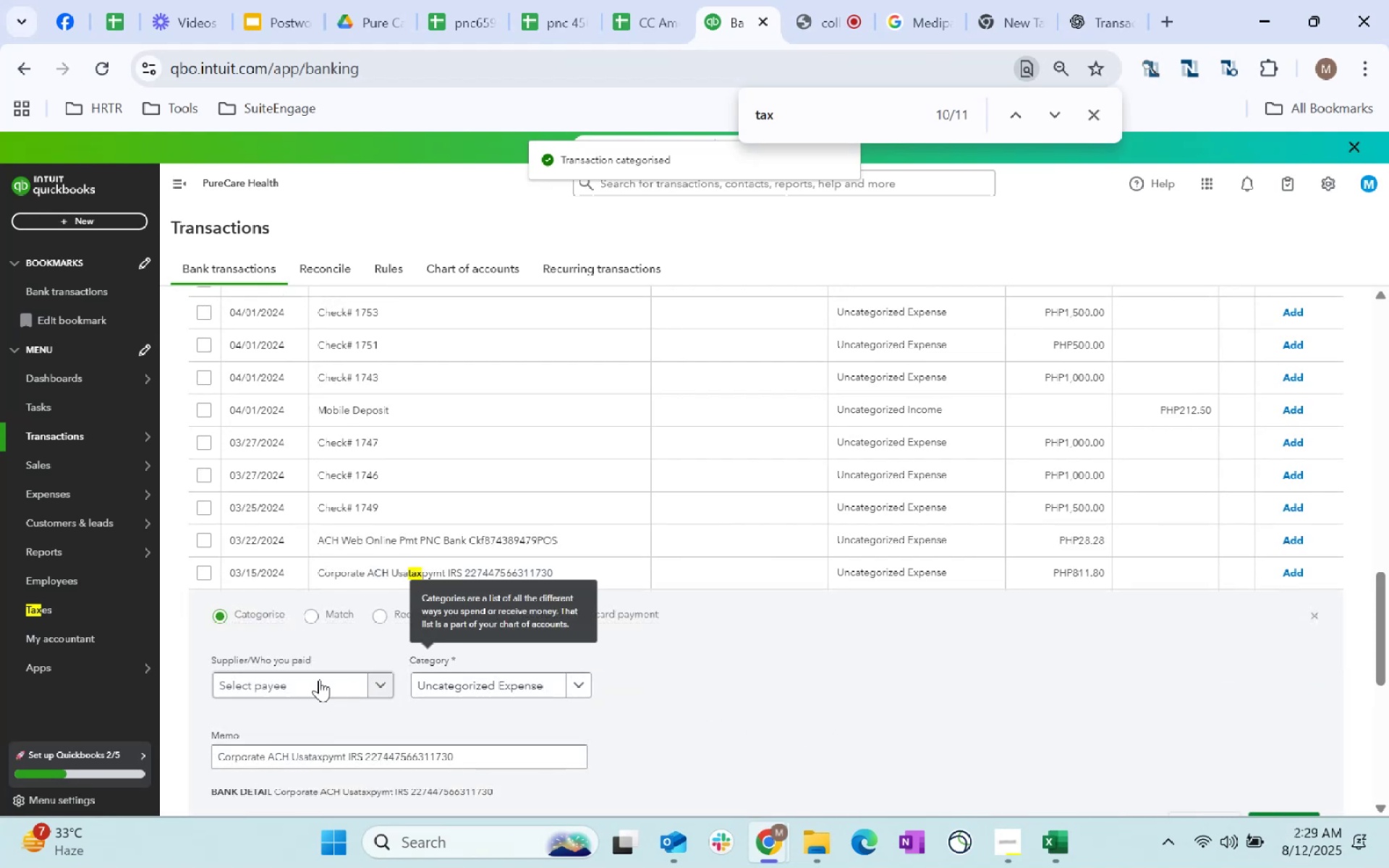 
left_click([322, 682])
 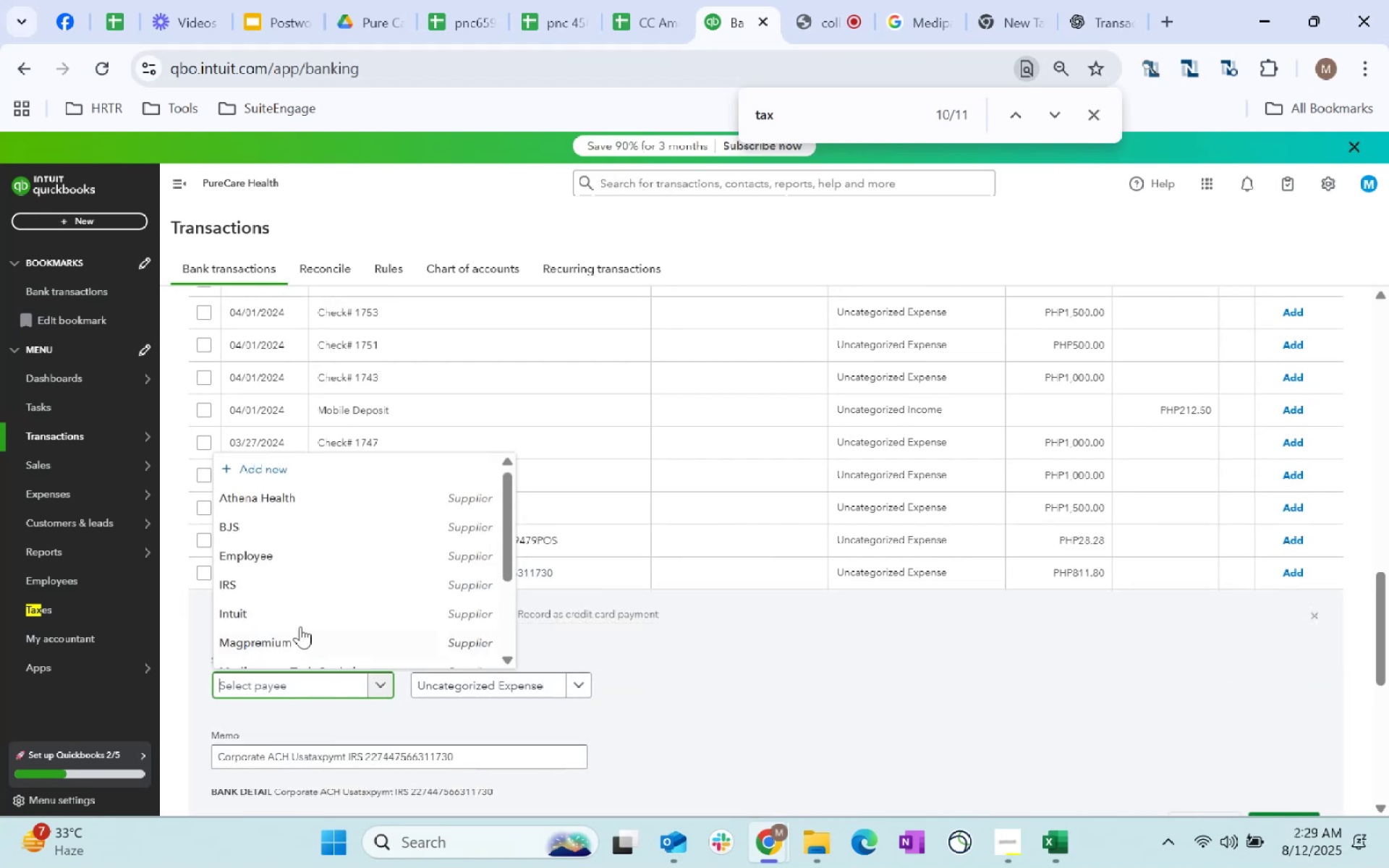 
left_click([268, 588])
 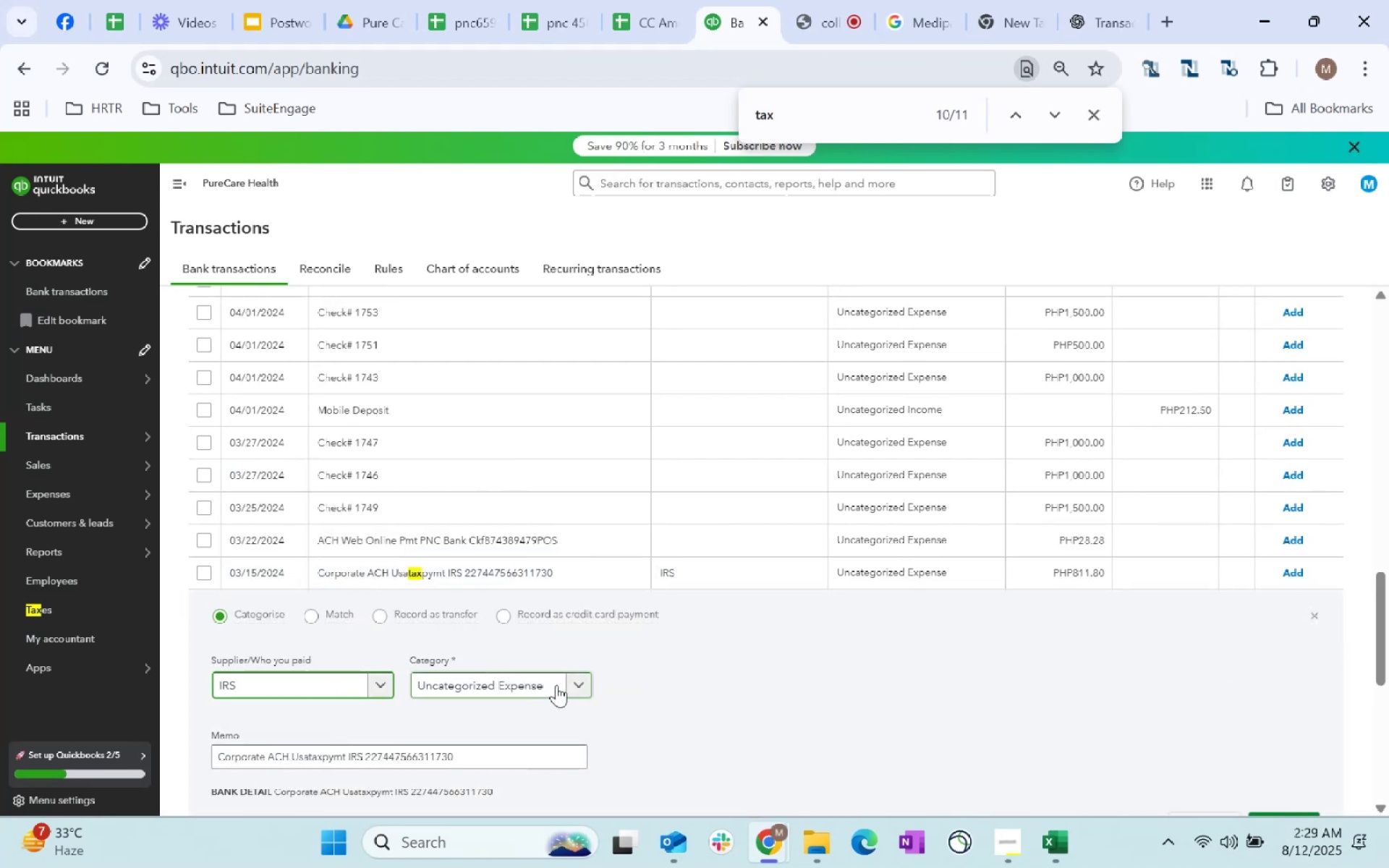 
left_click([556, 685])
 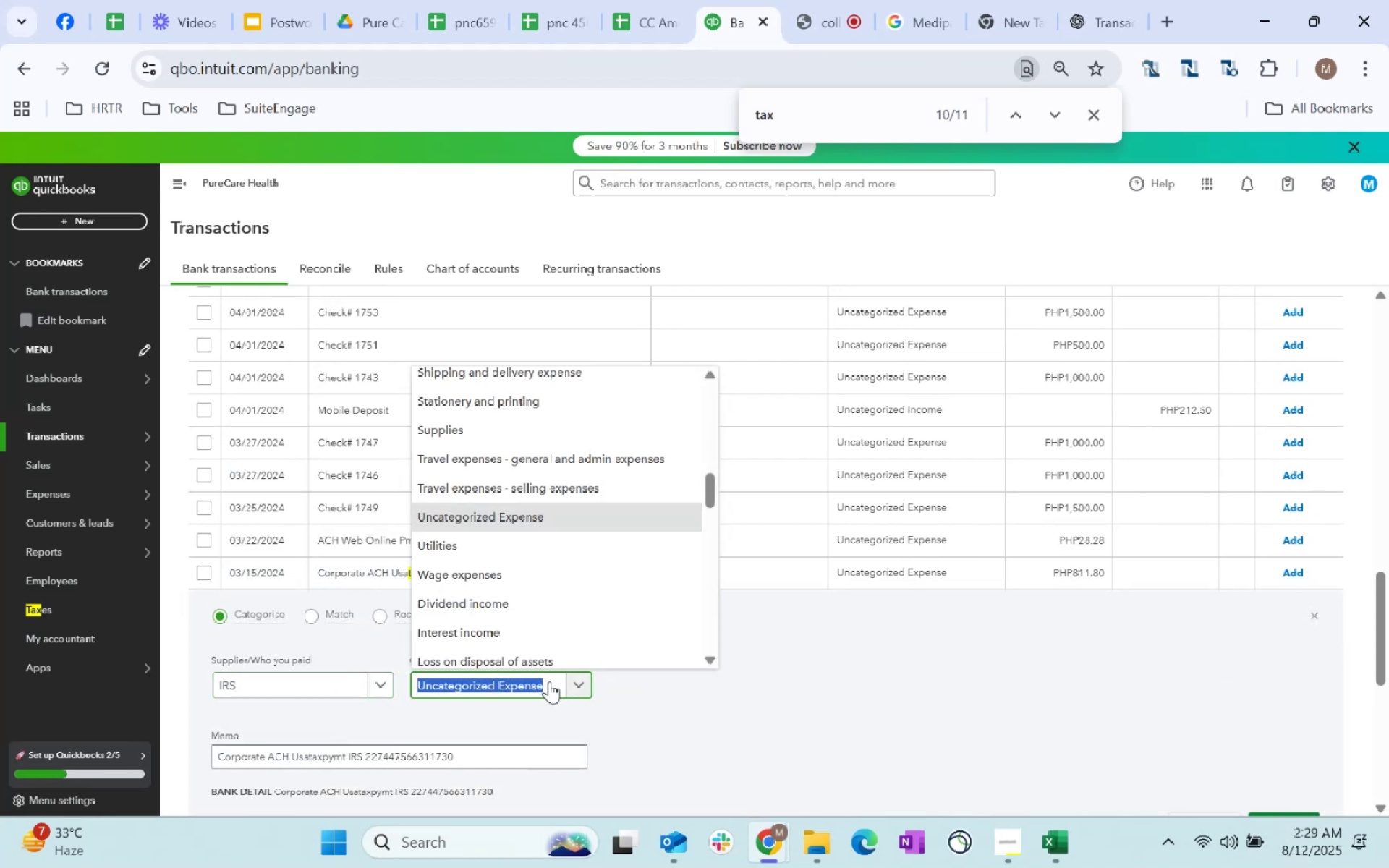 
type(income ta)
 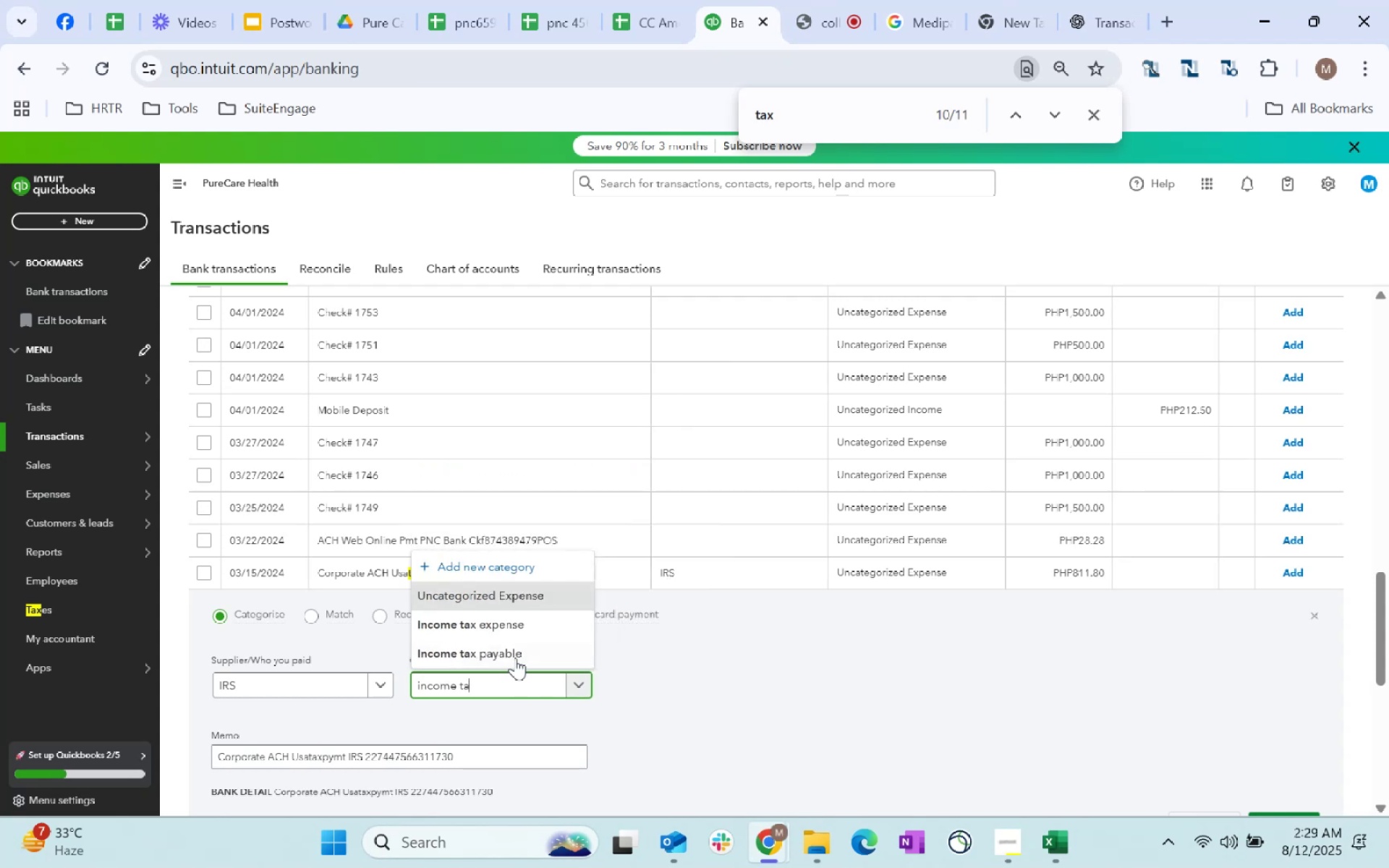 
left_click([525, 634])
 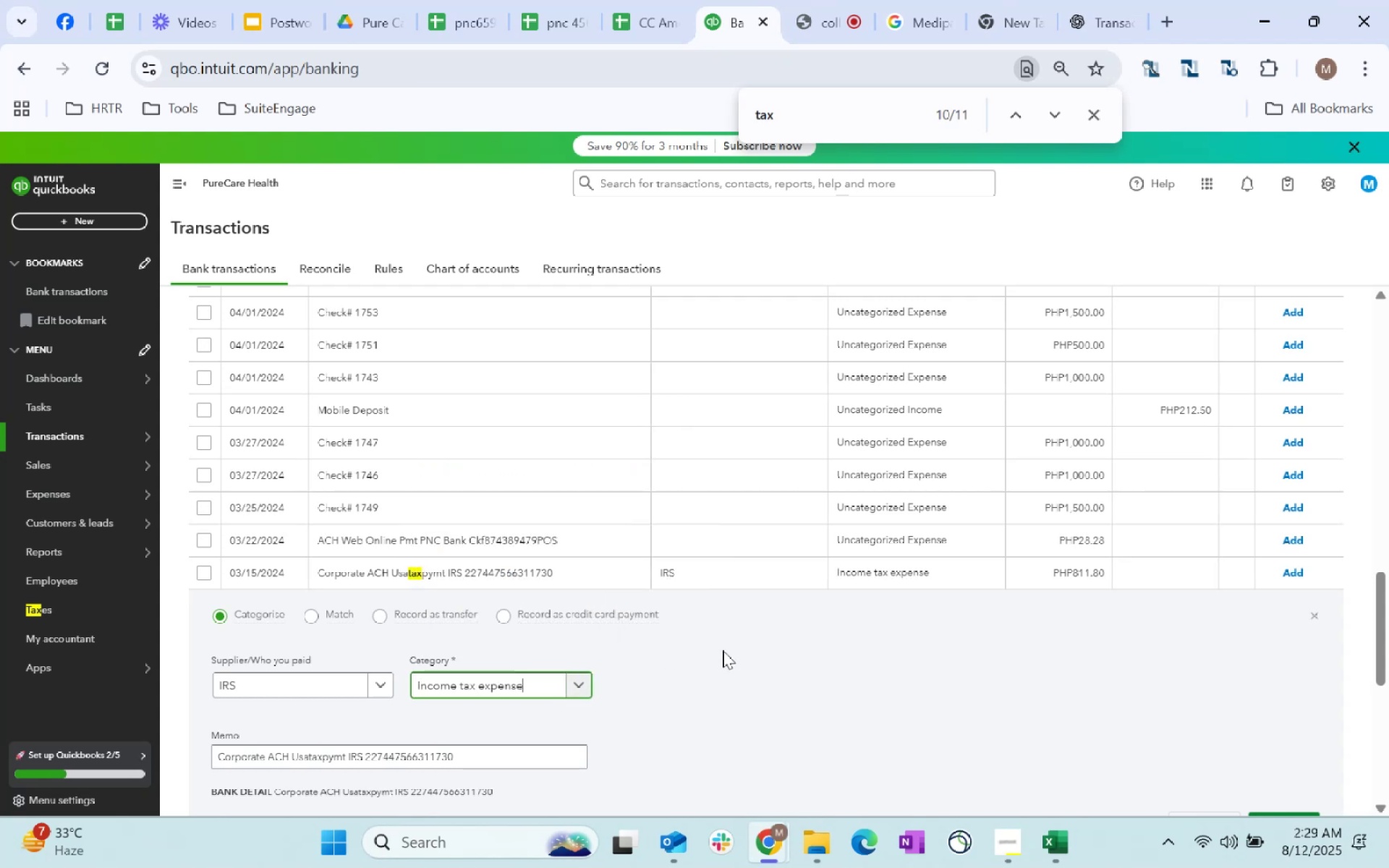 
left_click([723, 650])
 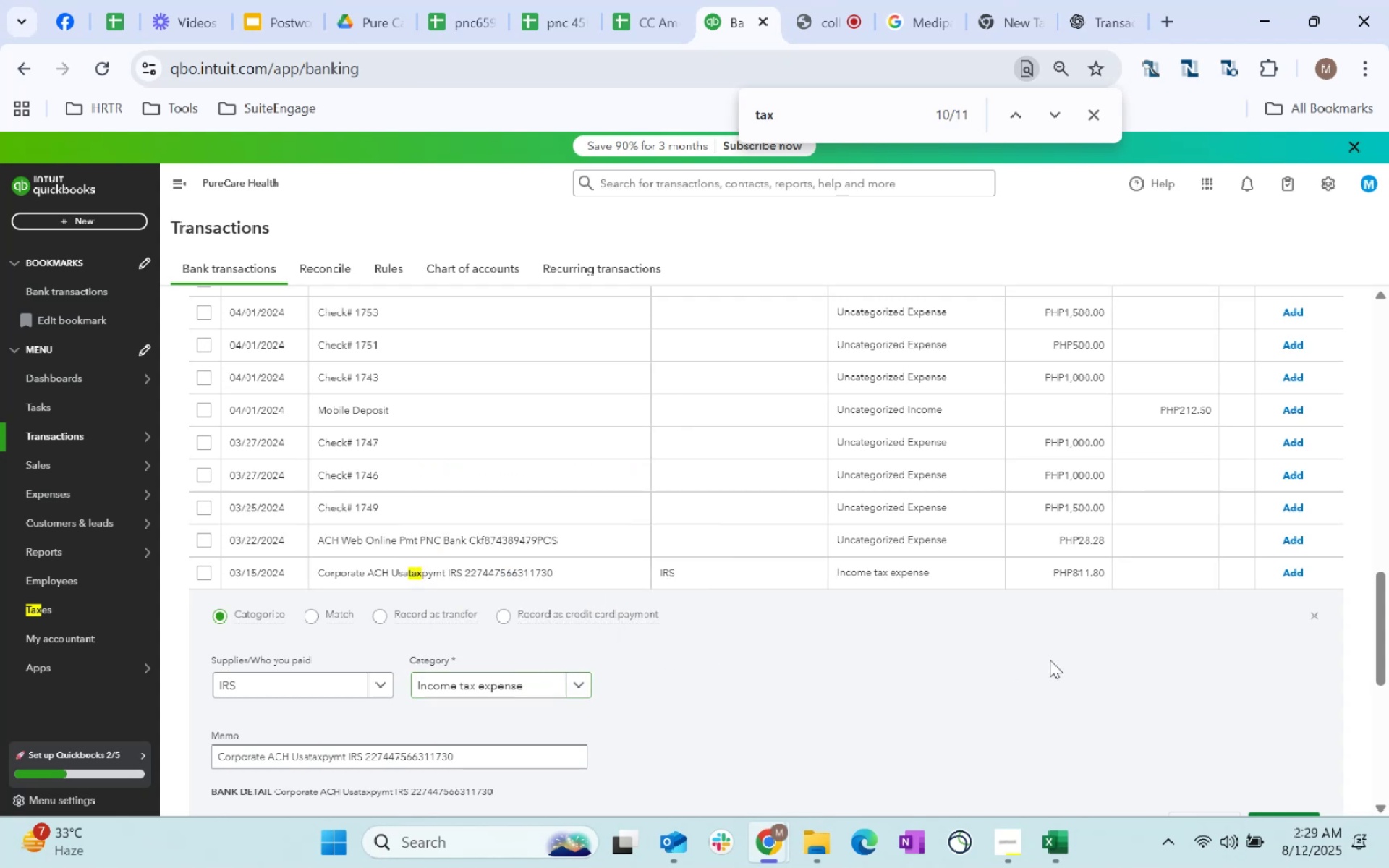 
scroll: coordinate [1047, 653], scroll_direction: down, amount: 2.0
 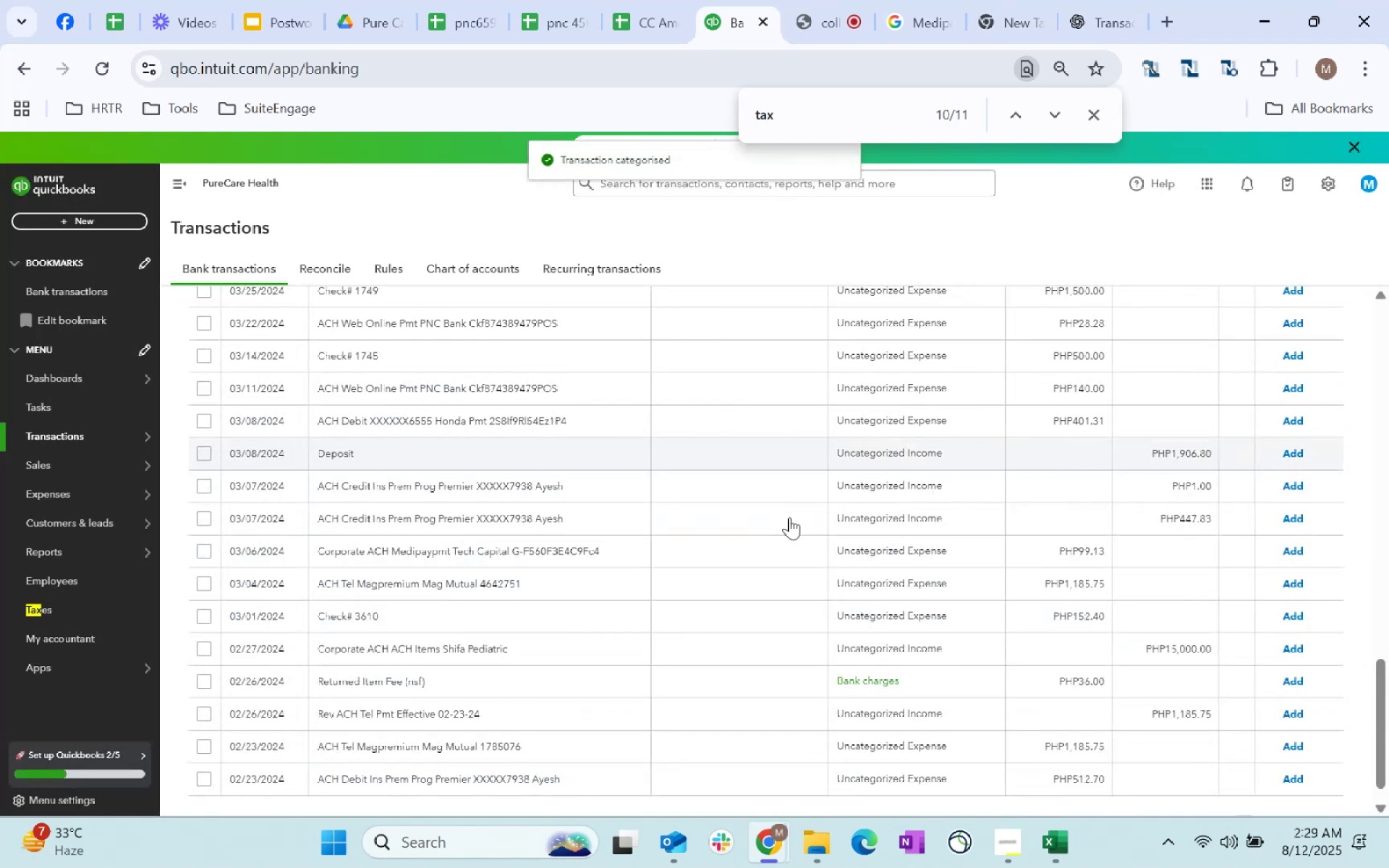 
scroll: coordinate [838, 682], scroll_direction: up, amount: 19.0
 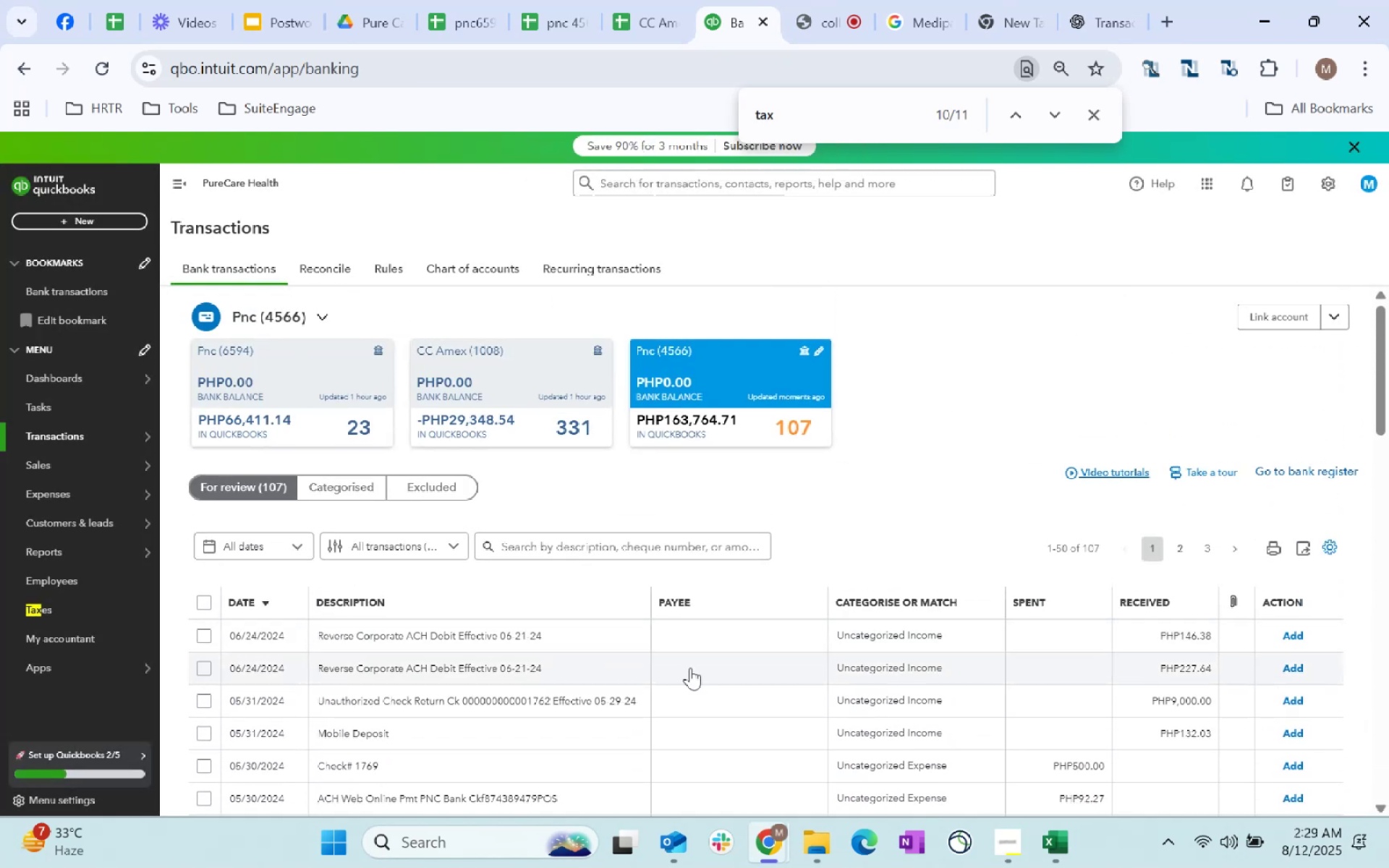 
scroll: coordinate [753, 668], scroll_direction: down, amount: 4.0
 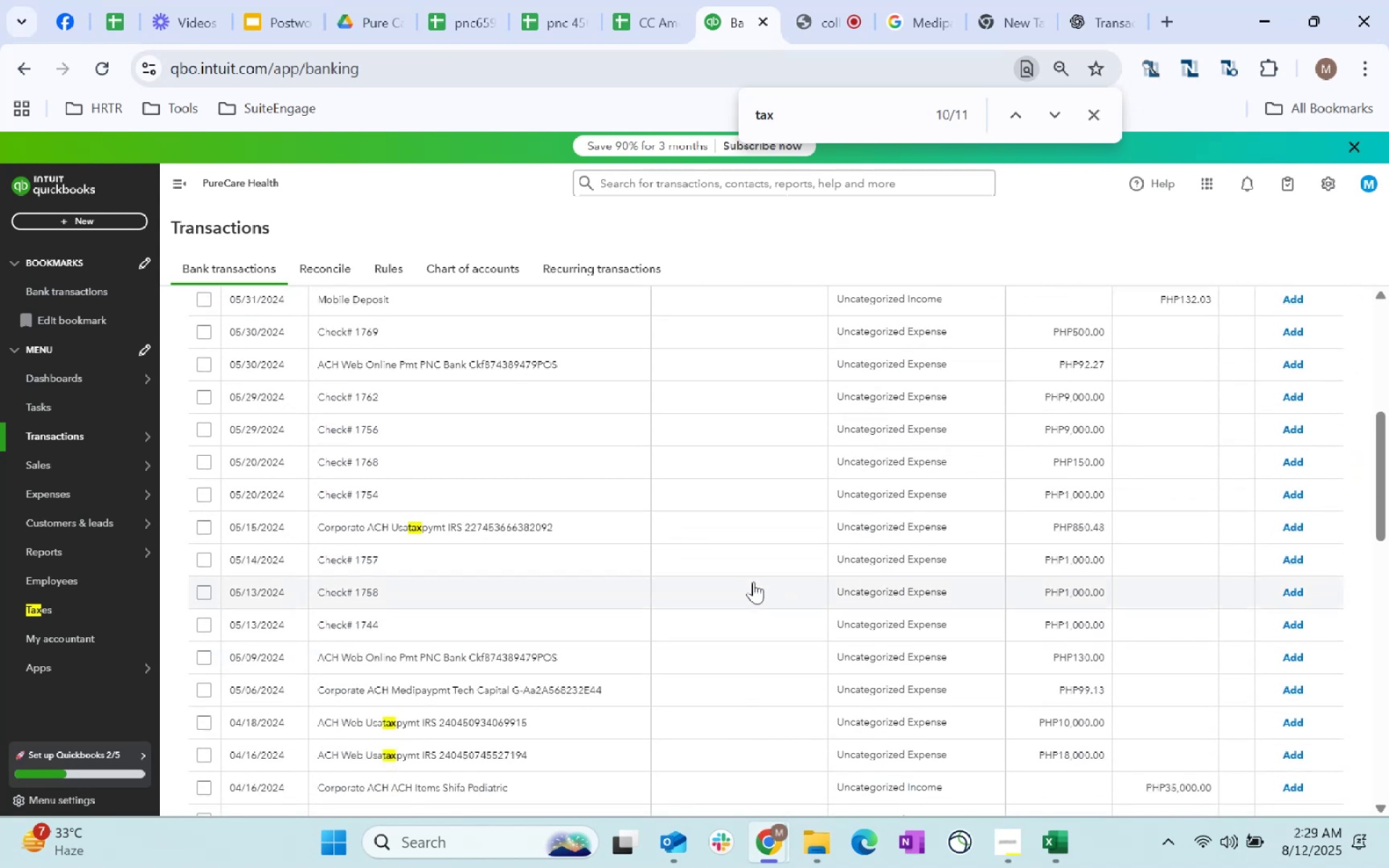 
left_click([751, 527])
 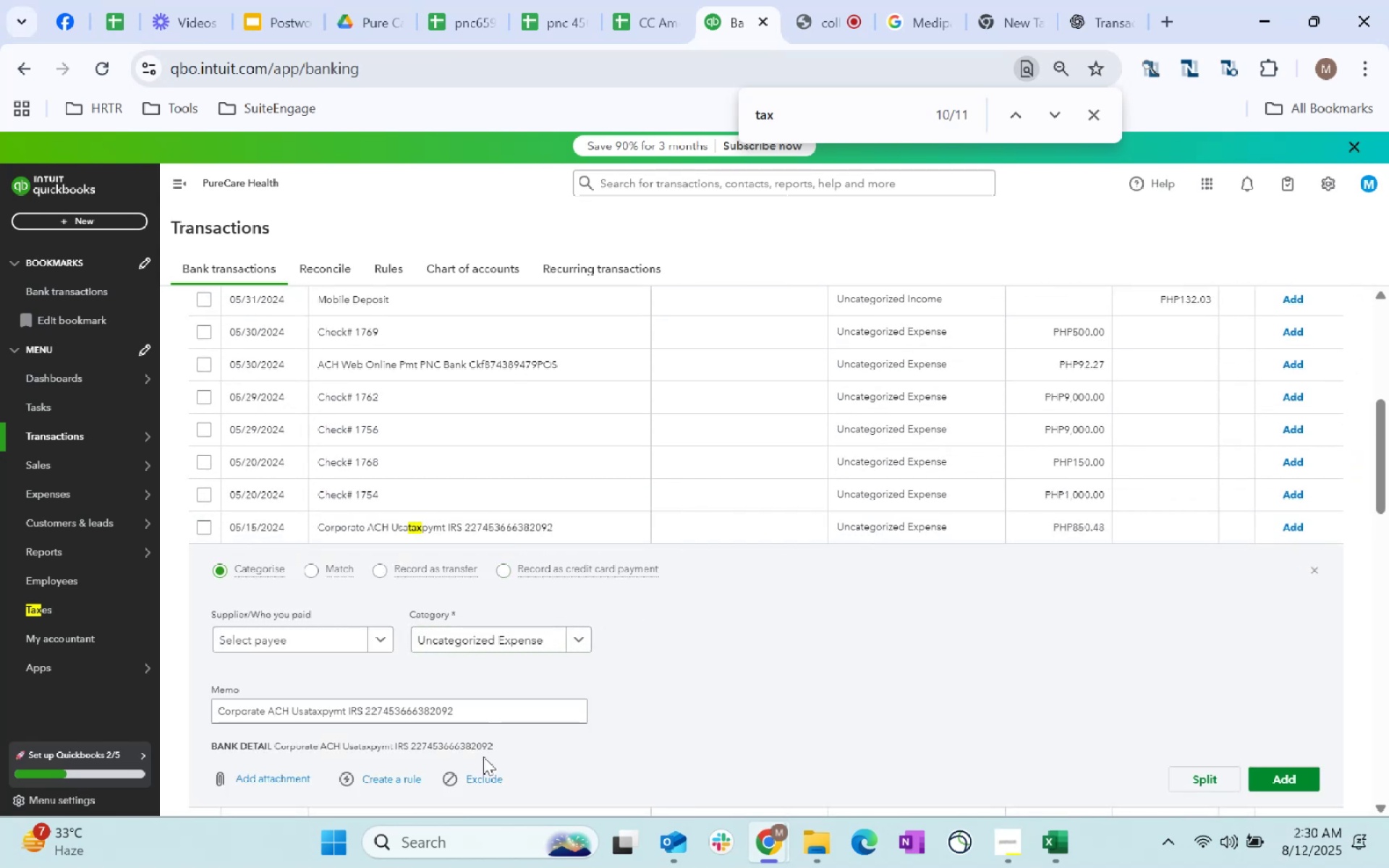 
left_click([401, 783])
 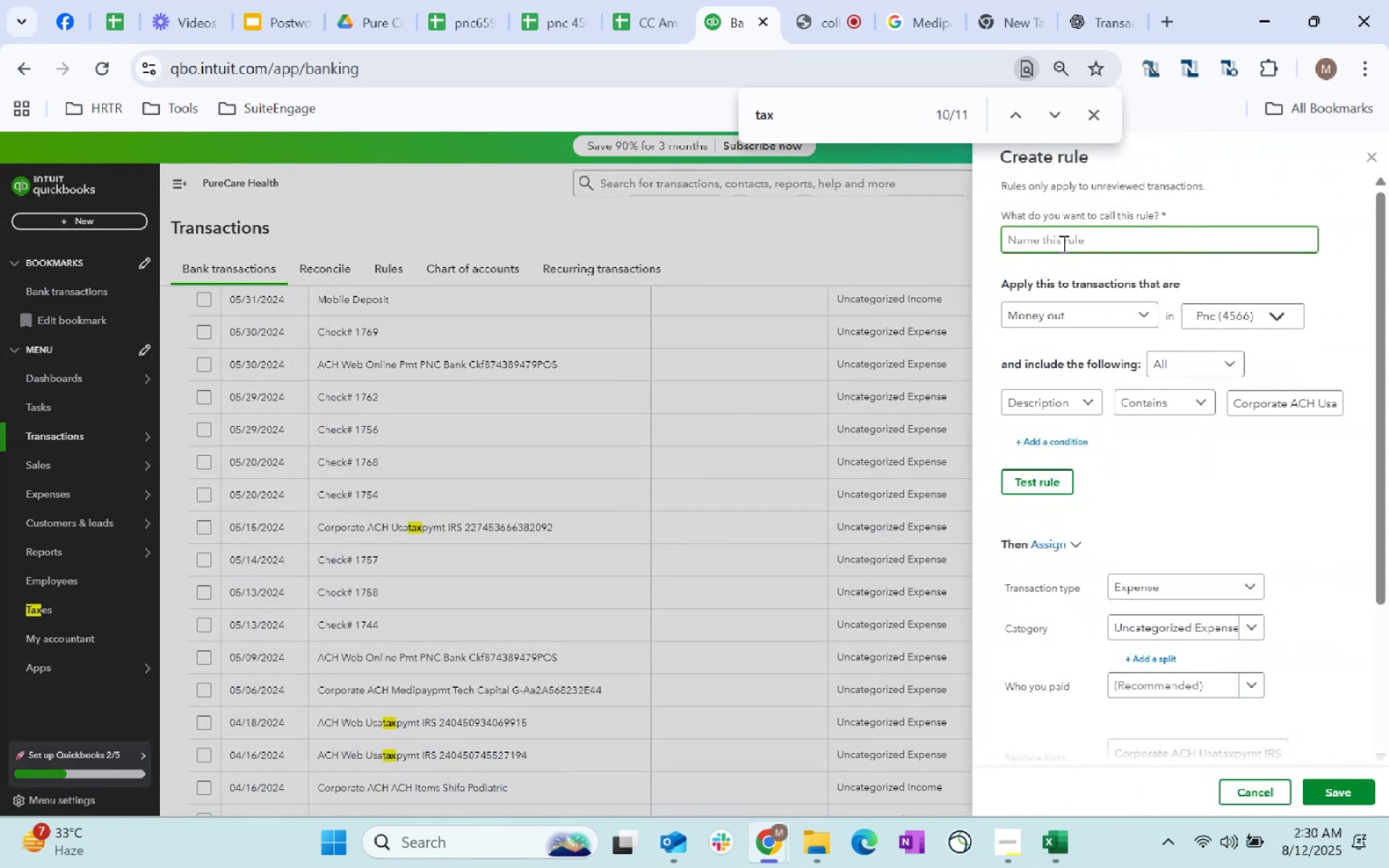 
type(IRS Tax)
 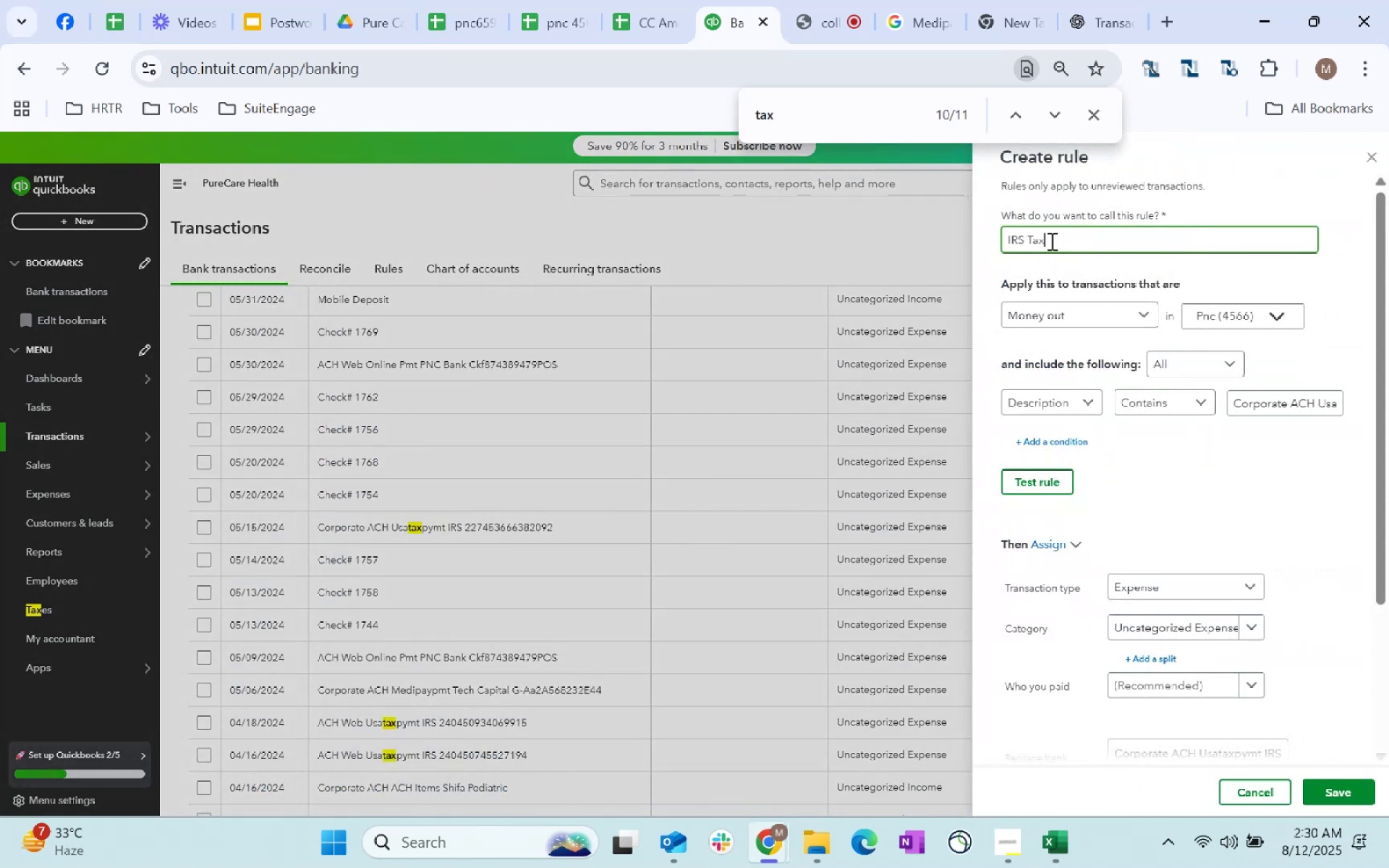 
left_click([1311, 409])
 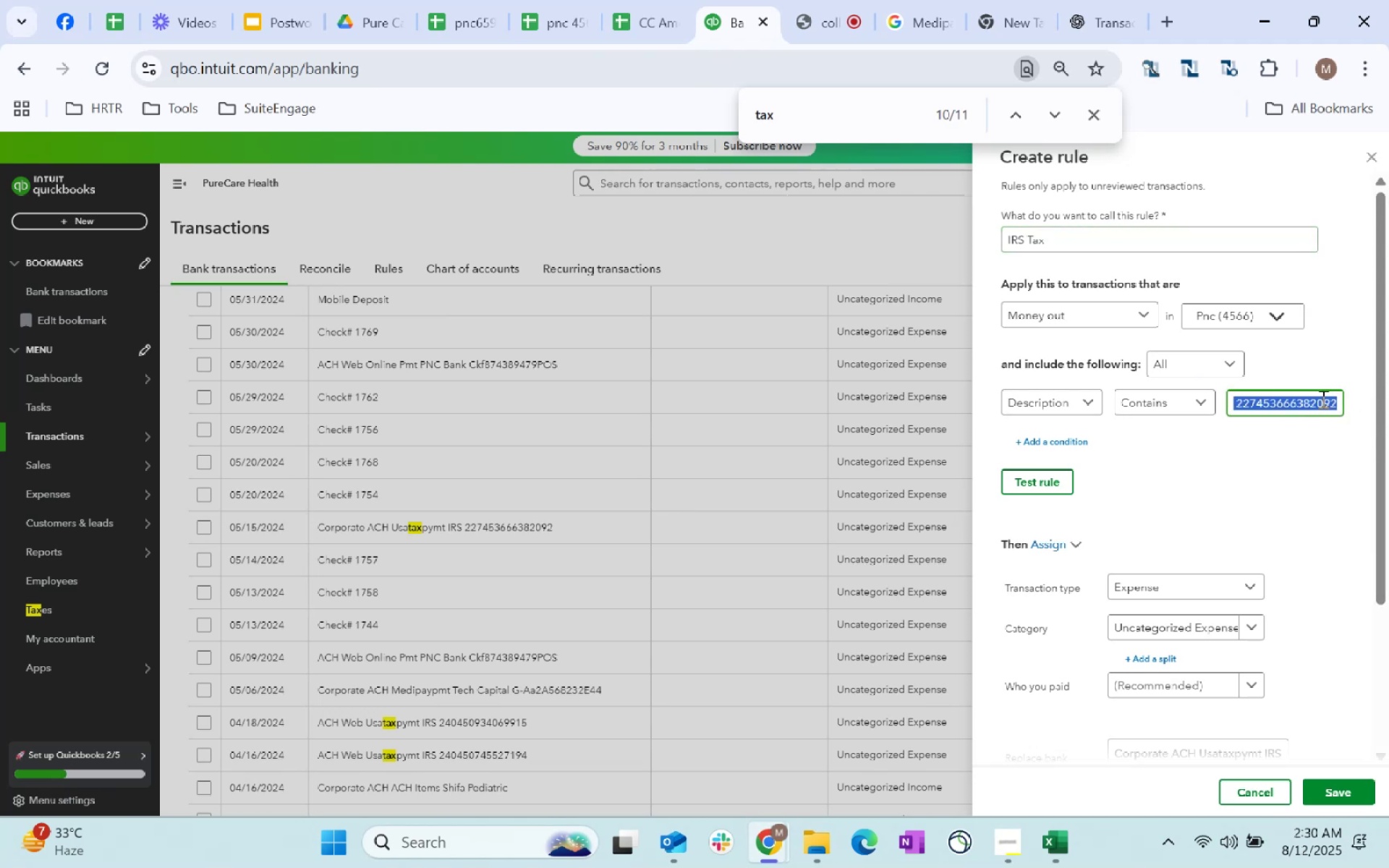 
double_click([1318, 399])
 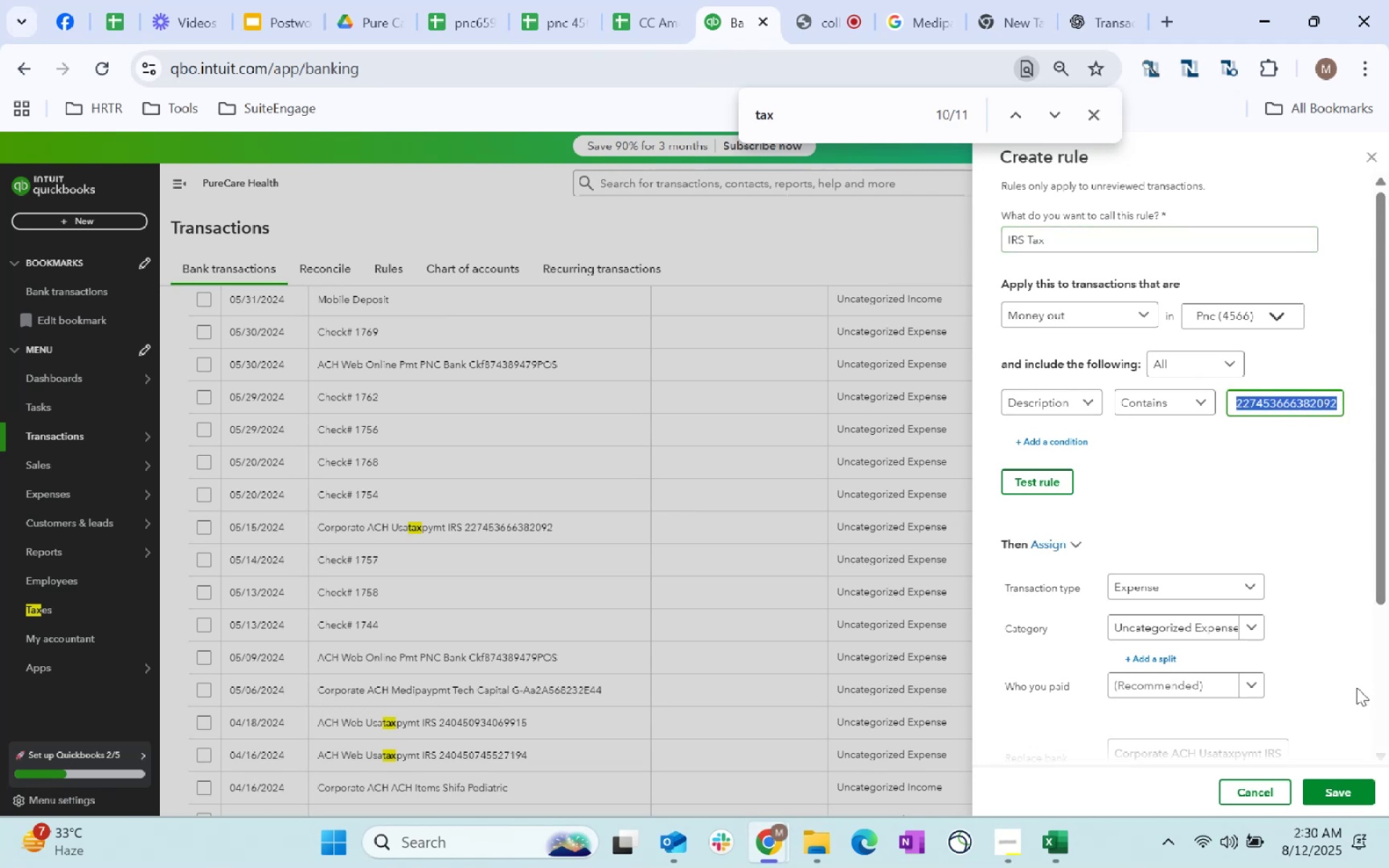 
key(Backspace)
 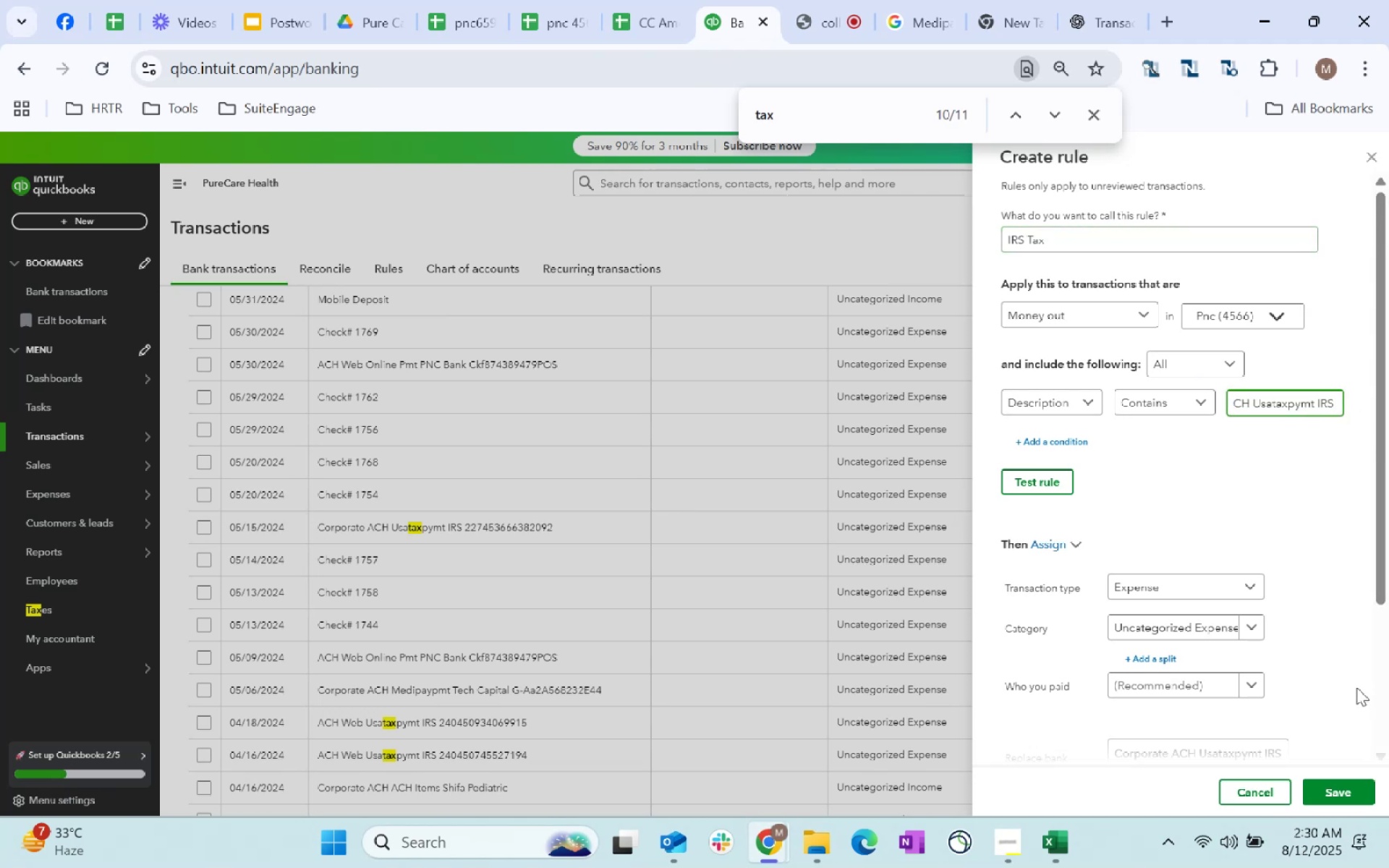 
key(Backspace)
 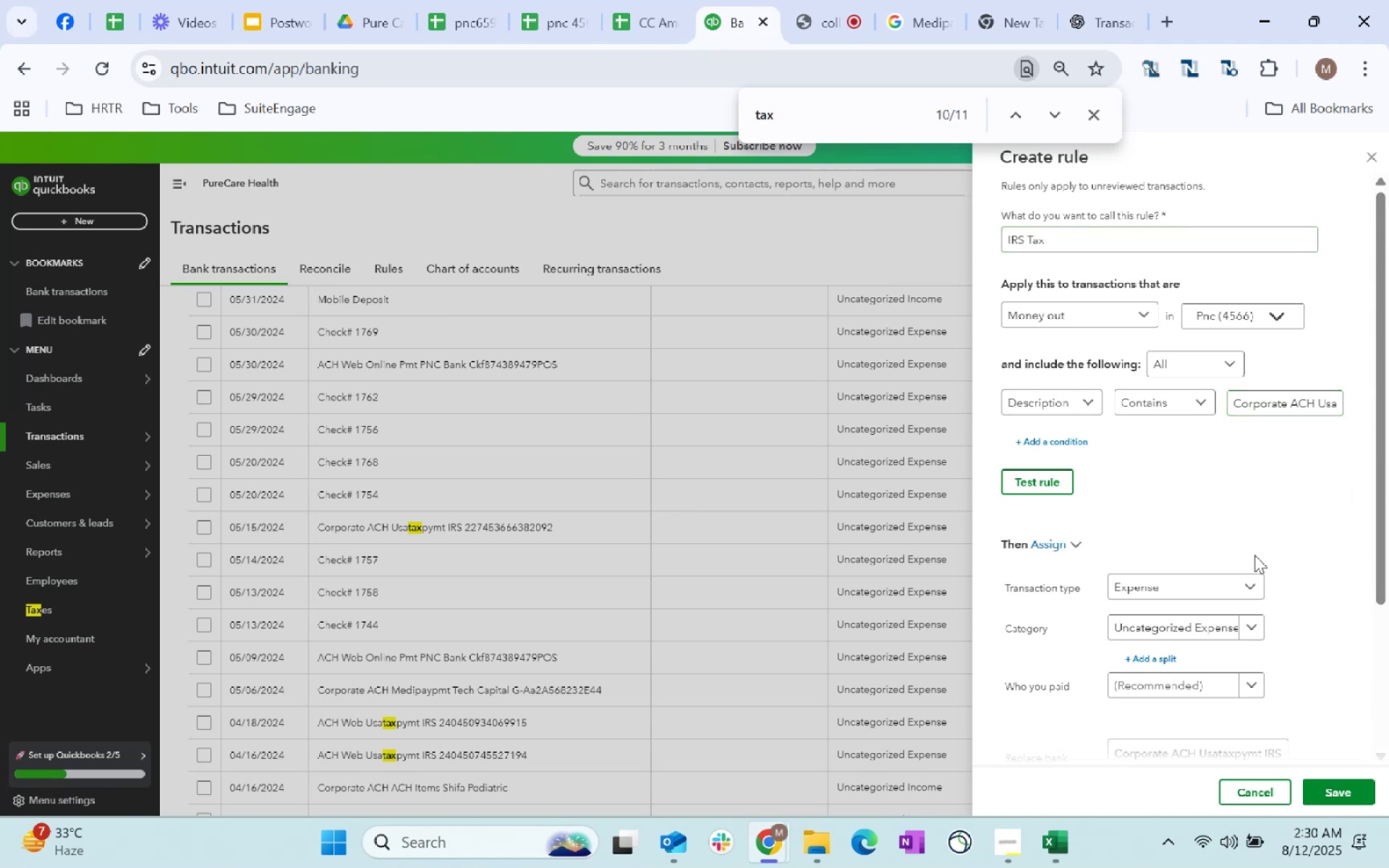 
left_click([1243, 626])
 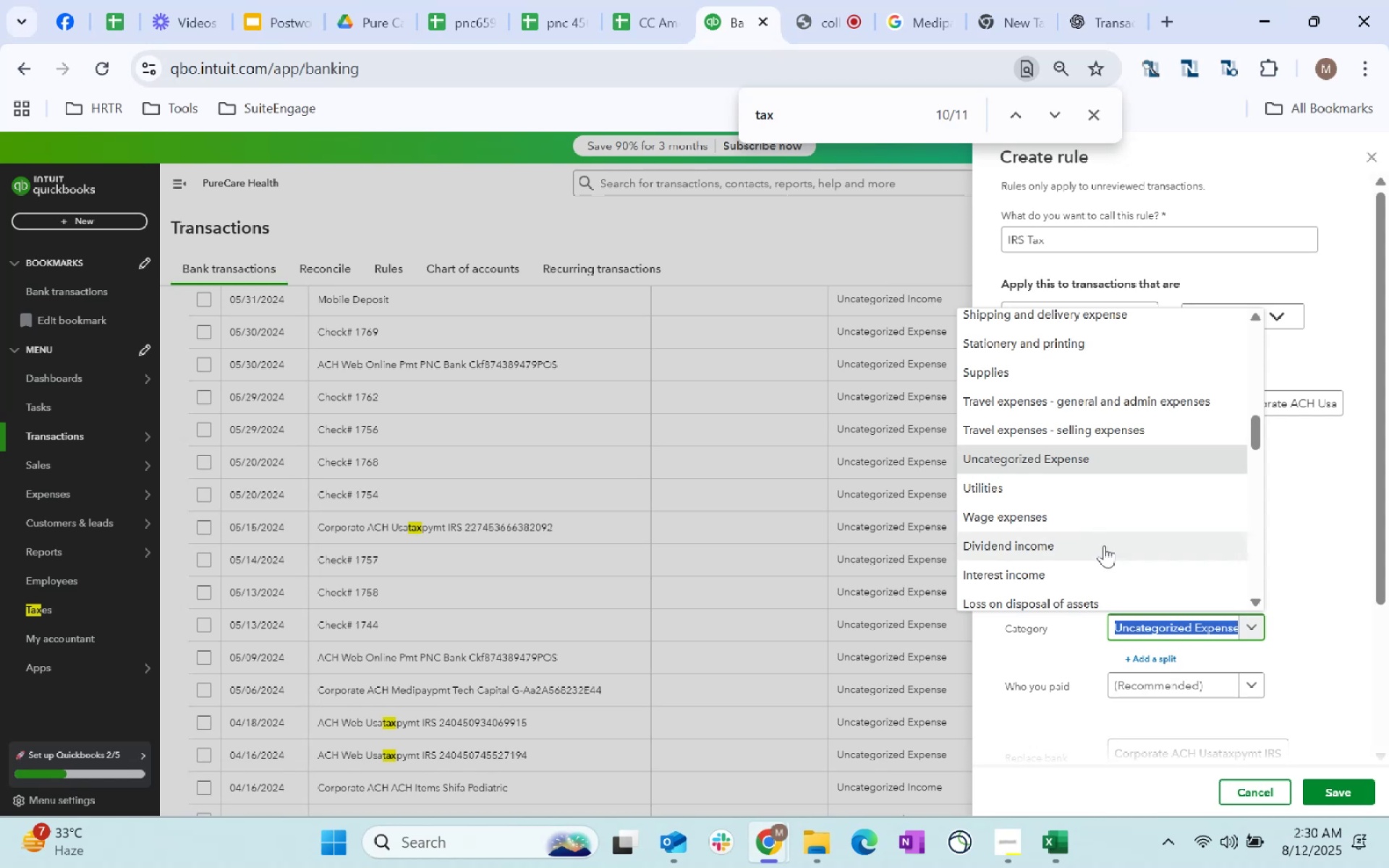 
type(tax)
 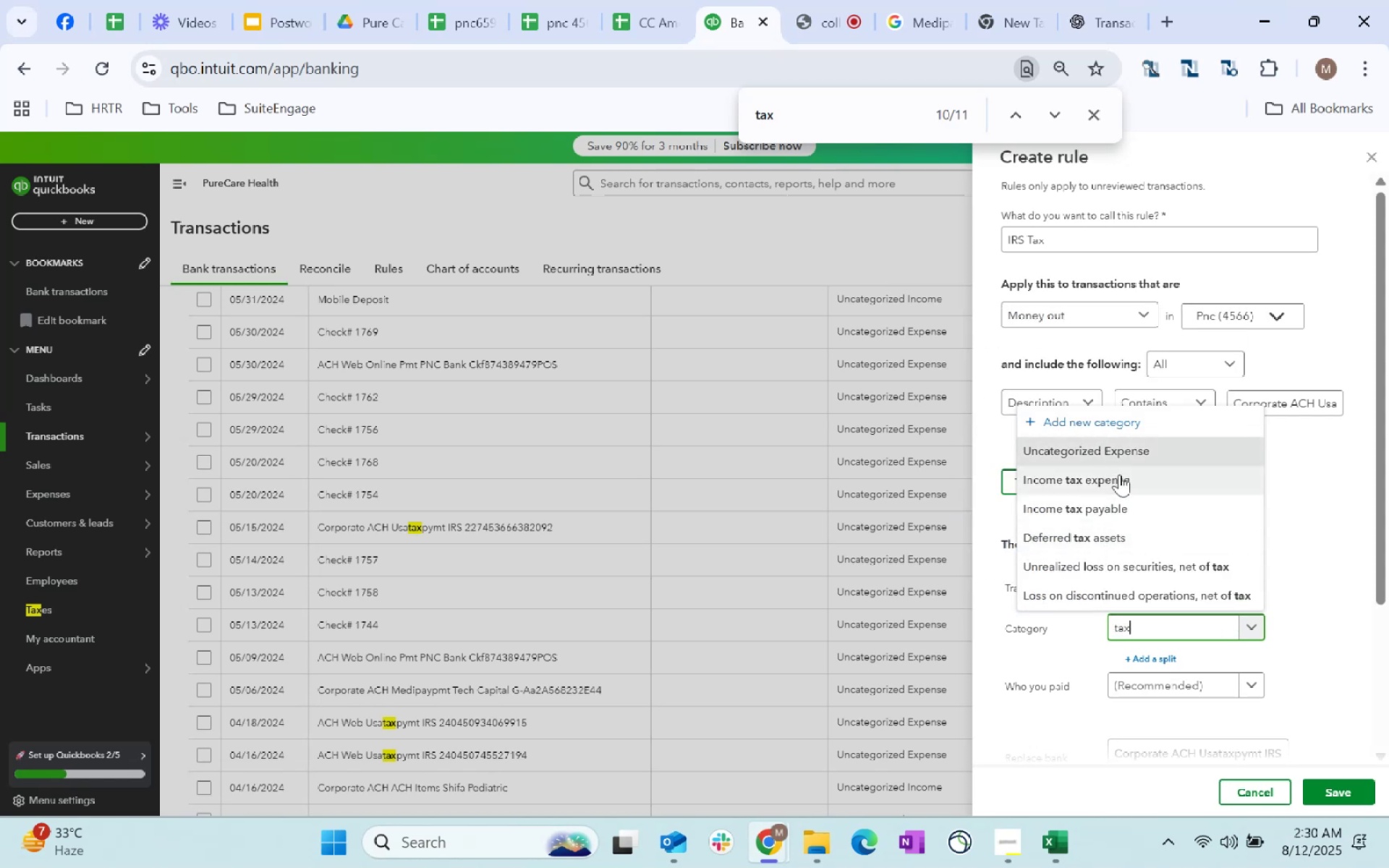 
left_click([1142, 480])
 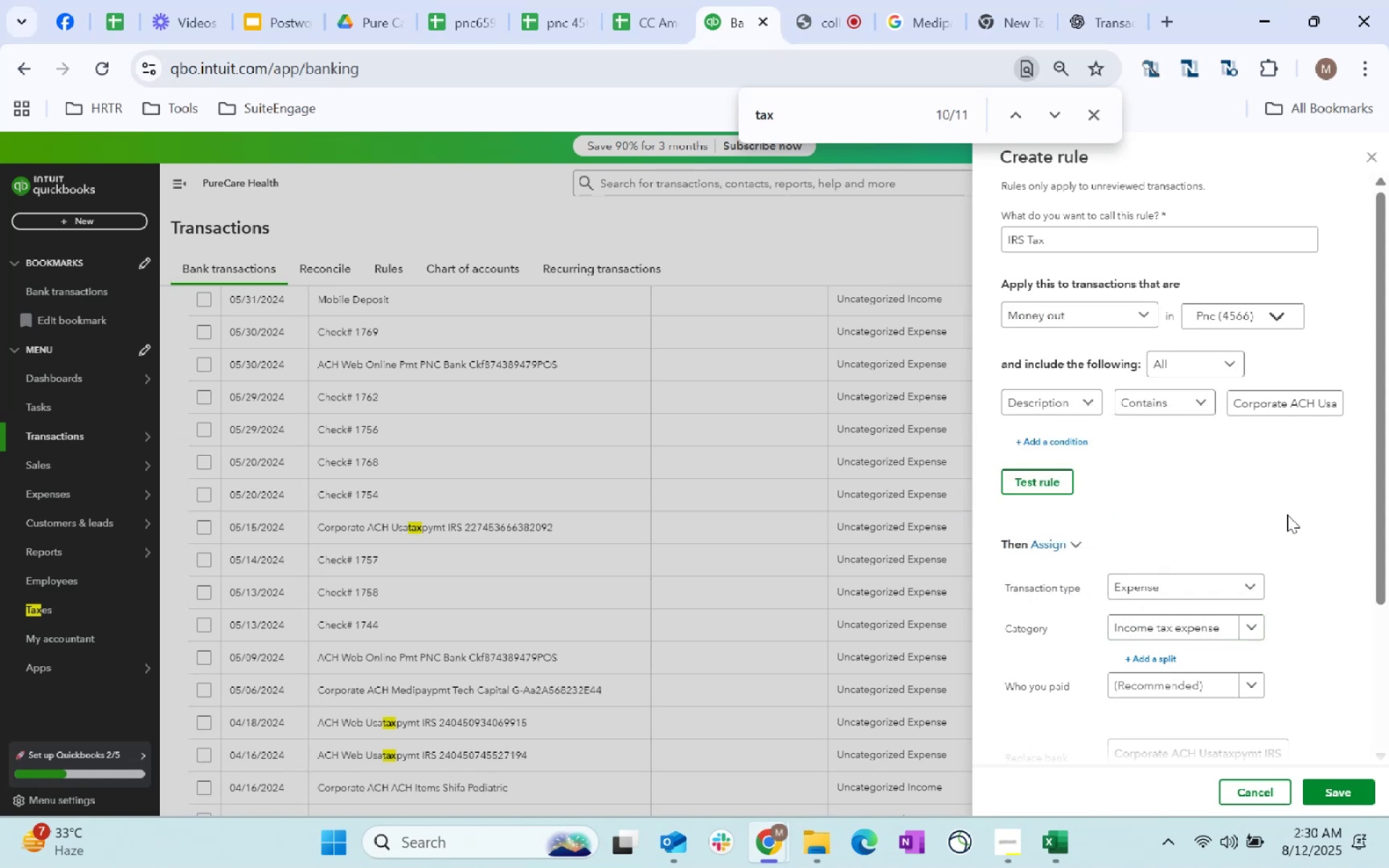 
left_click([1288, 514])
 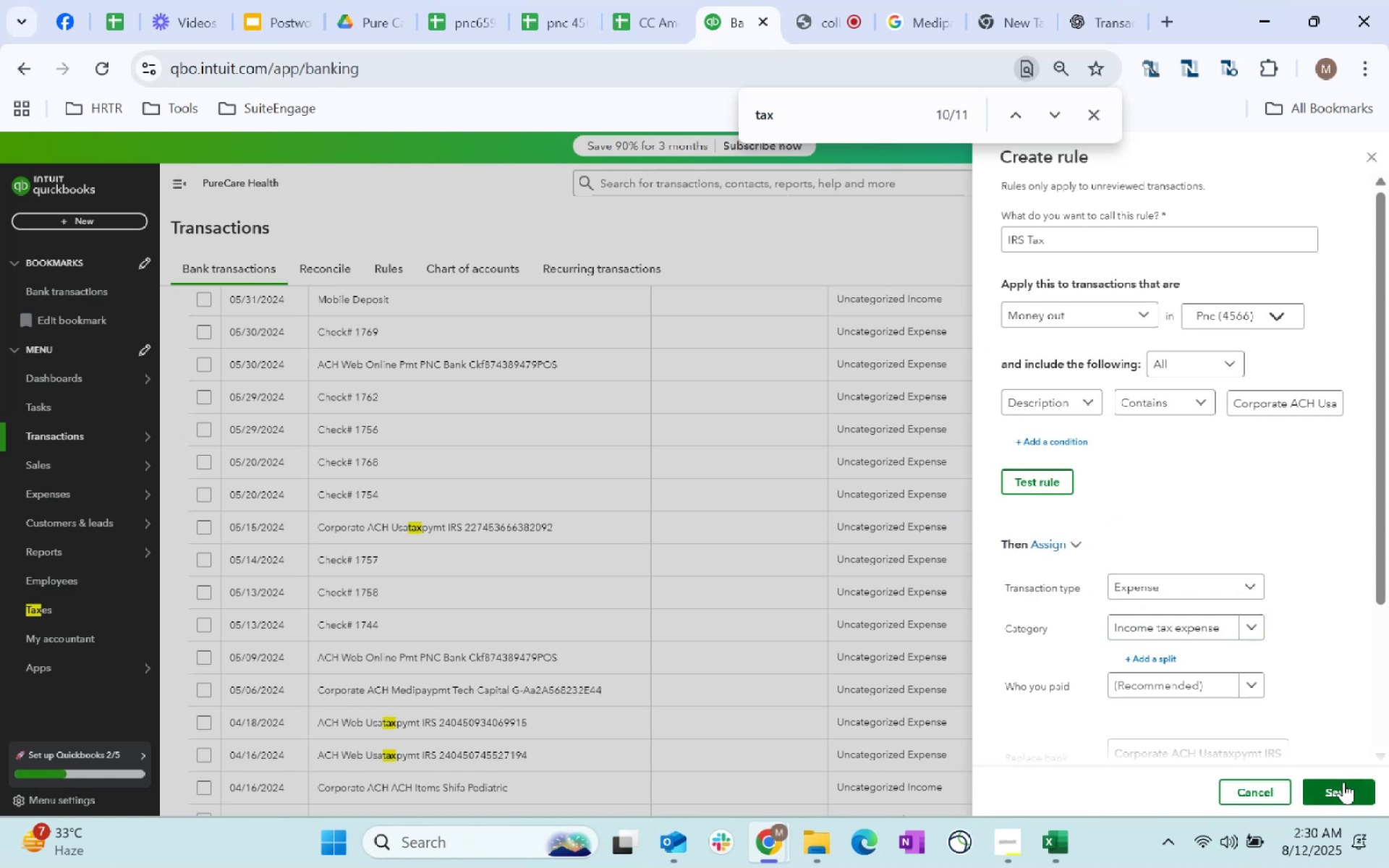 
scroll: coordinate [1121, 635], scroll_direction: down, amount: 22.0
 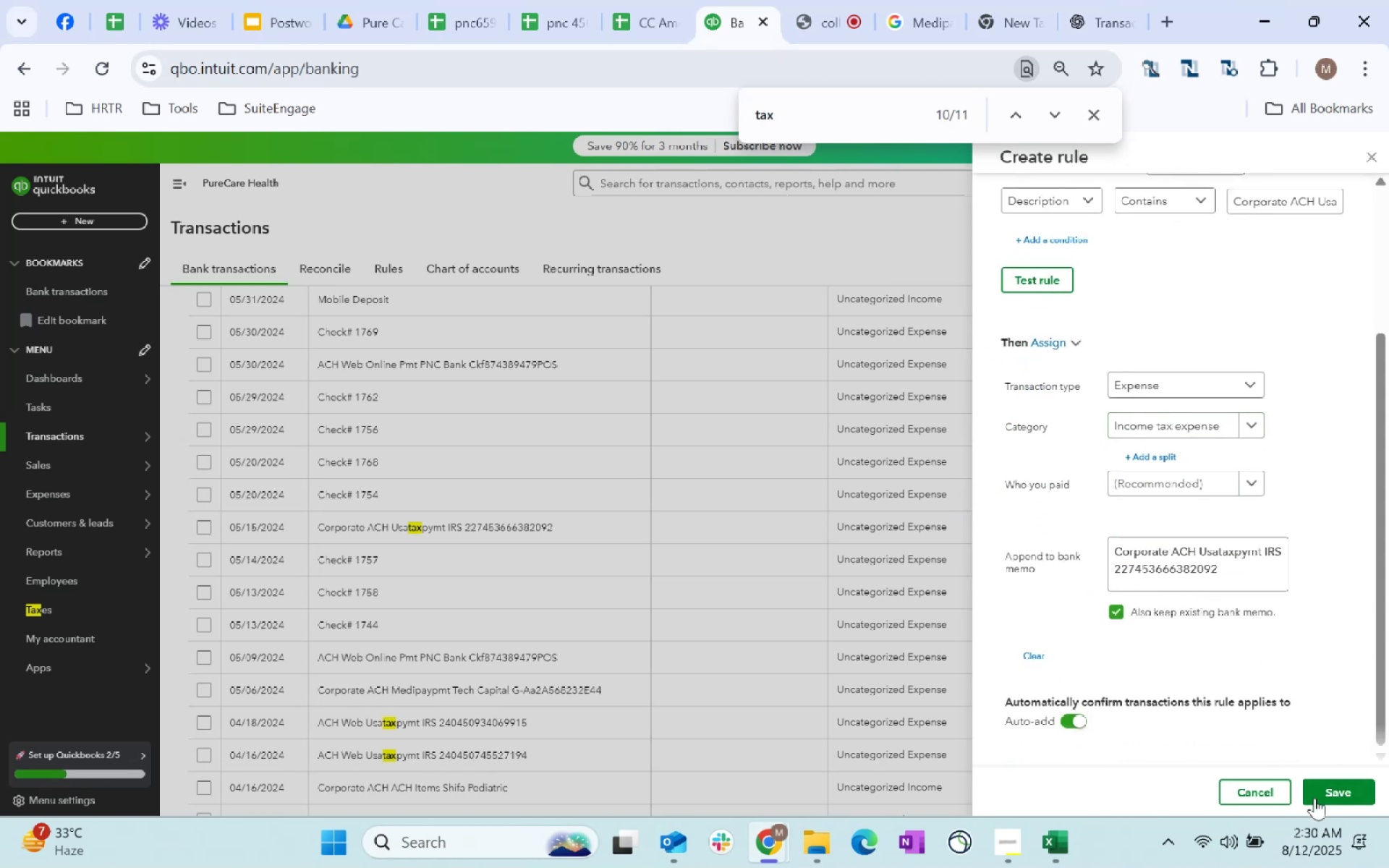 
left_click([1325, 796])
 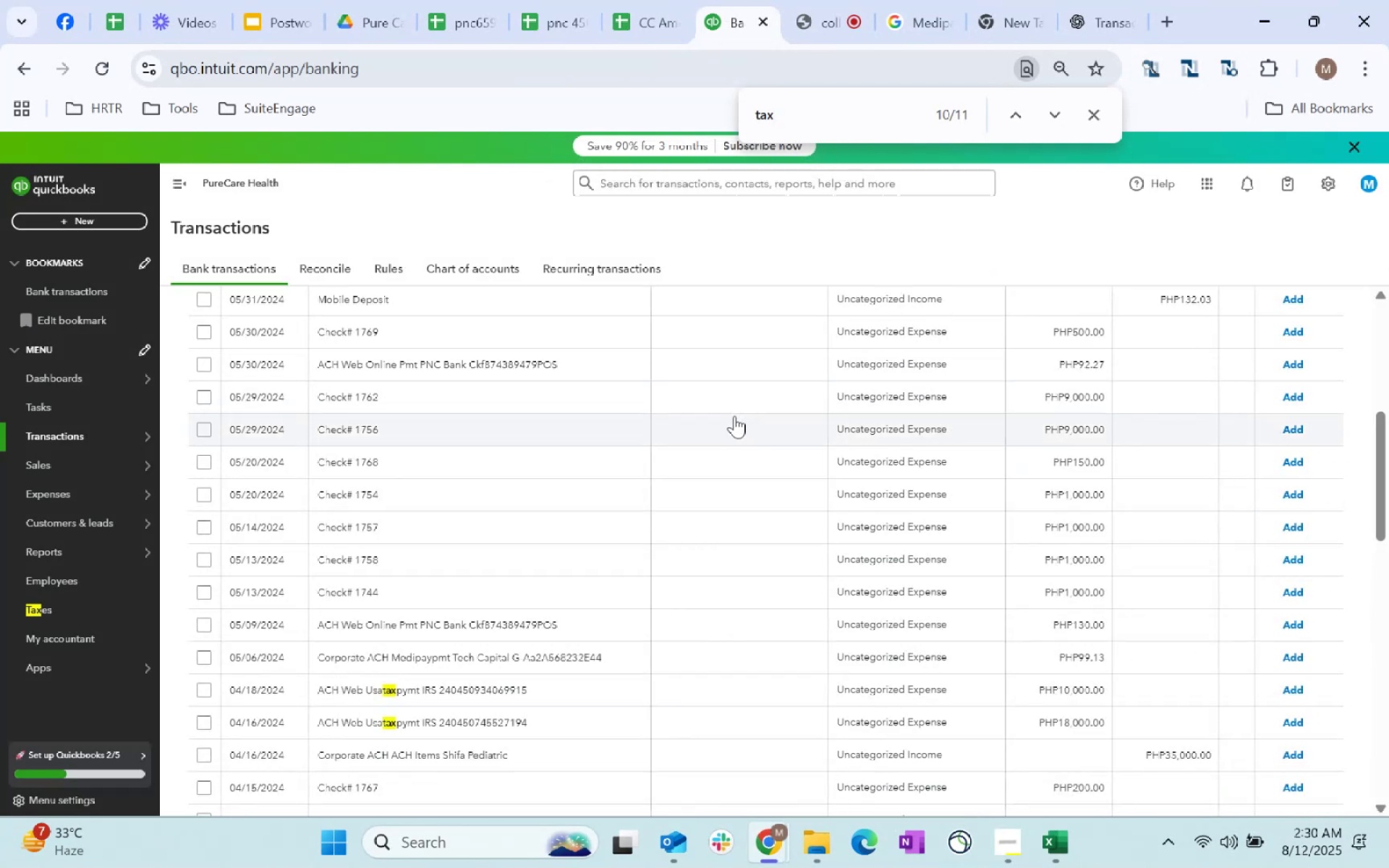 
left_click([810, 692])
 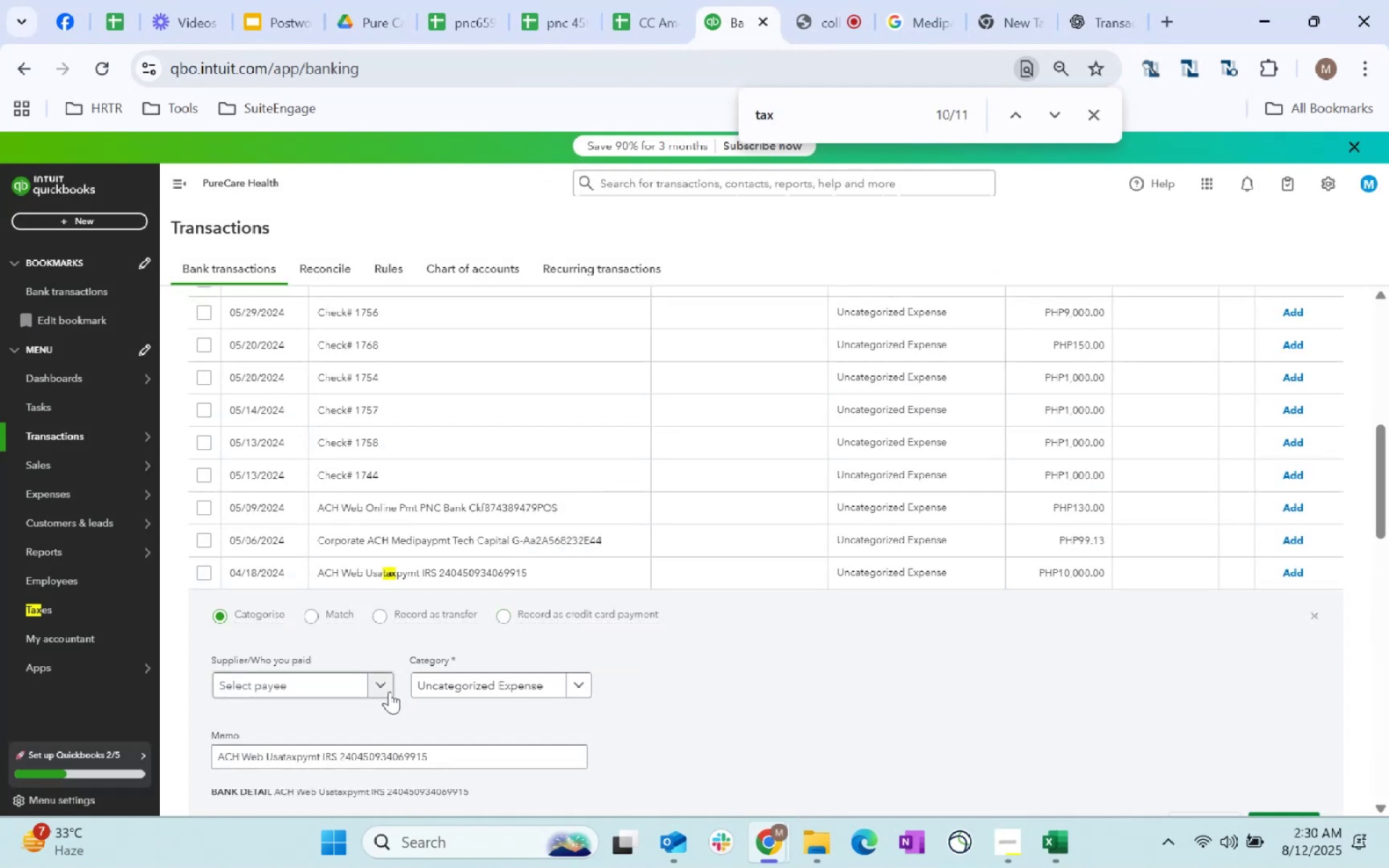 
left_click([345, 687])
 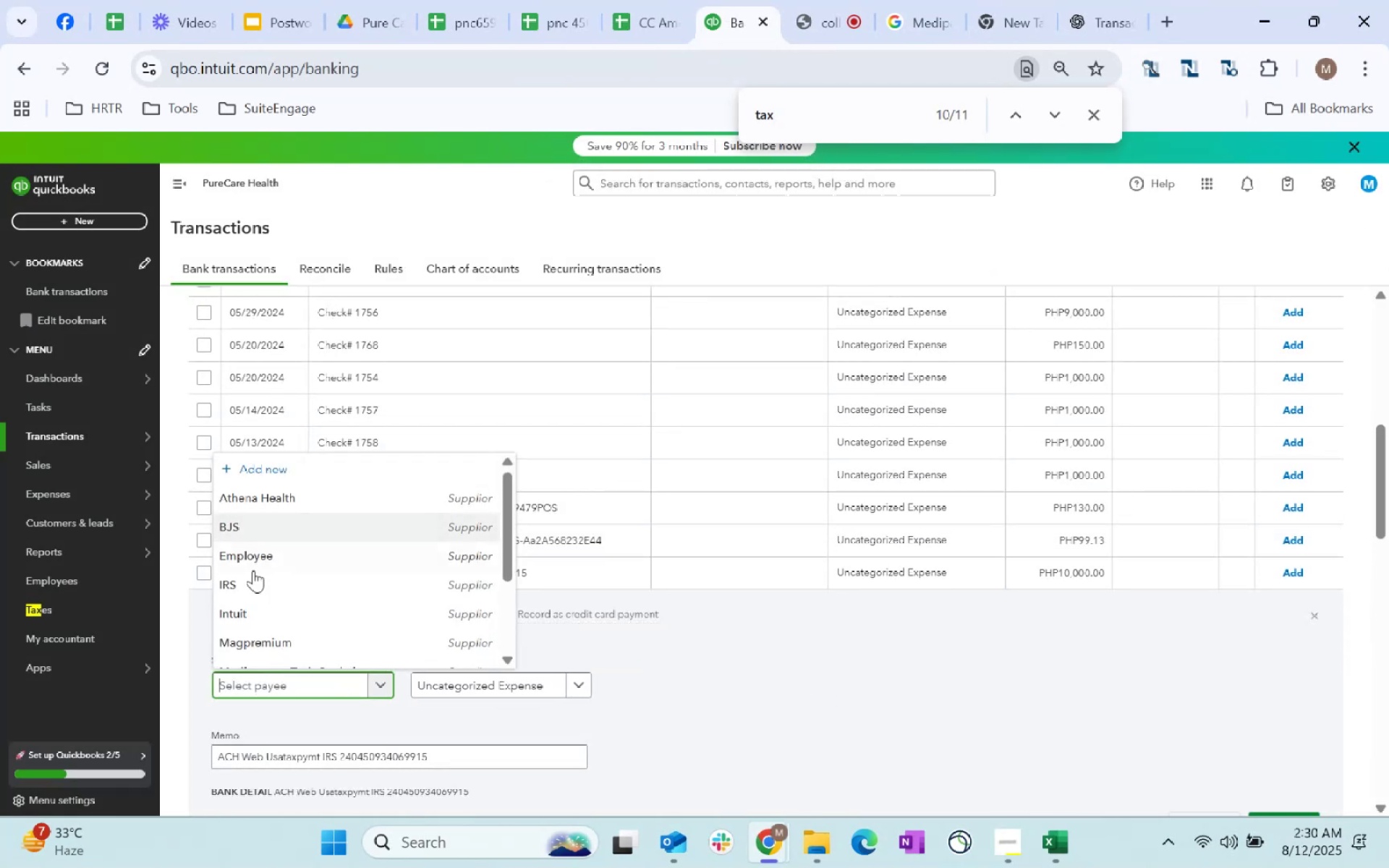 
left_click([252, 592])
 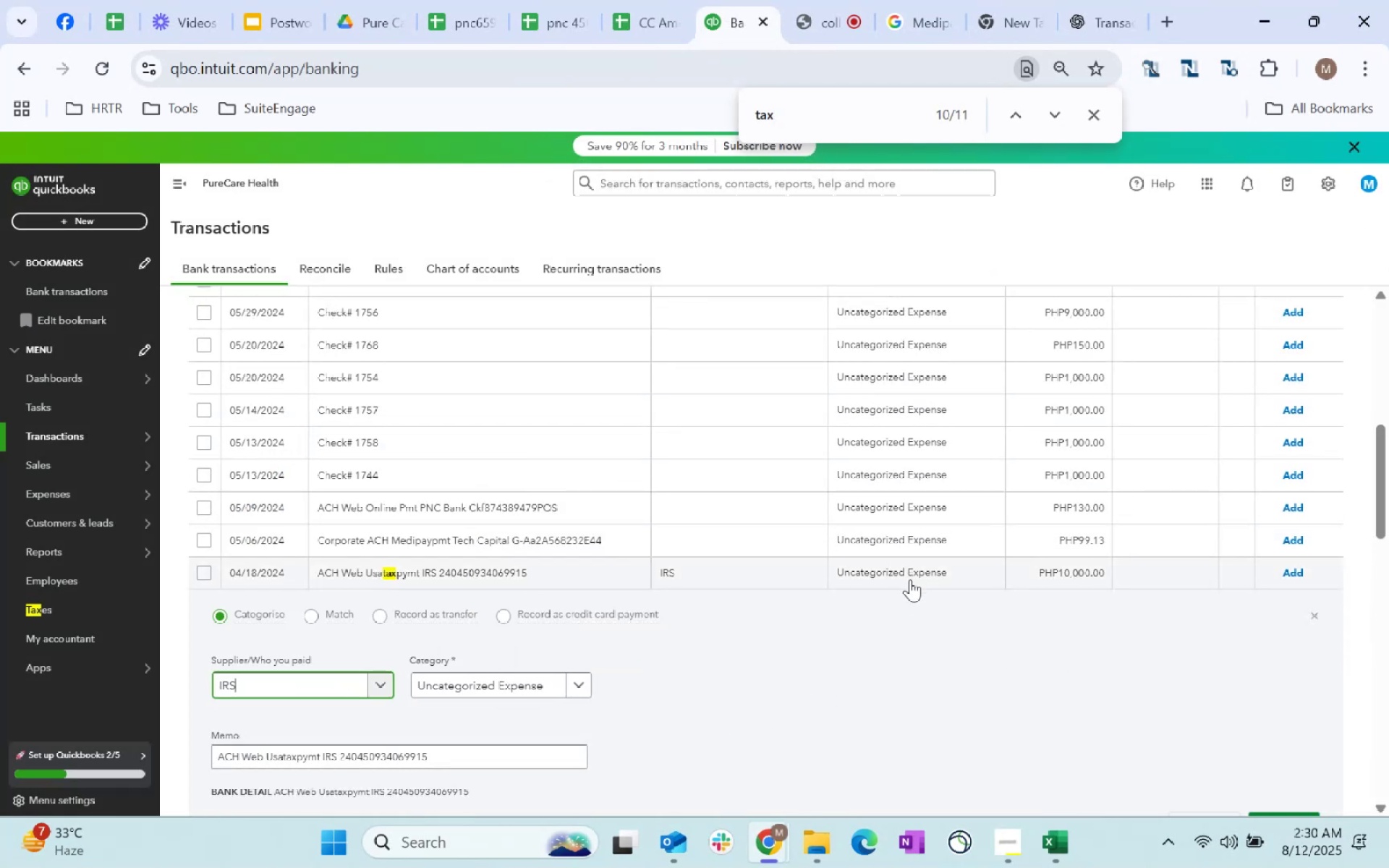 
left_click([910, 581])
 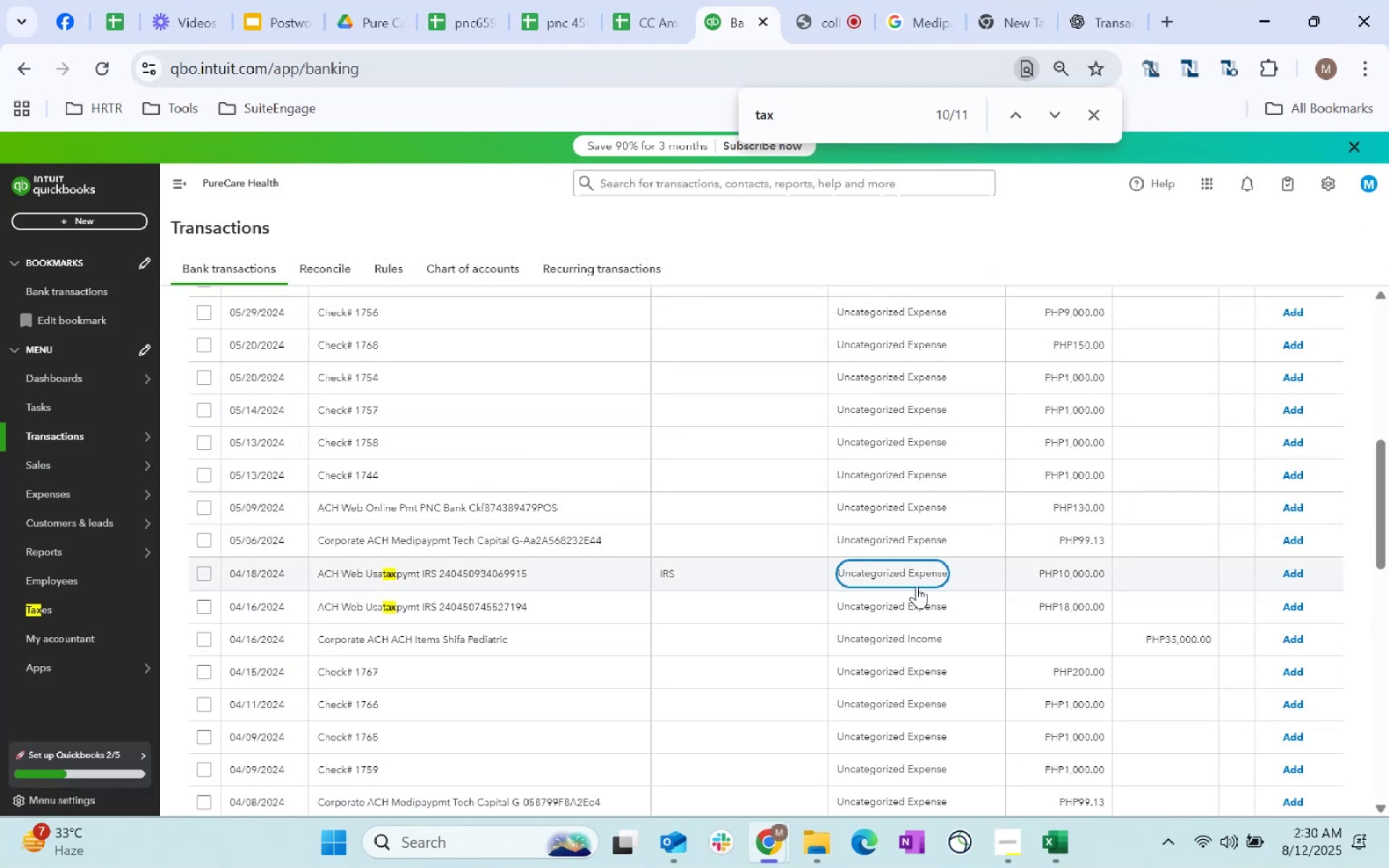 
left_click([907, 571])
 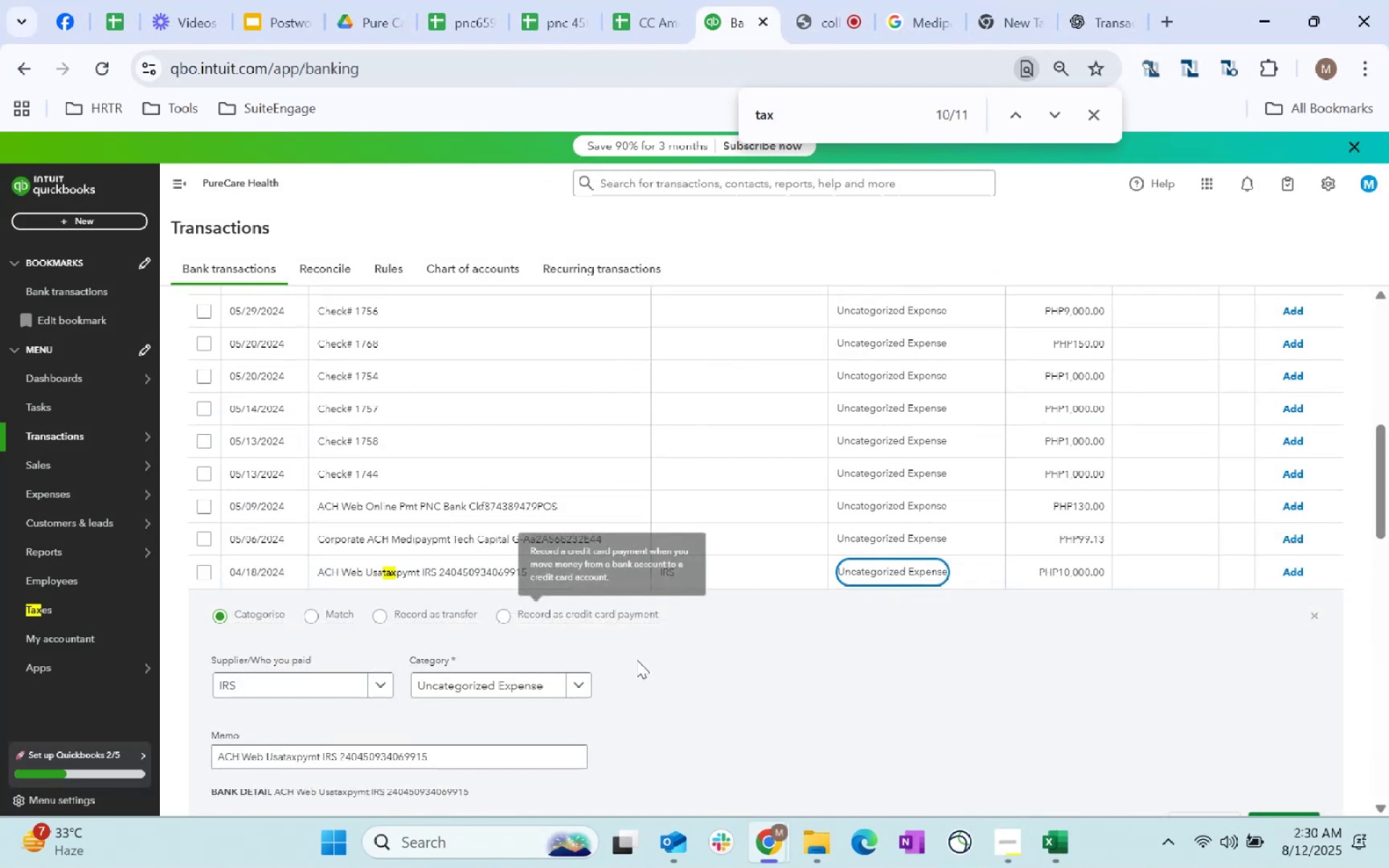 
left_click([551, 684])
 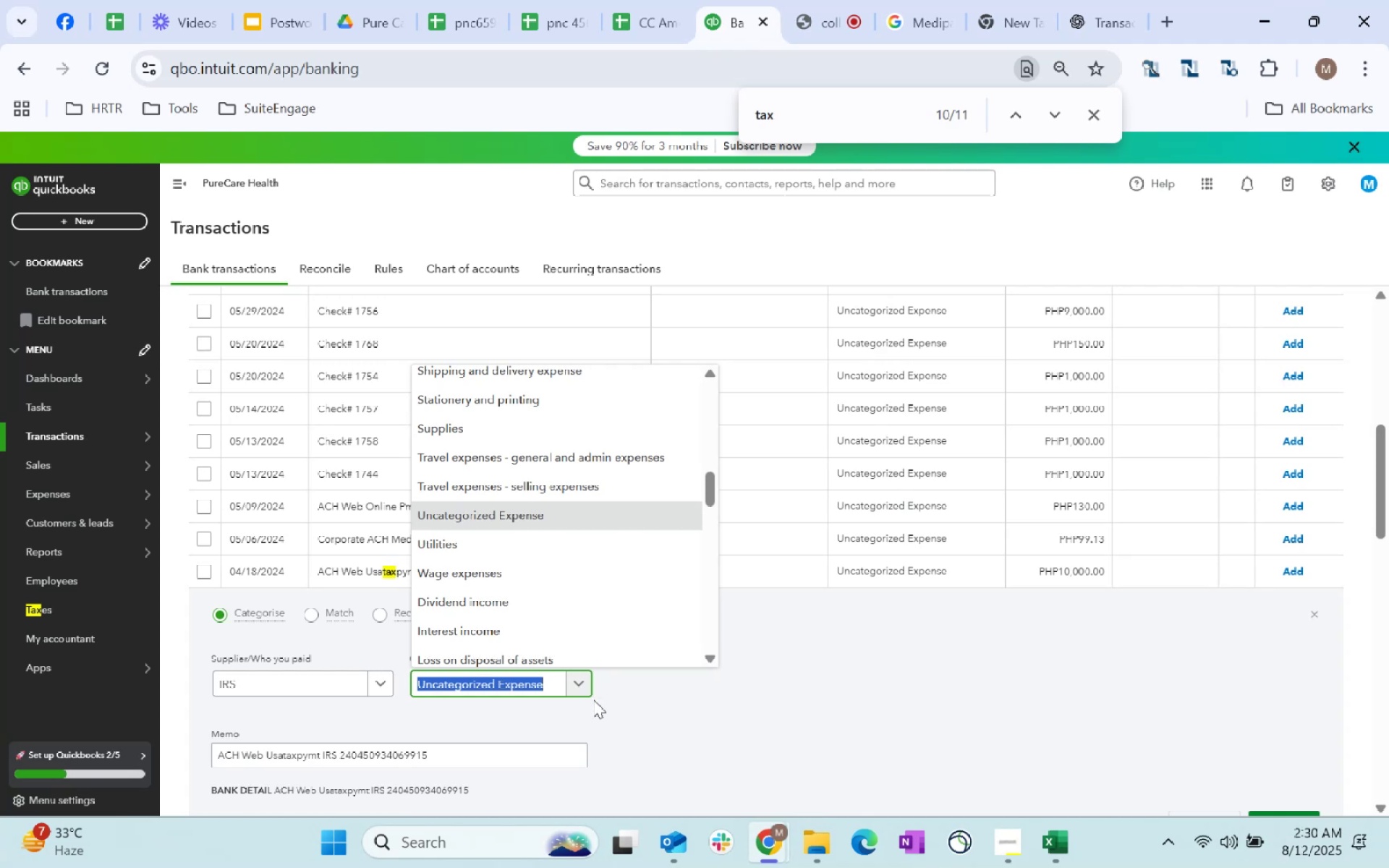 
type(tax)
 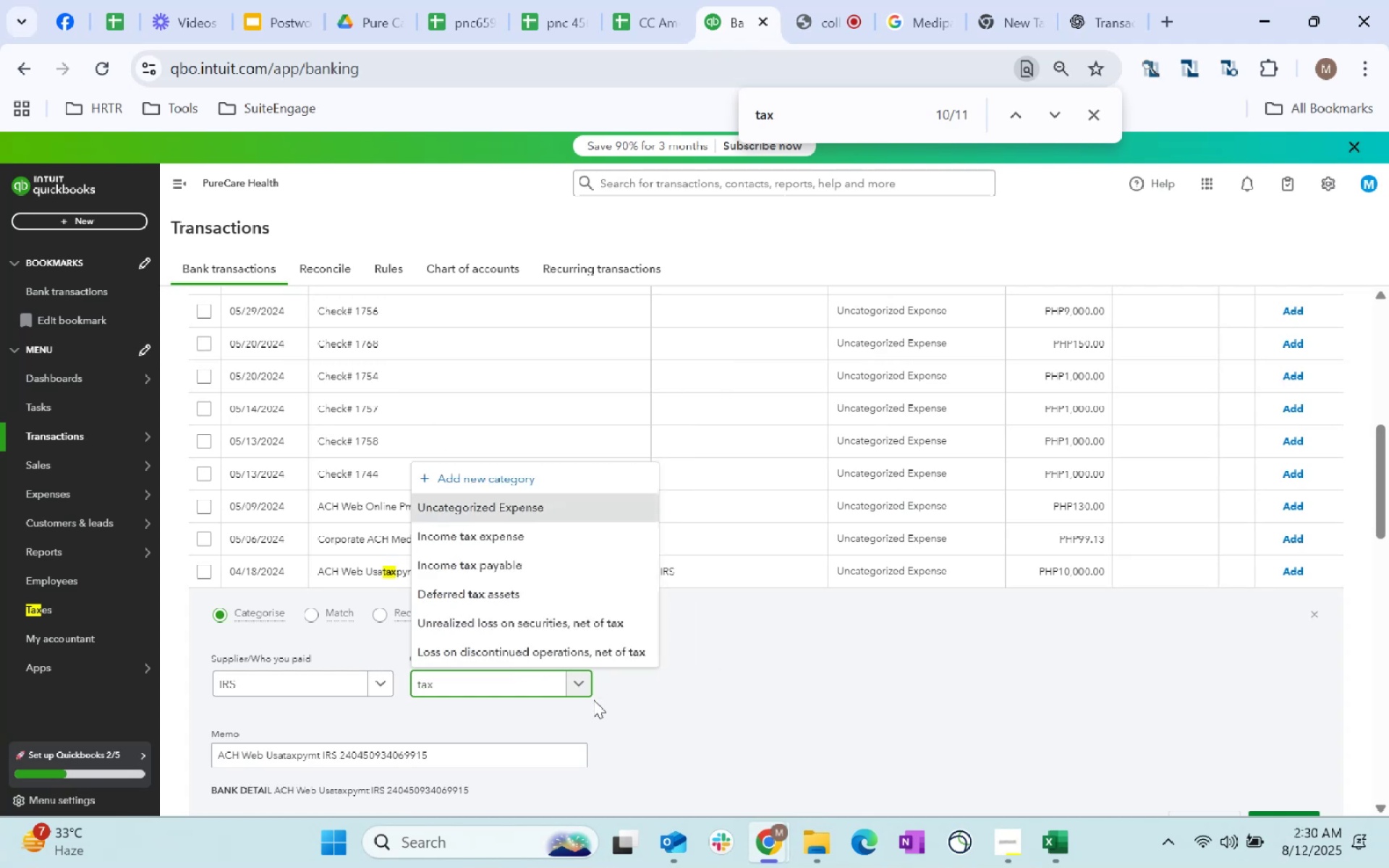 
key(ArrowDown)
 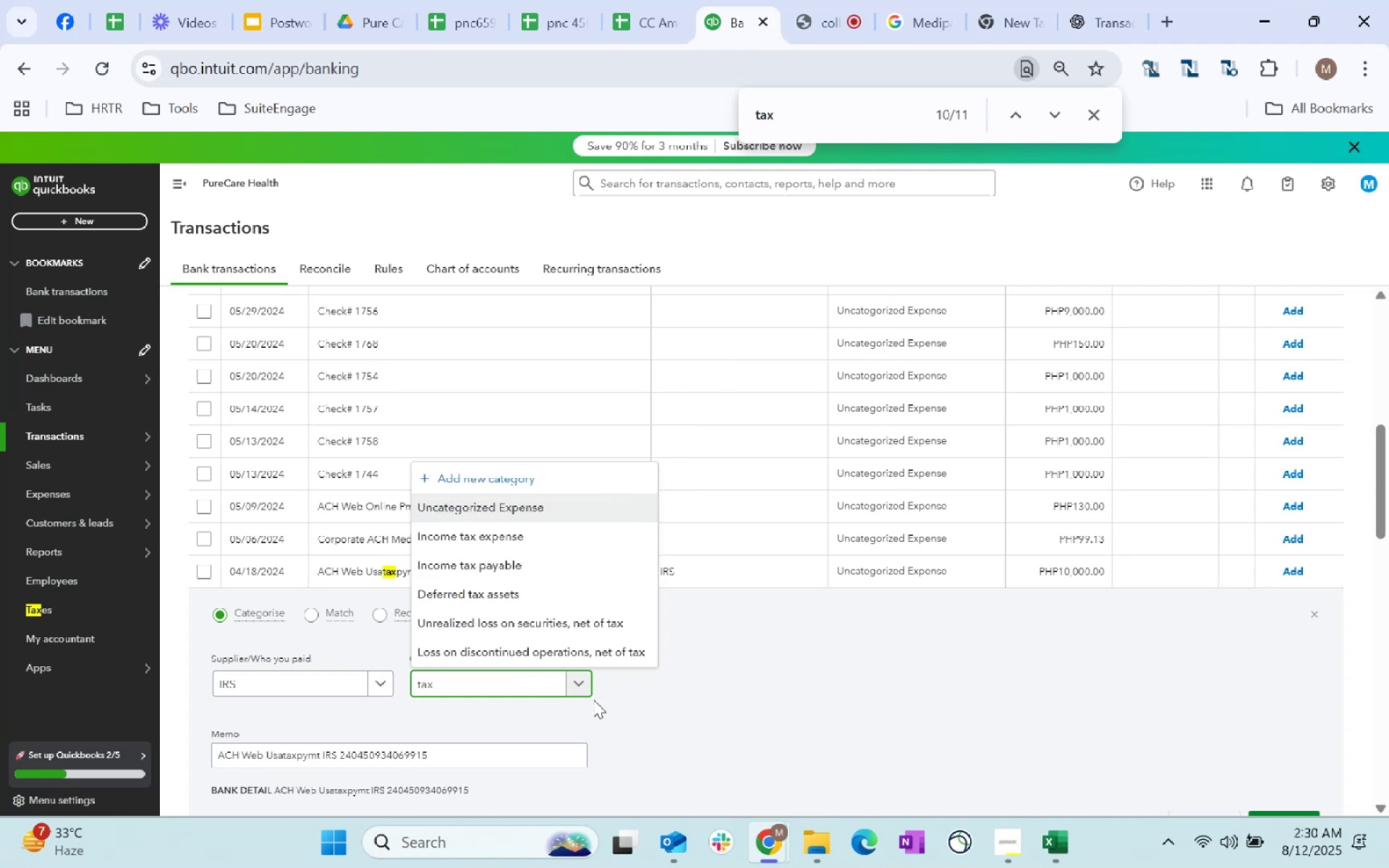 
key(ArrowDown)
 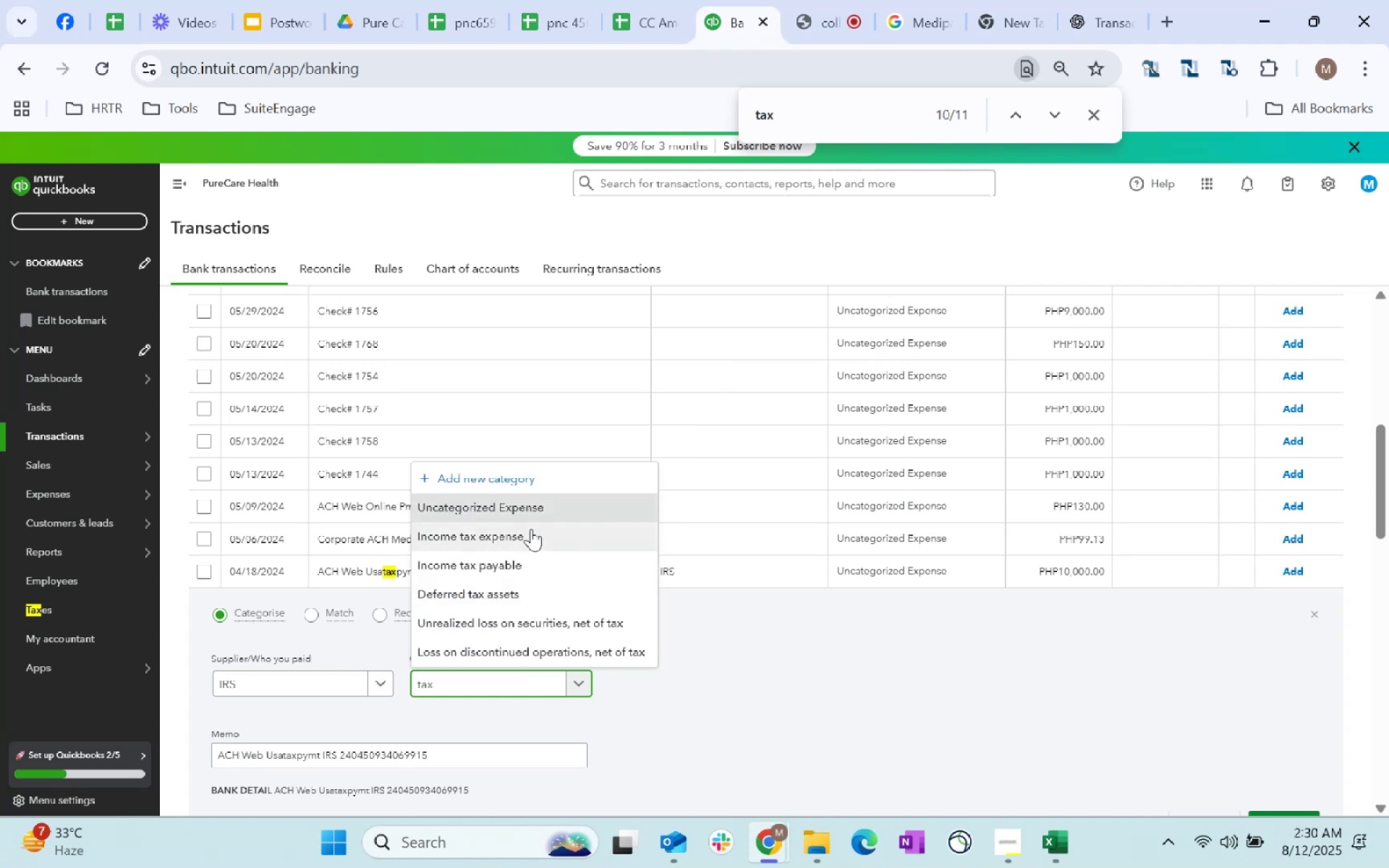 
left_click([547, 542])
 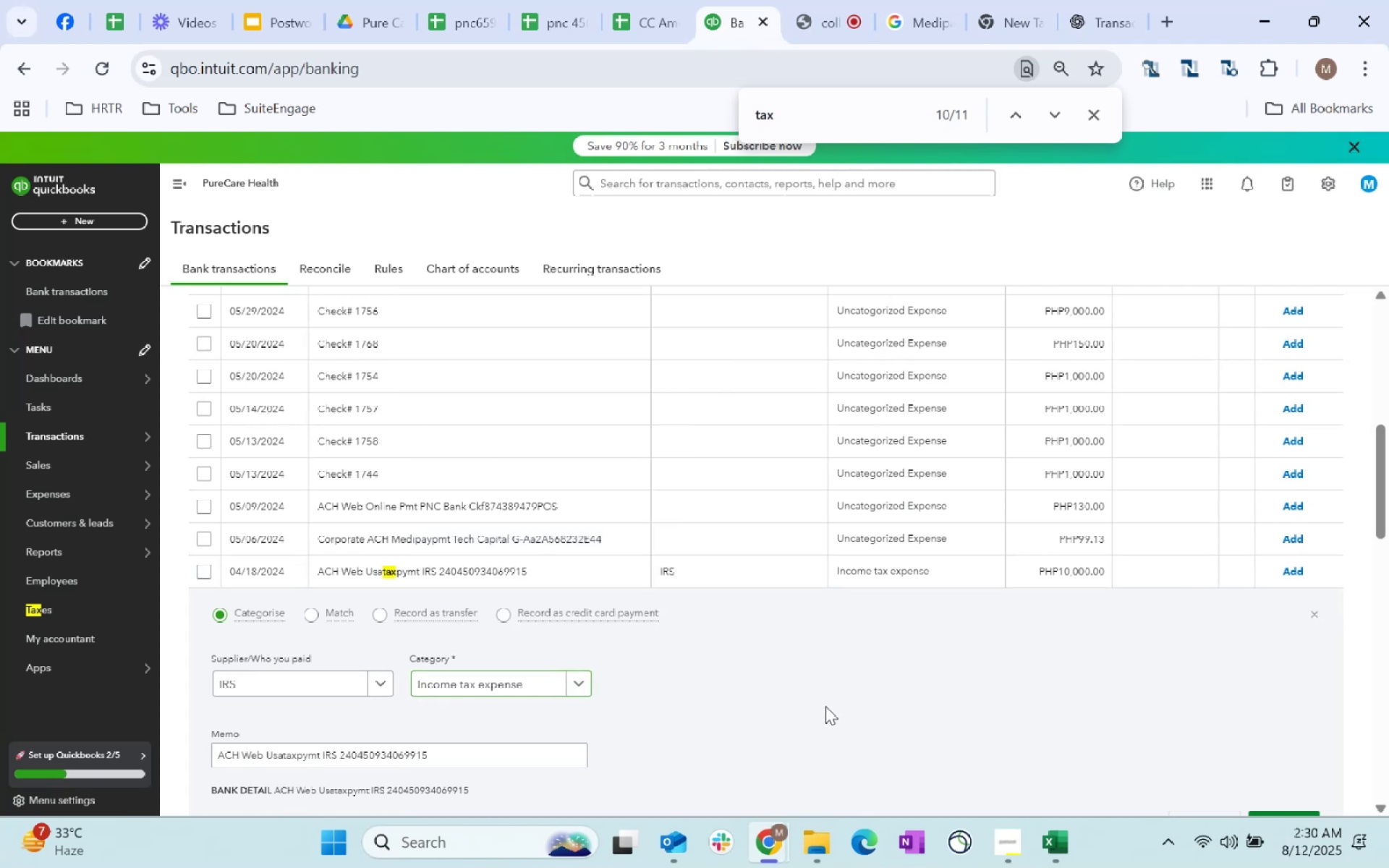 
left_click([564, 672])
 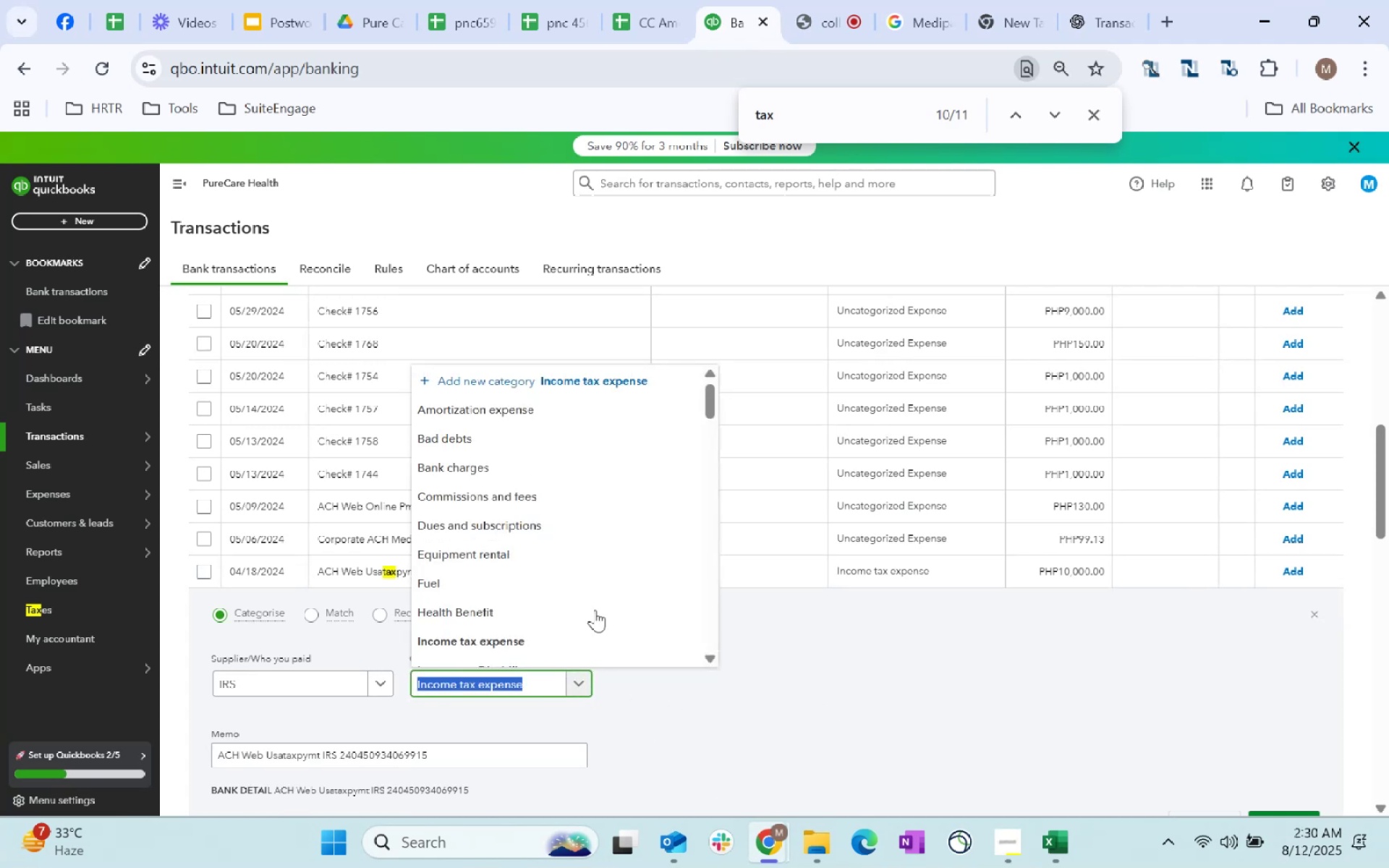 
scroll: coordinate [571, 521], scroll_direction: none, amount: 0.0
 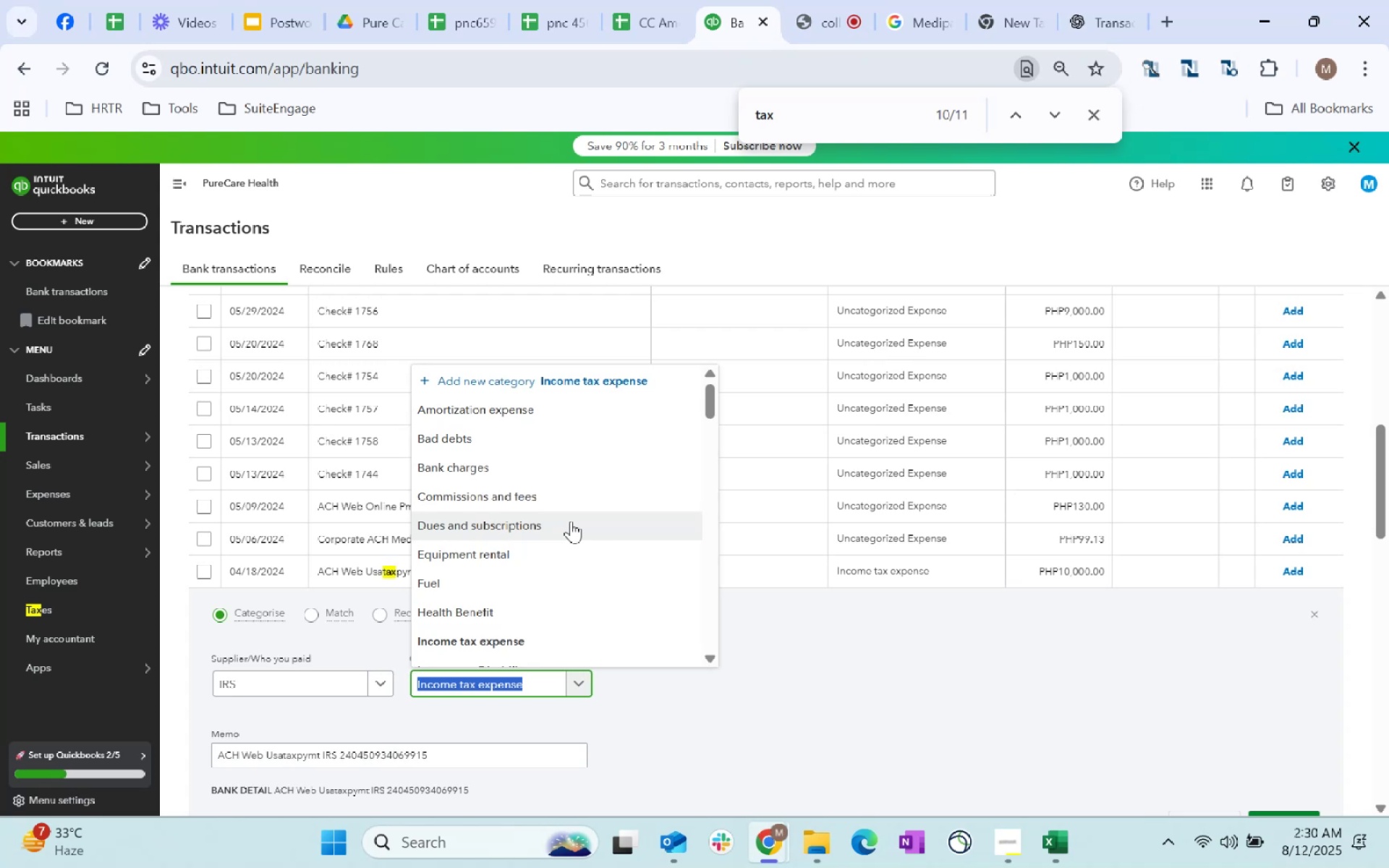 
scroll: coordinate [611, 482], scroll_direction: down, amount: 4.0
 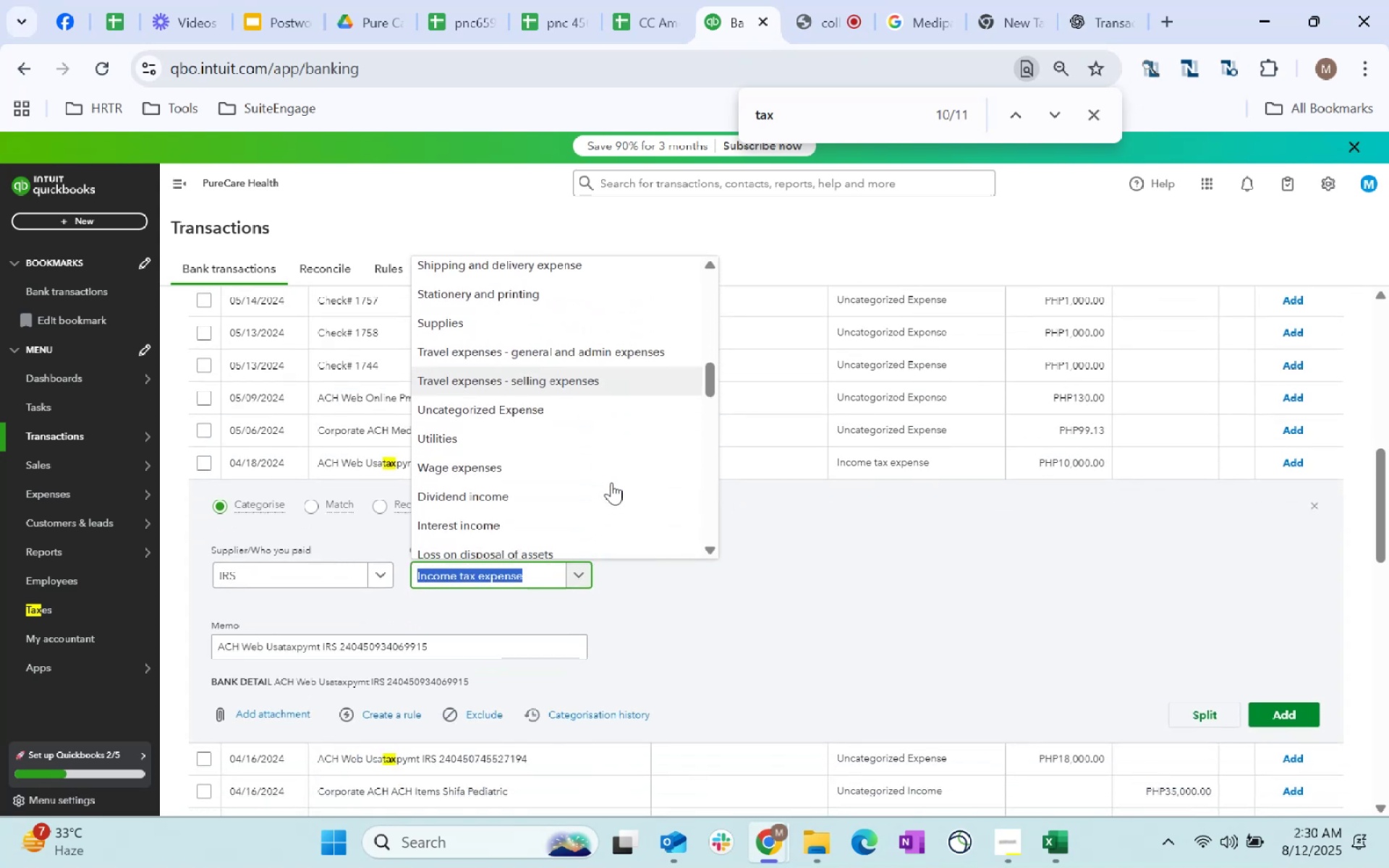 
scroll: coordinate [592, 471], scroll_direction: up, amount: 11.0
 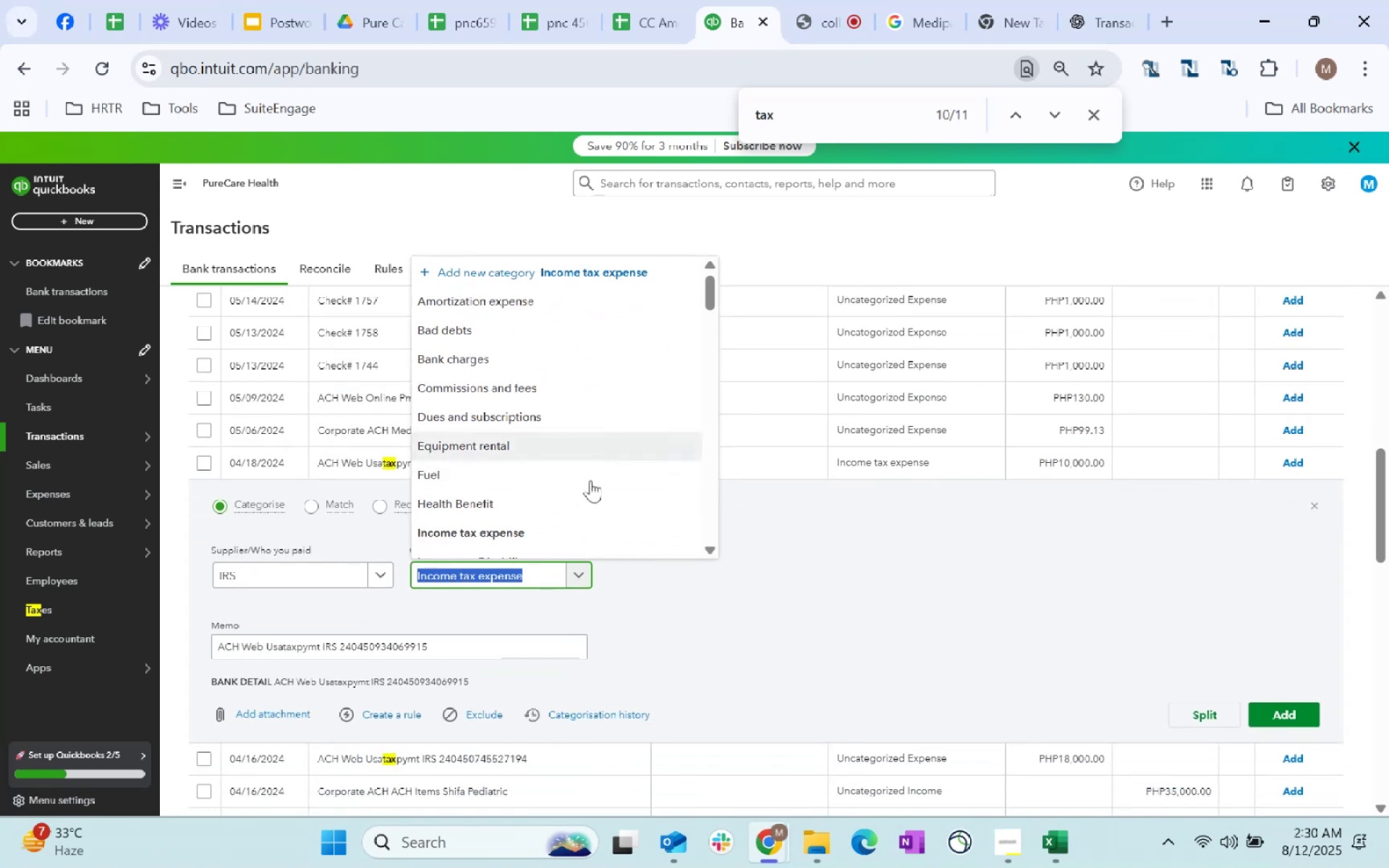 
scroll: coordinate [651, 495], scroll_direction: down, amount: 2.0
 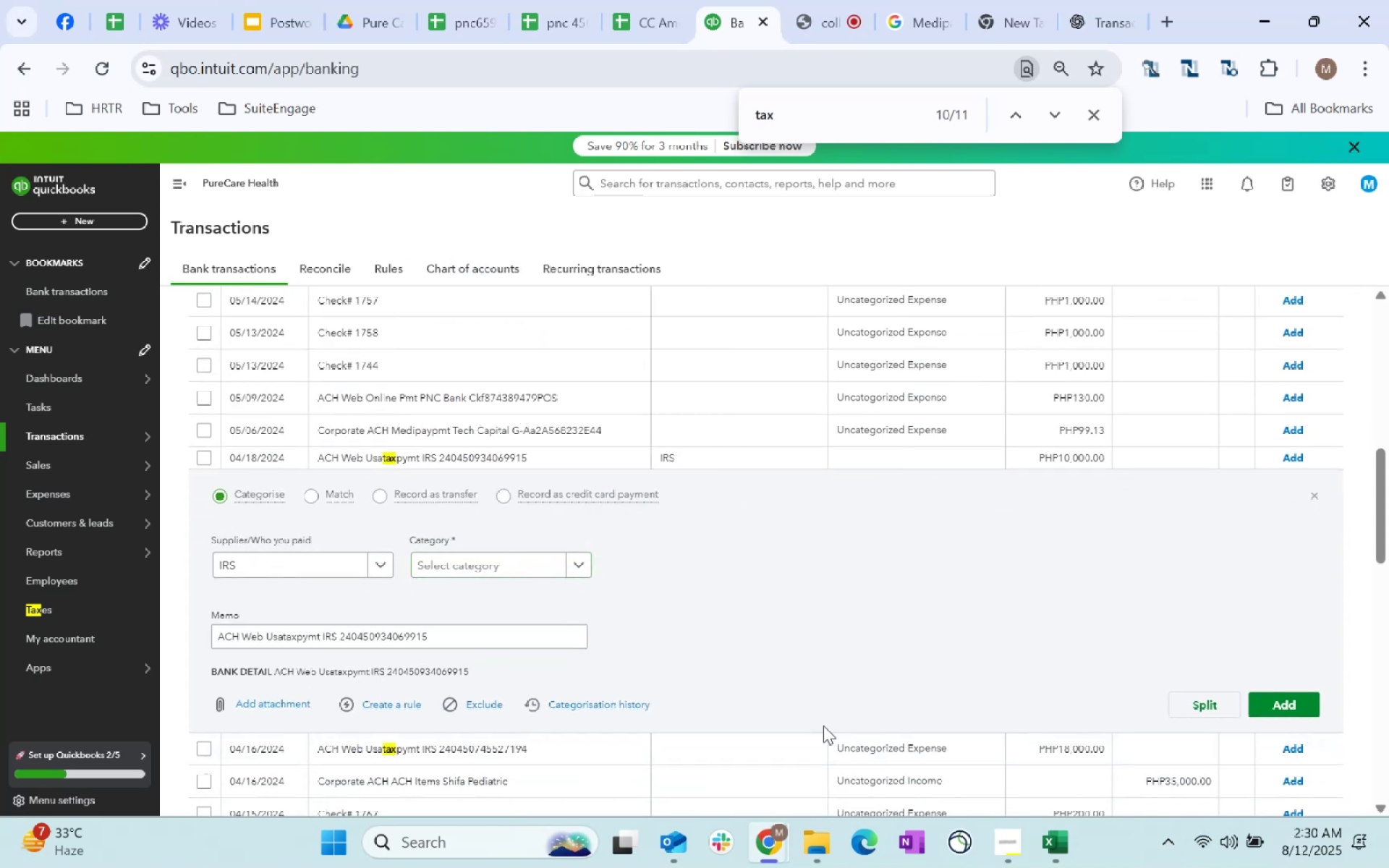 
left_click([541, 573])
 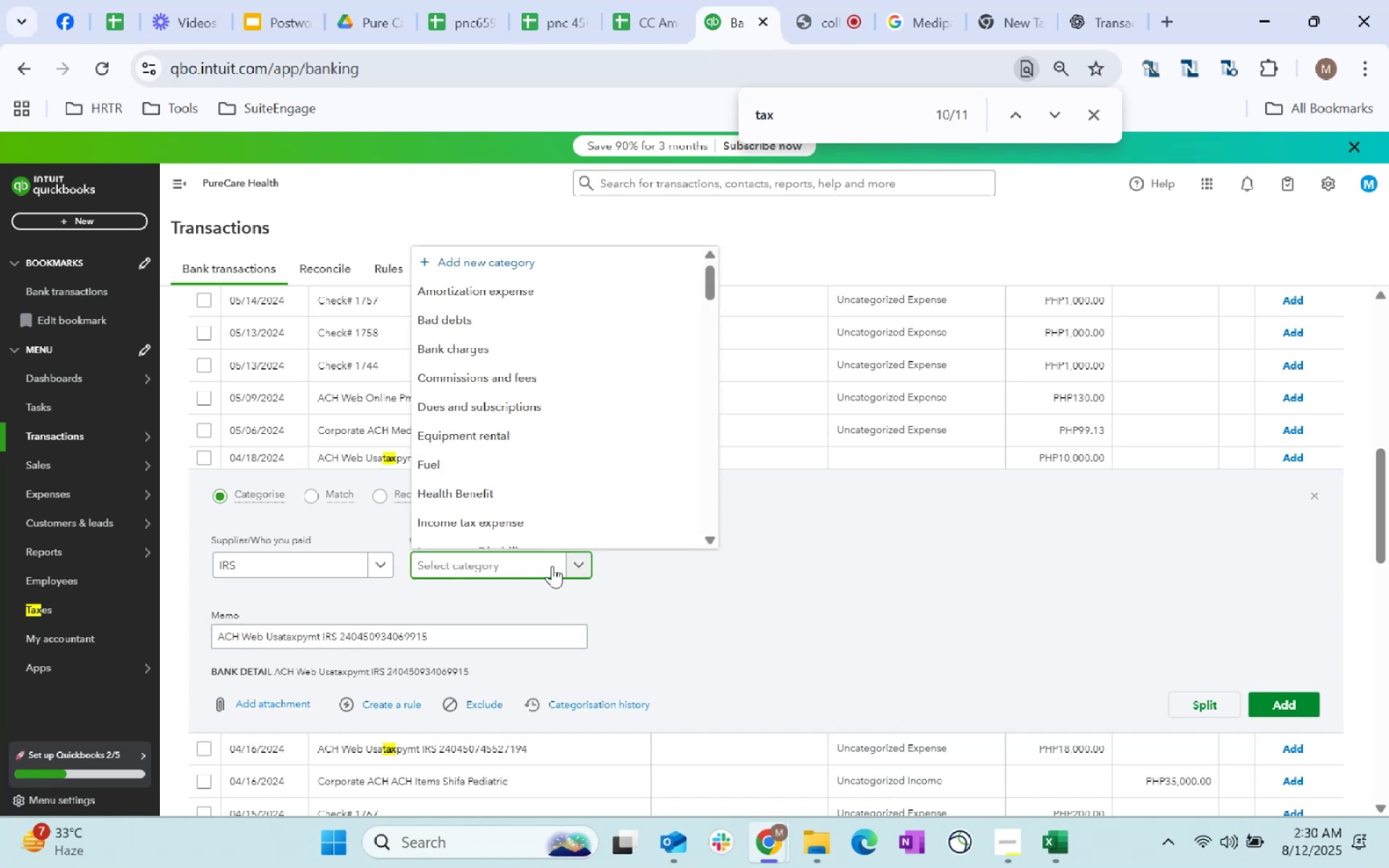 
type(income ta)
 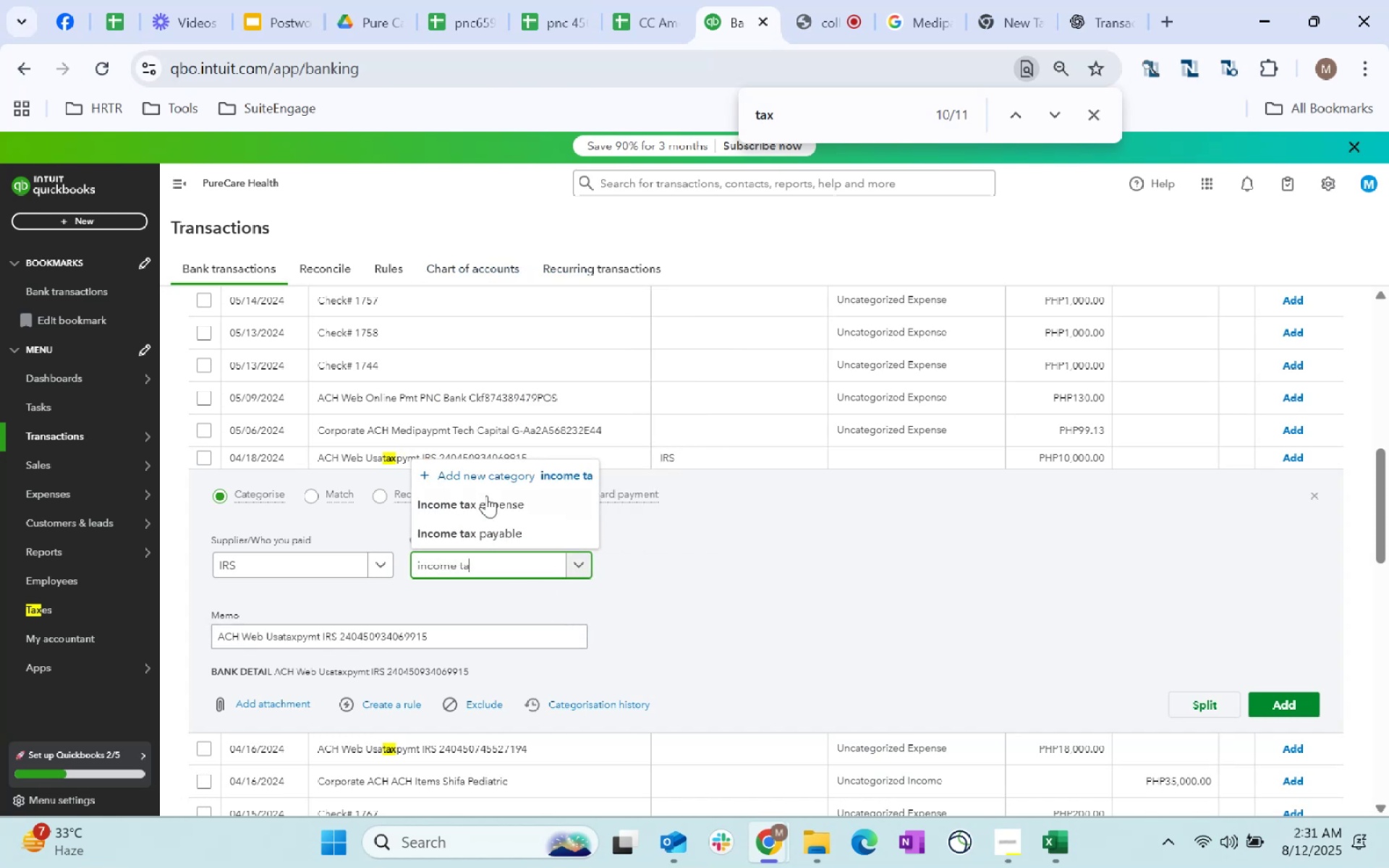 
left_click([488, 493])
 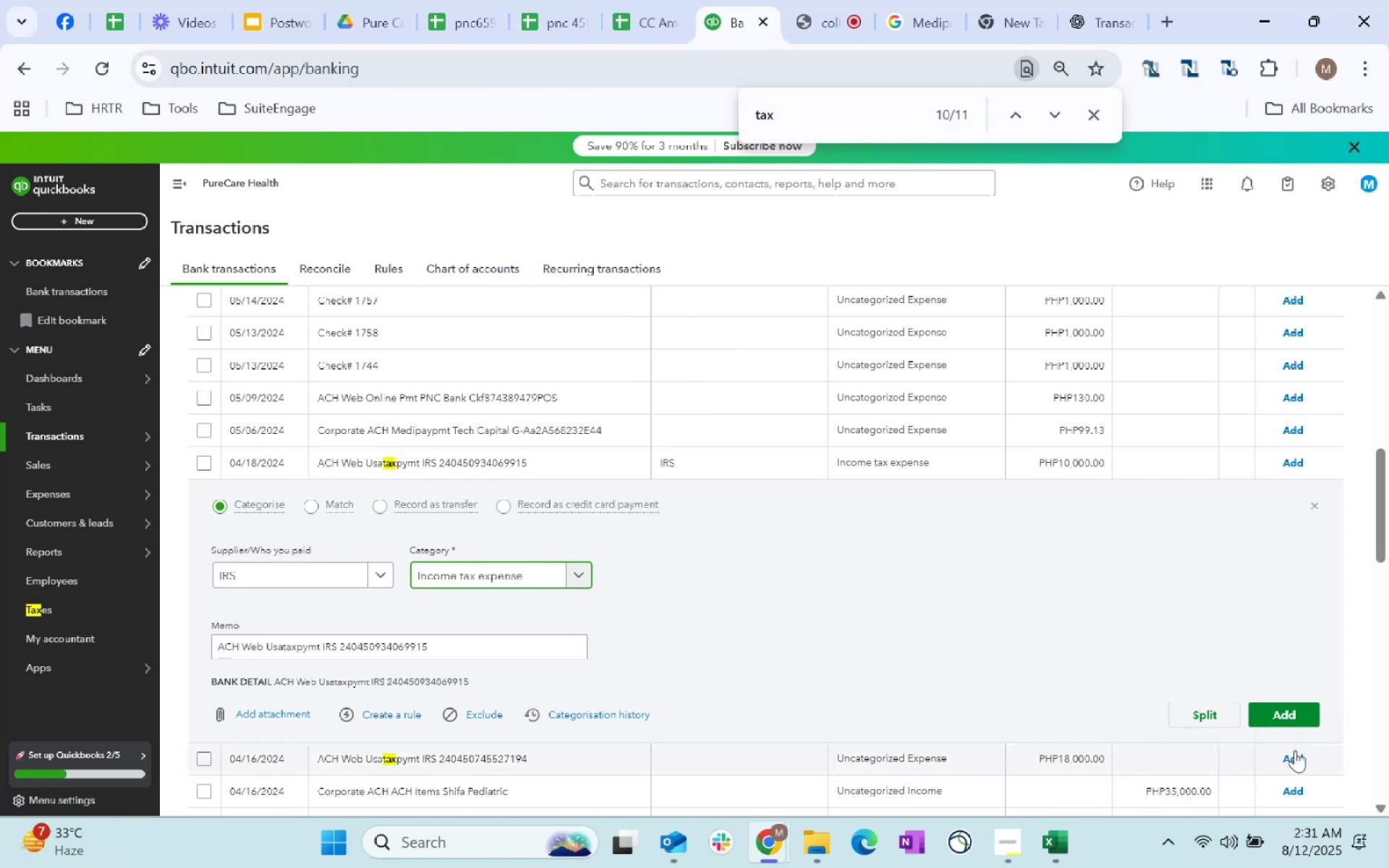 
left_click([1304, 722])
 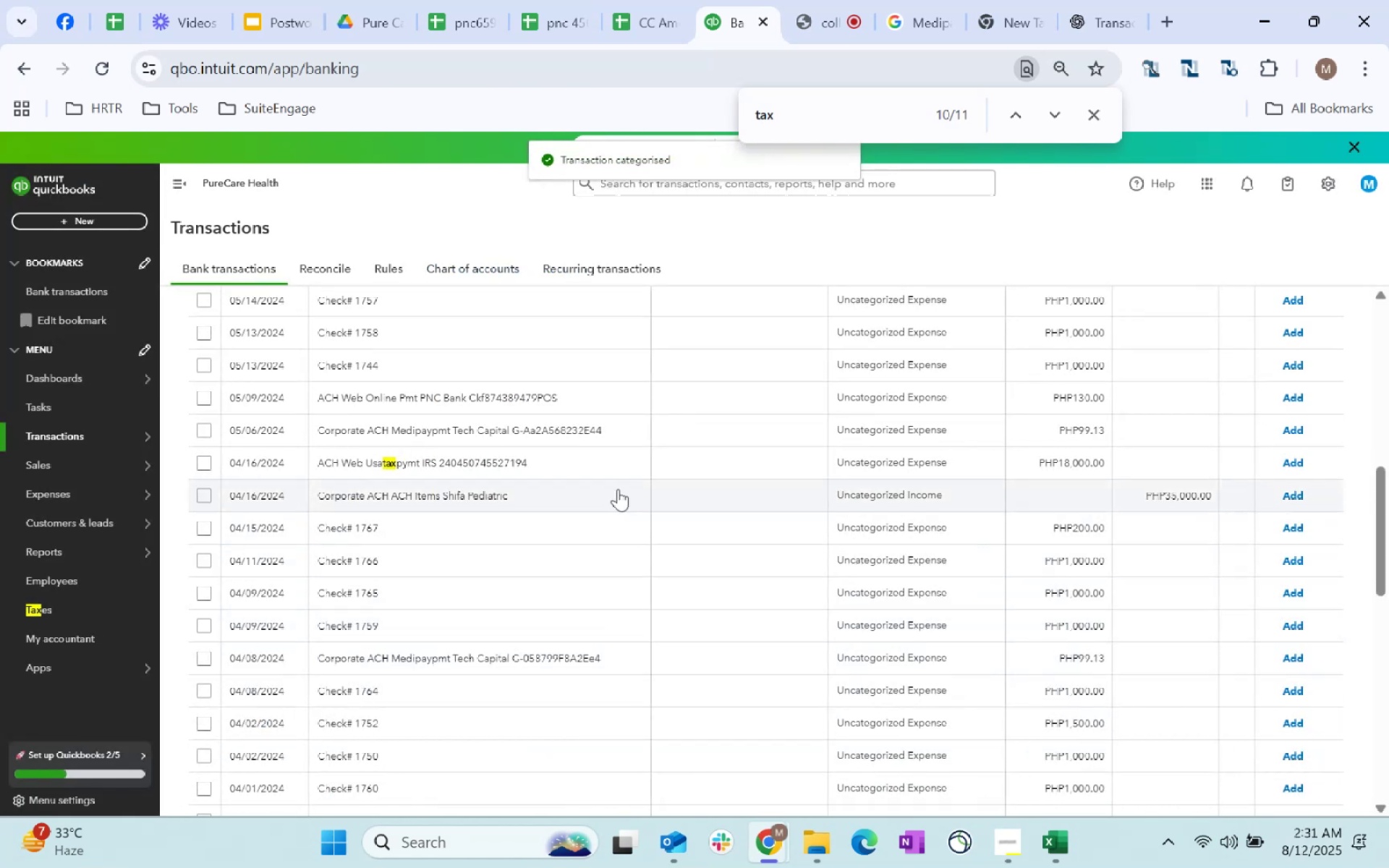 
left_click([731, 462])
 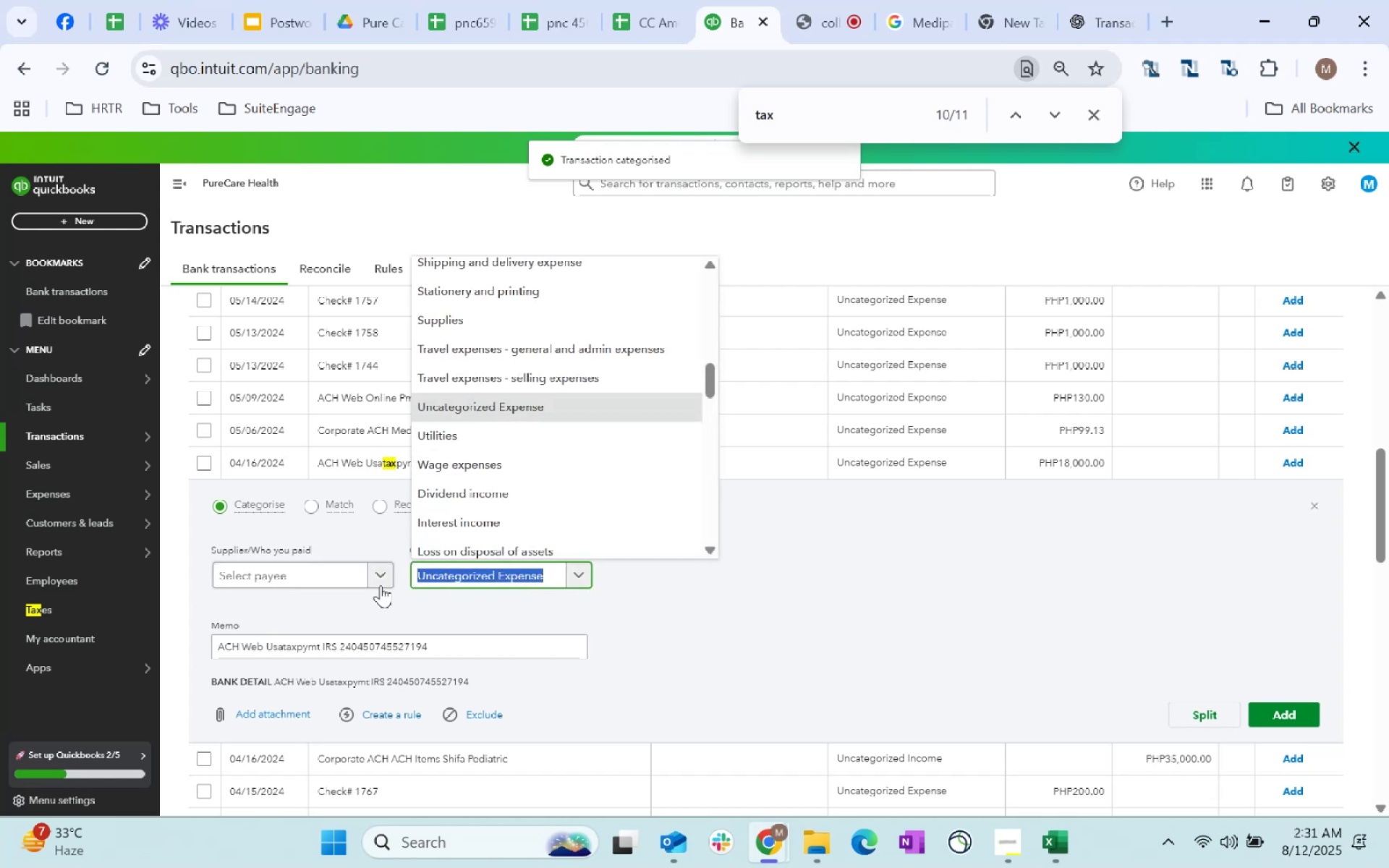 
left_click([359, 581])
 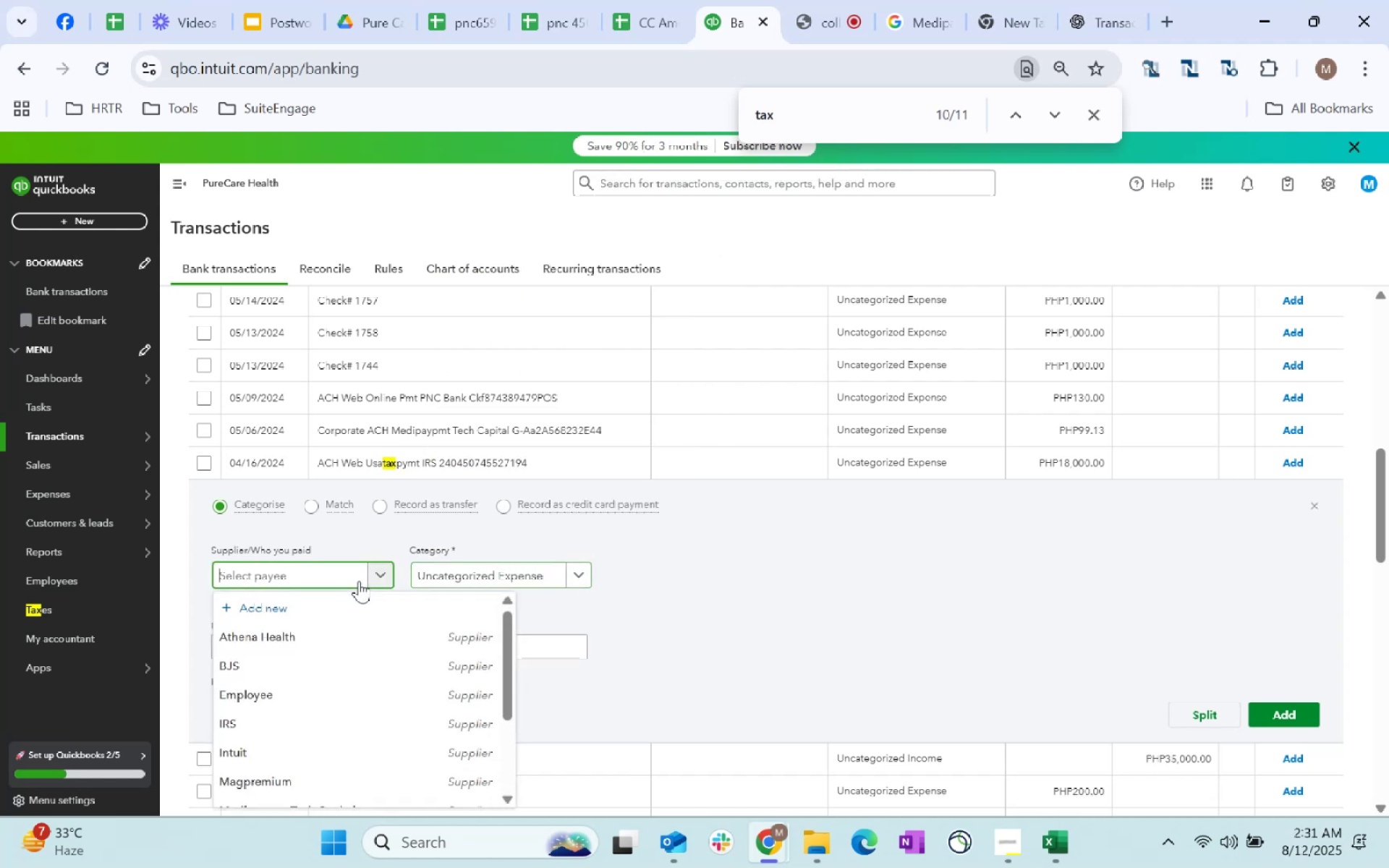 
key(I)
 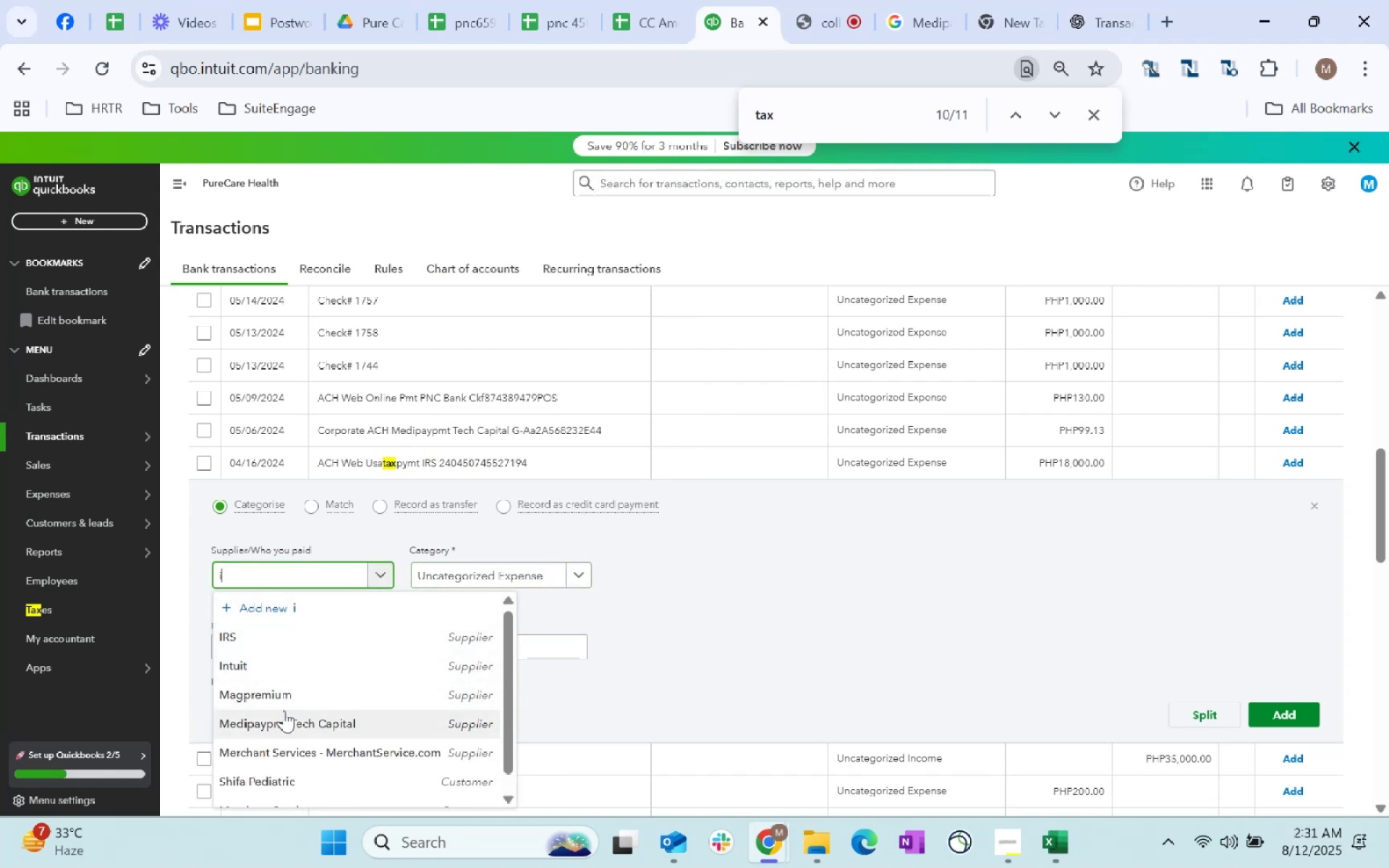 
left_click([265, 632])
 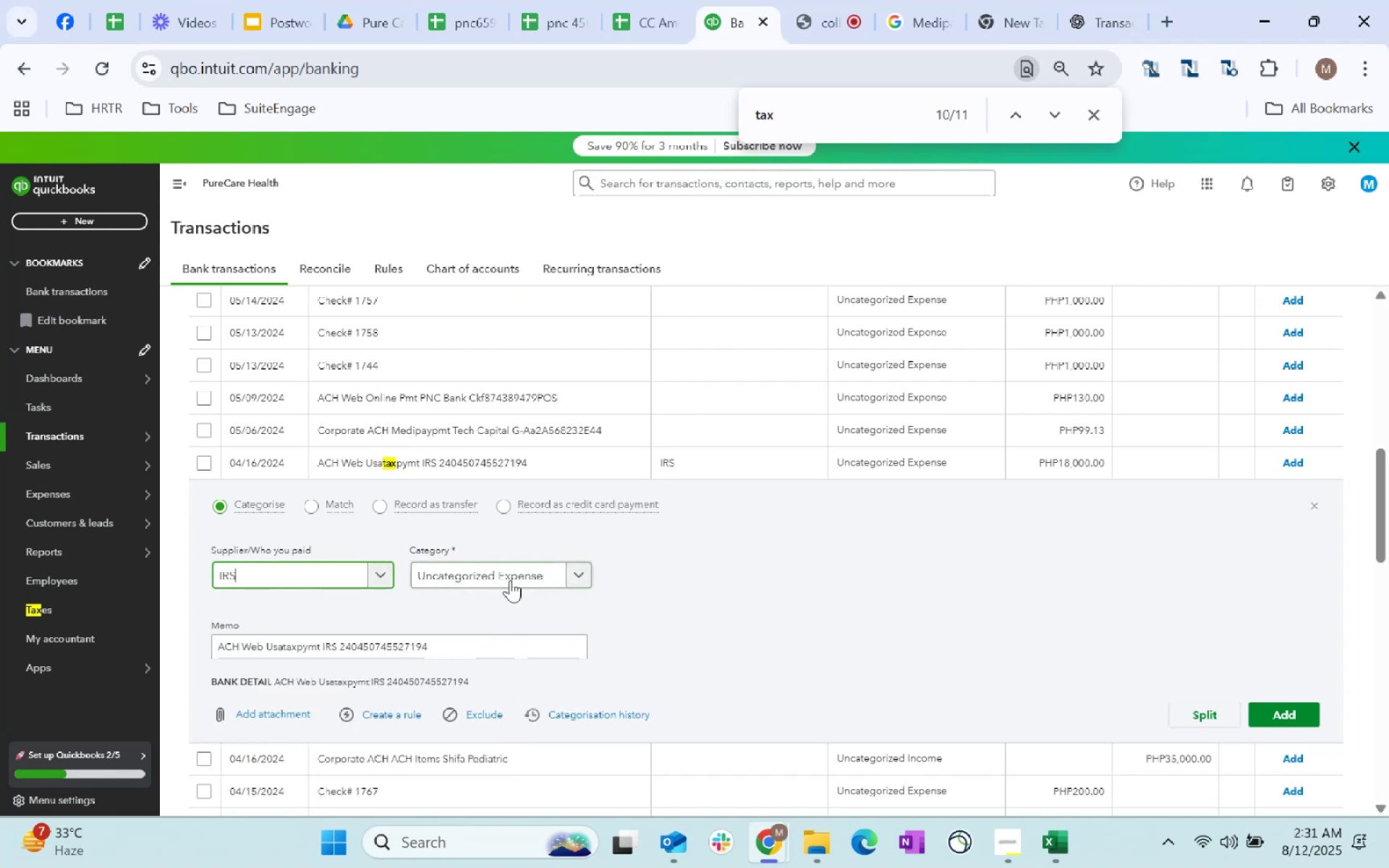 
left_click([501, 575])
 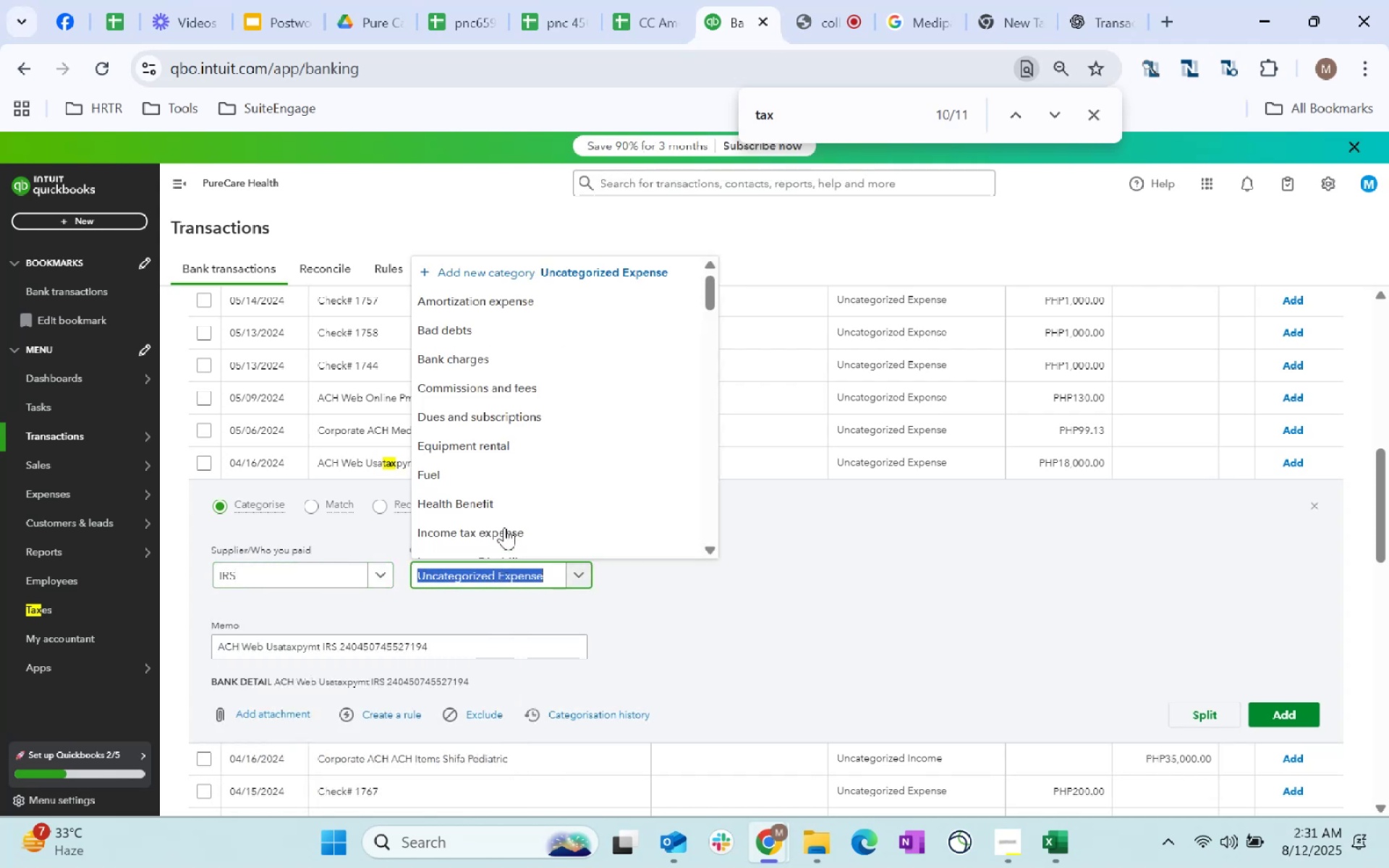 
left_click([509, 535])
 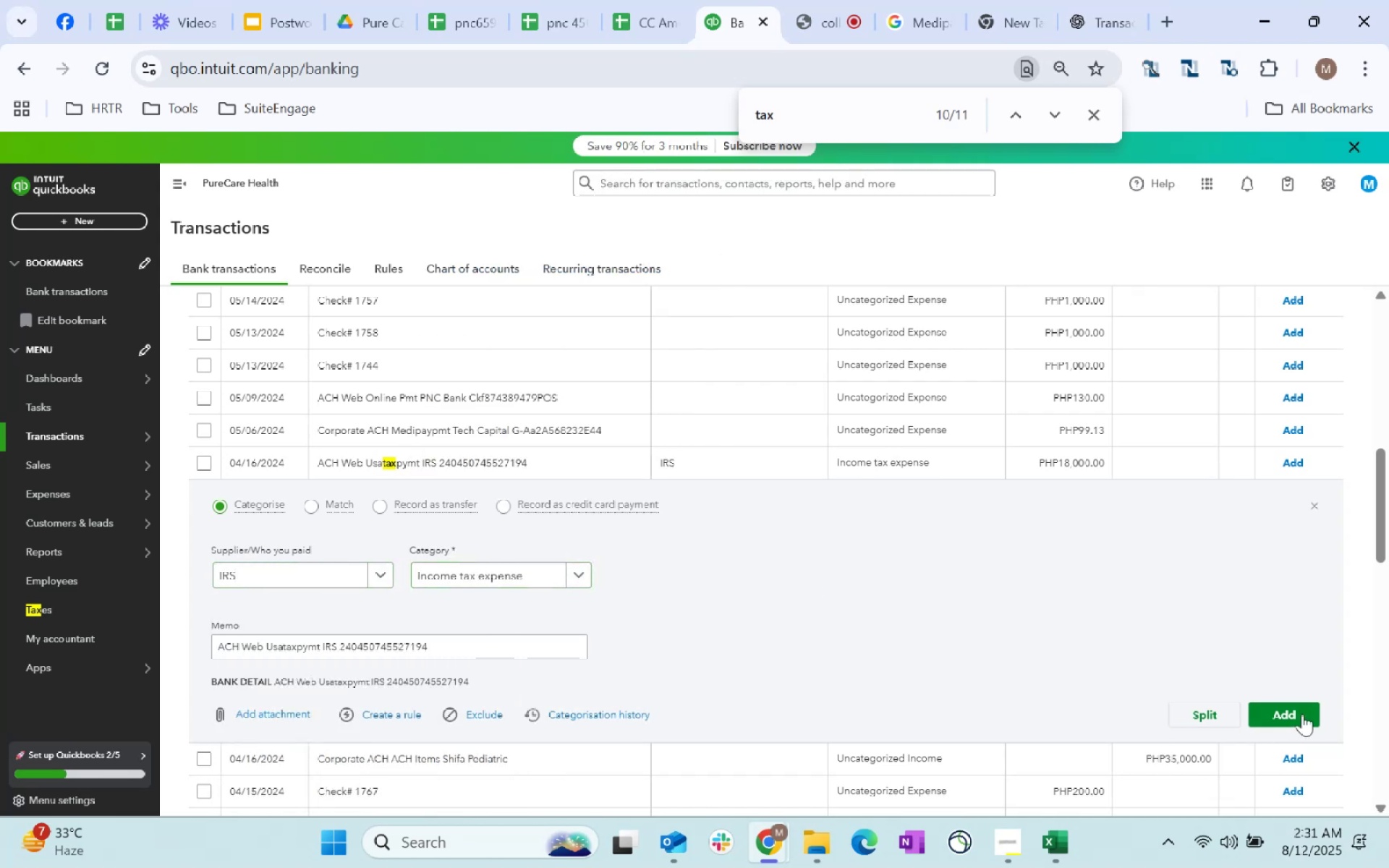 
left_click([1280, 713])
 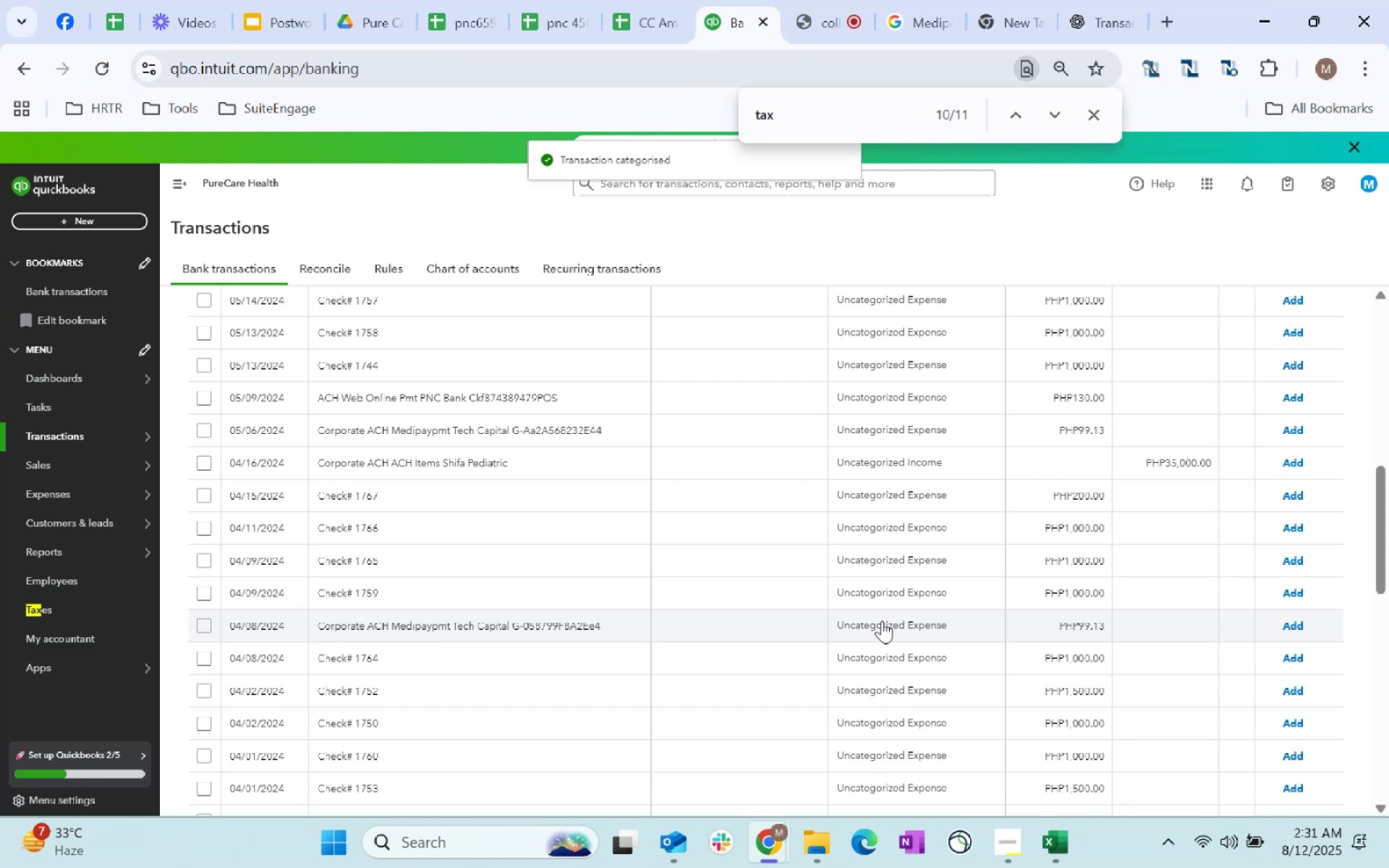 
scroll: coordinate [882, 621], scroll_direction: down, amount: 1.0
 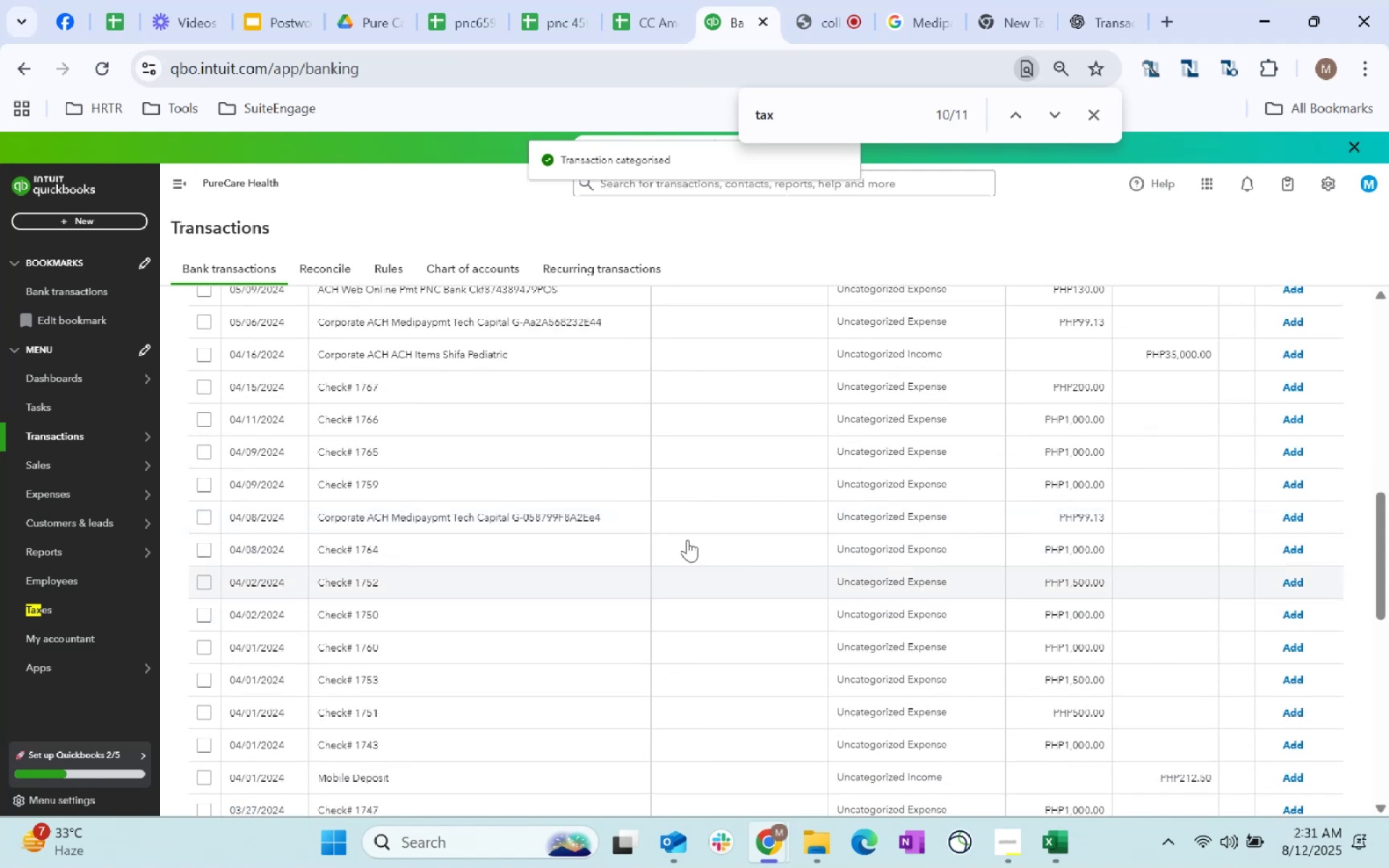 
left_click([694, 526])
 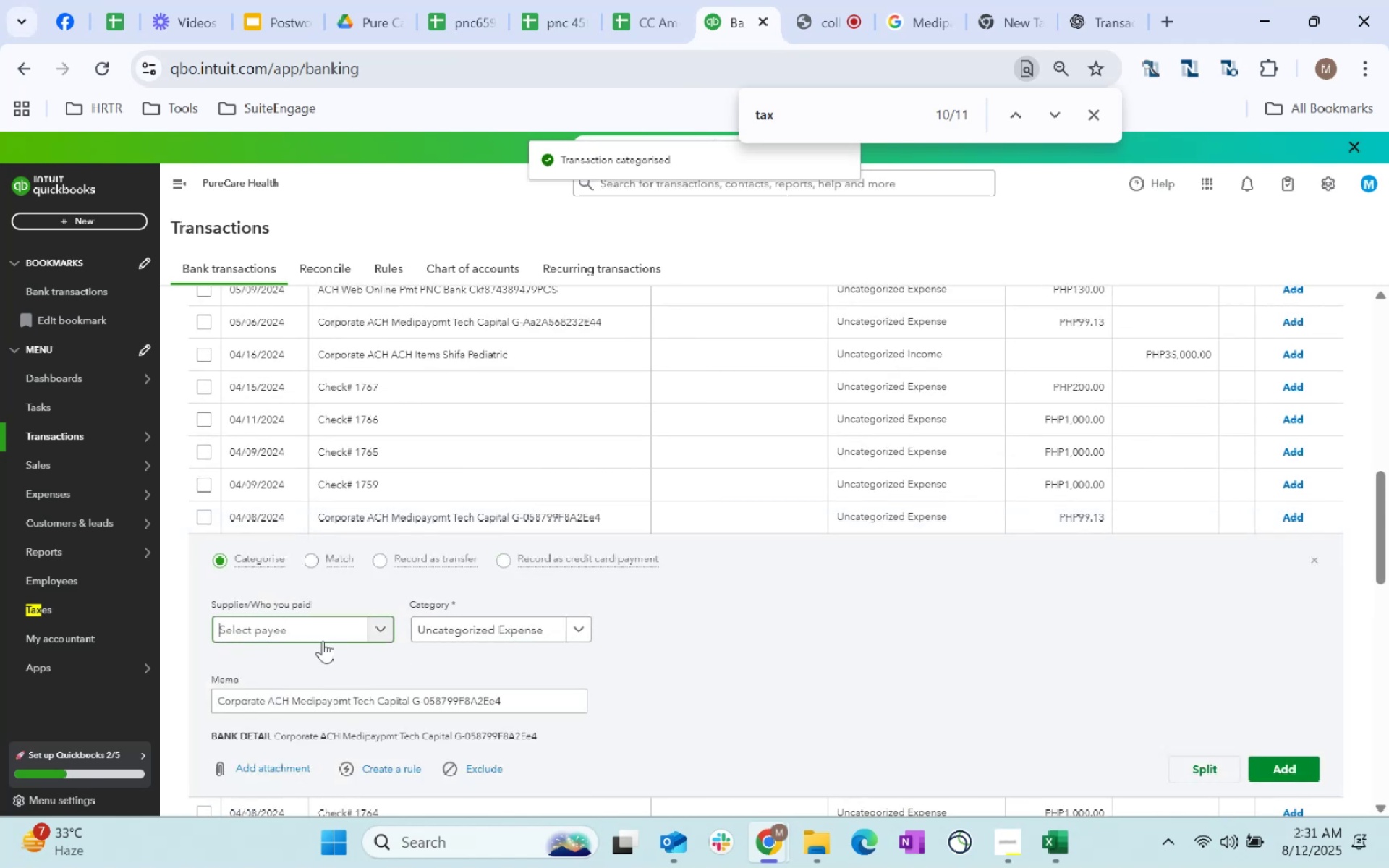 
double_click([327, 638])
 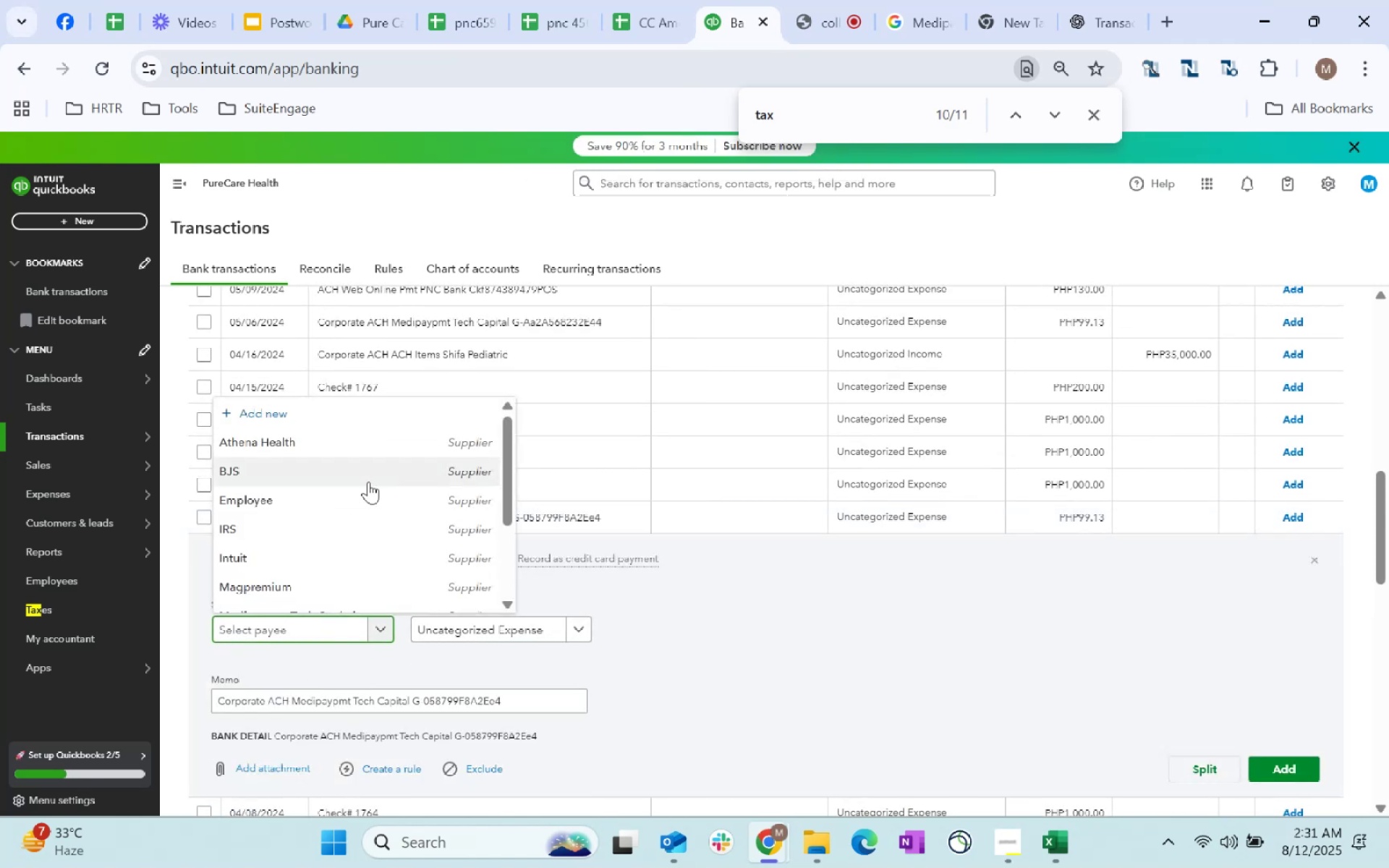 
scroll: coordinate [354, 540], scroll_direction: down, amount: 1.0
 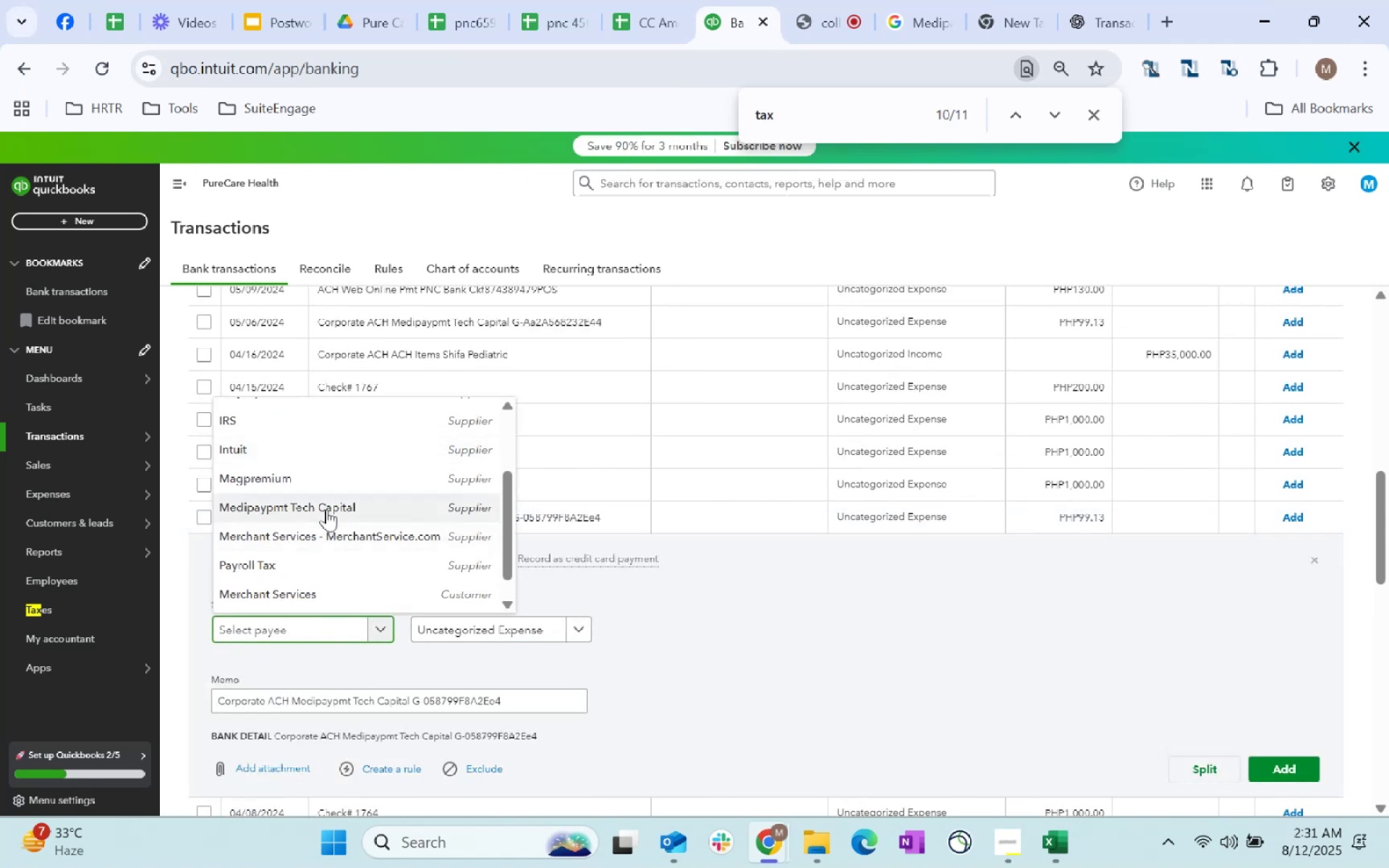 
left_click([324, 509])
 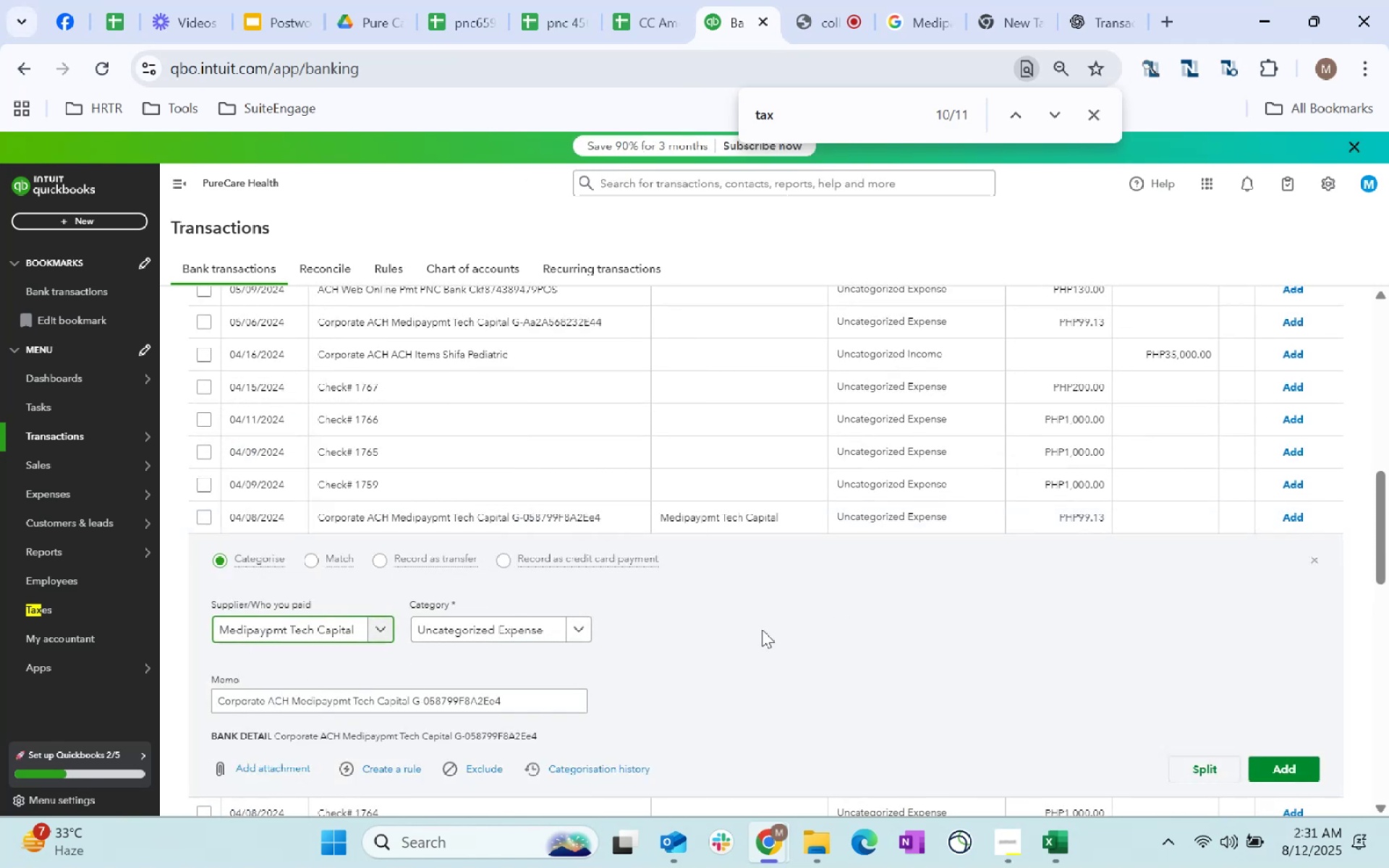 
left_click([566, 624])
 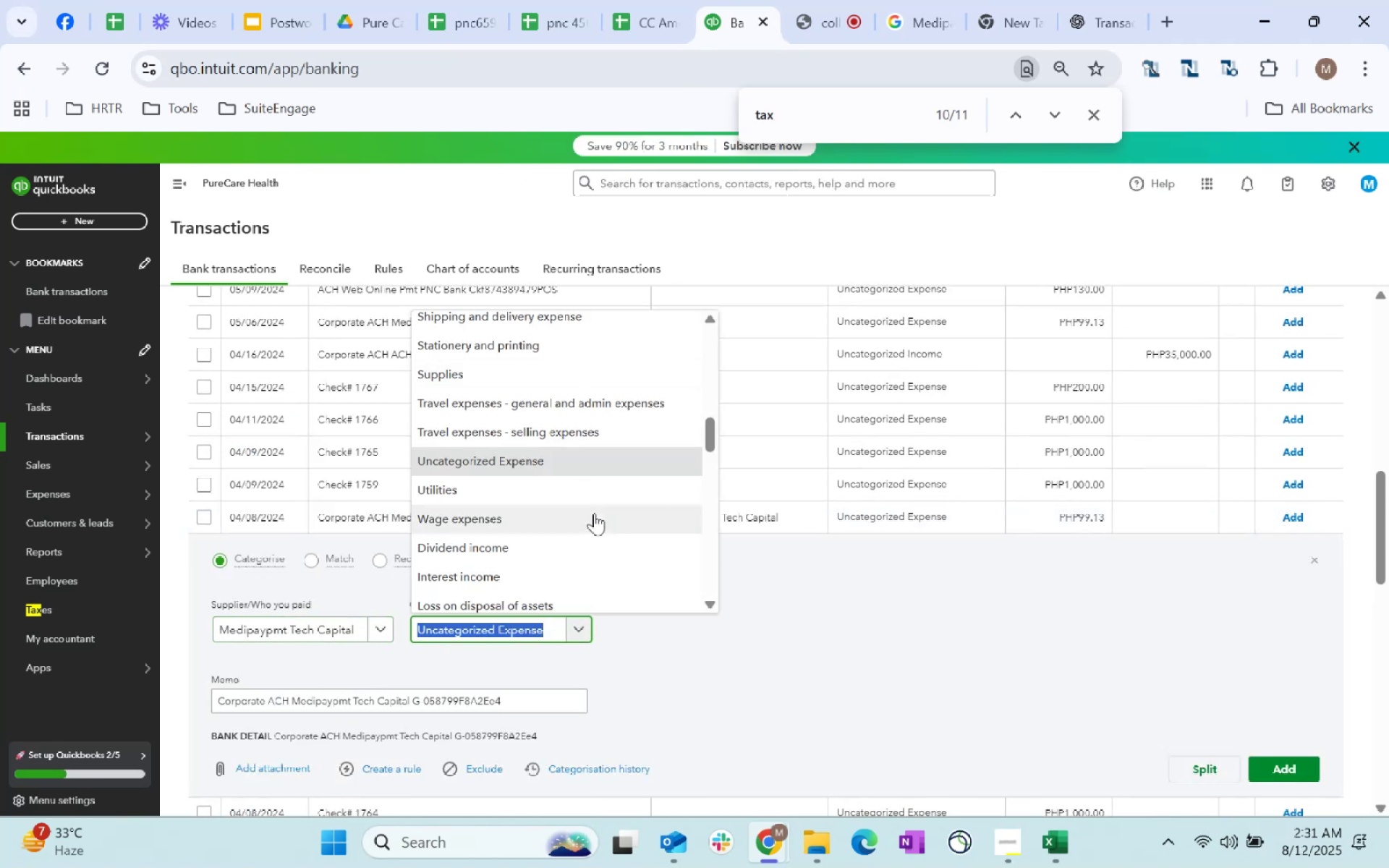 
type(heal)
 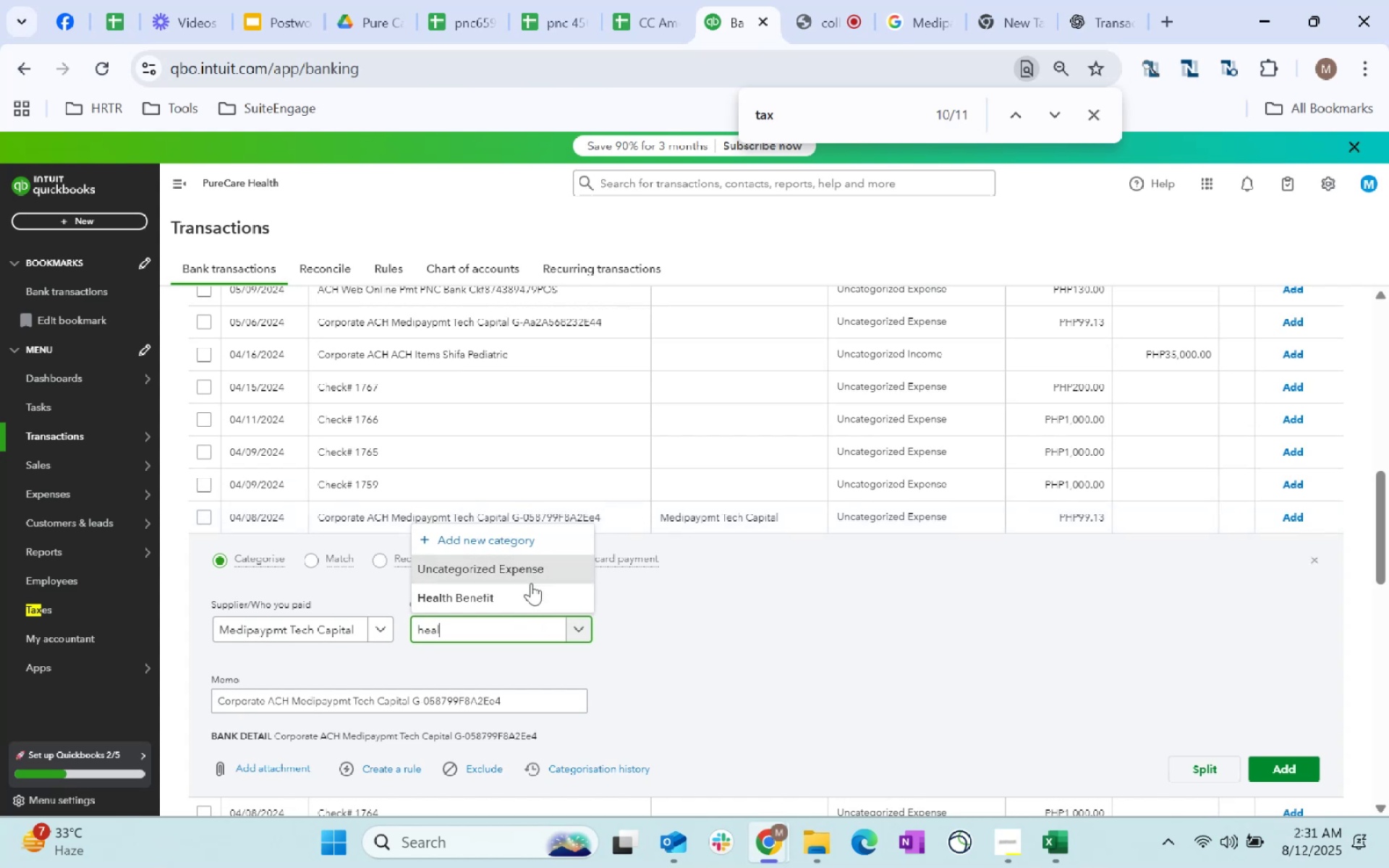 
left_click([513, 593])
 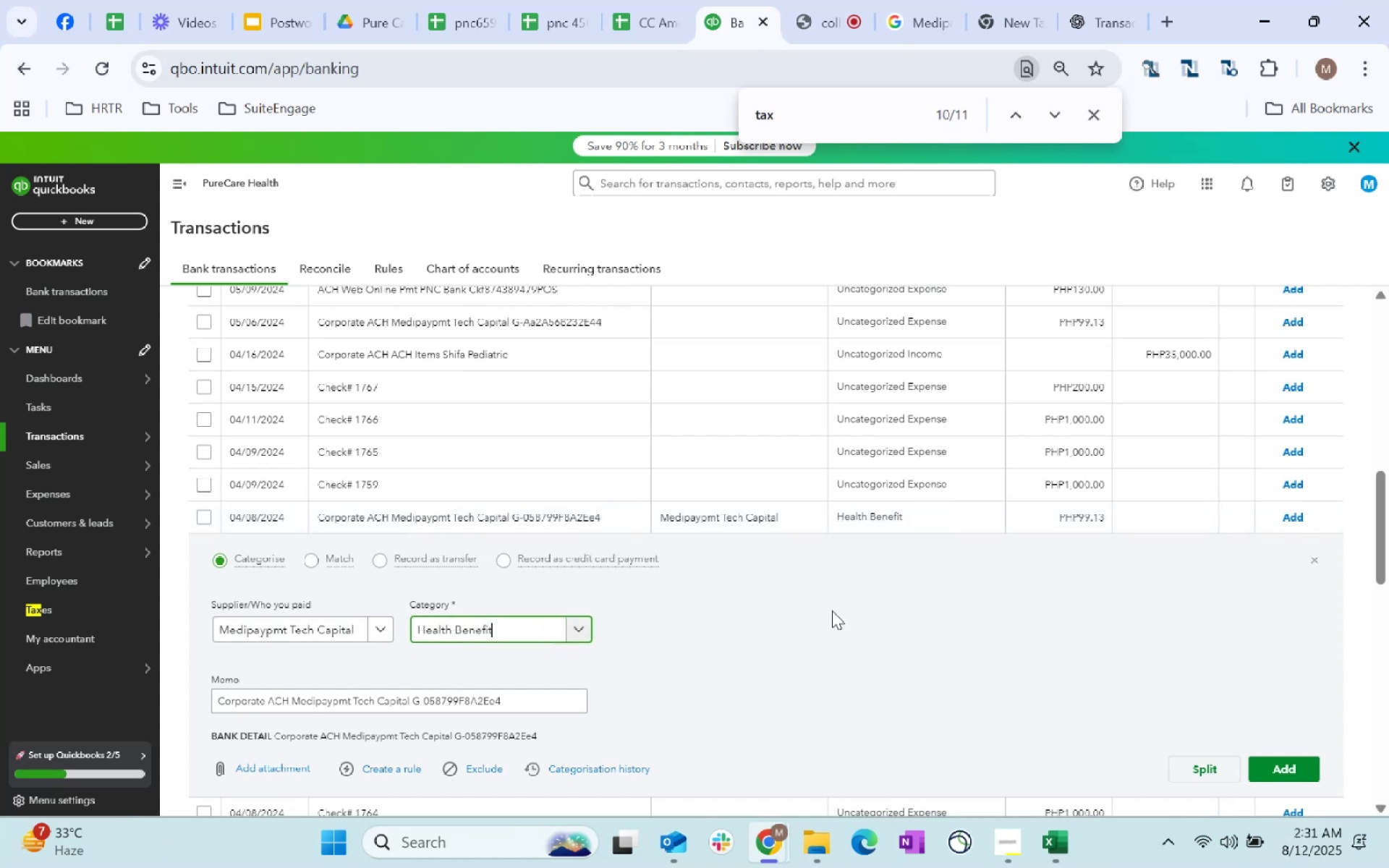 
left_click([836, 612])
 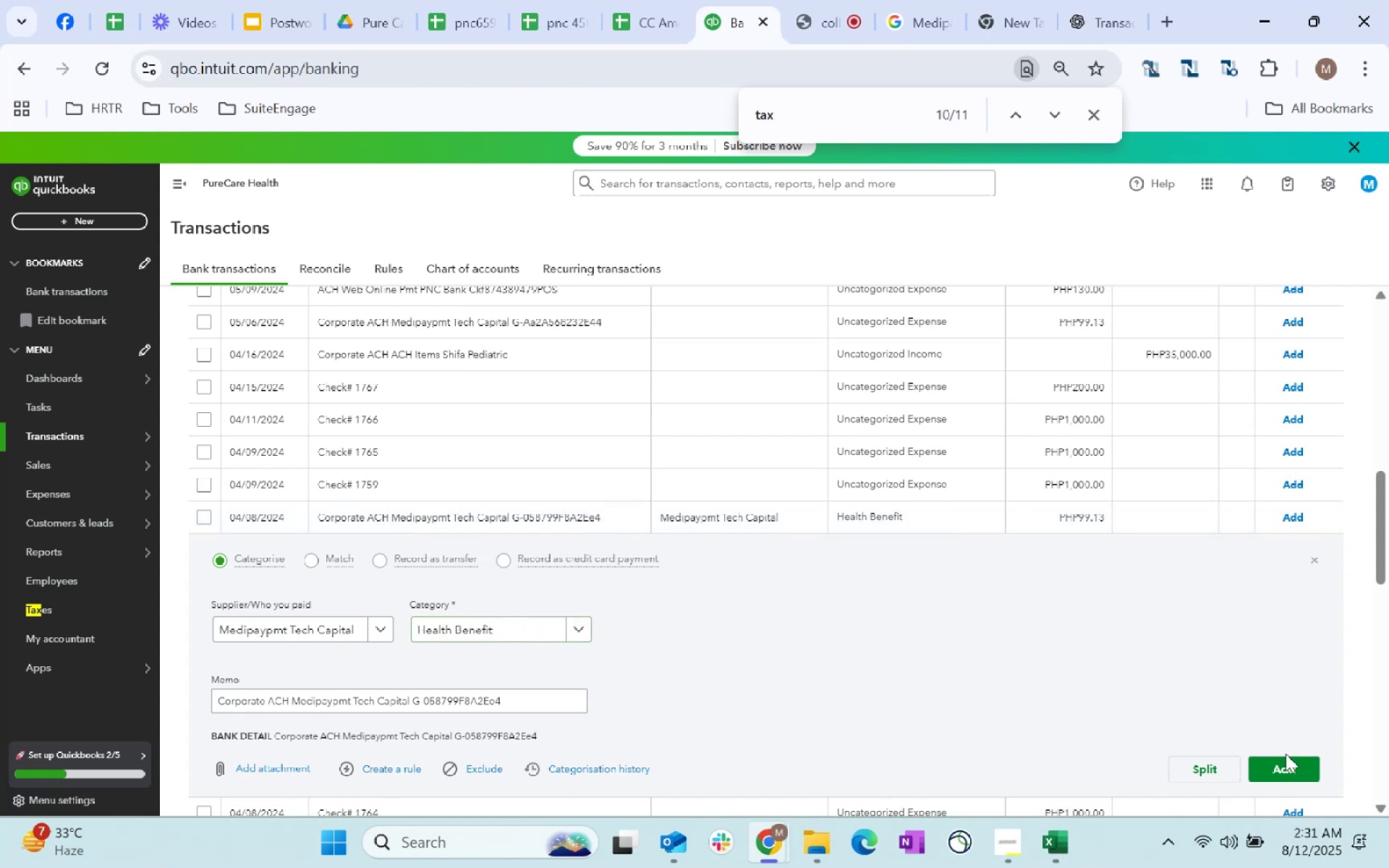 
left_click([1287, 767])
 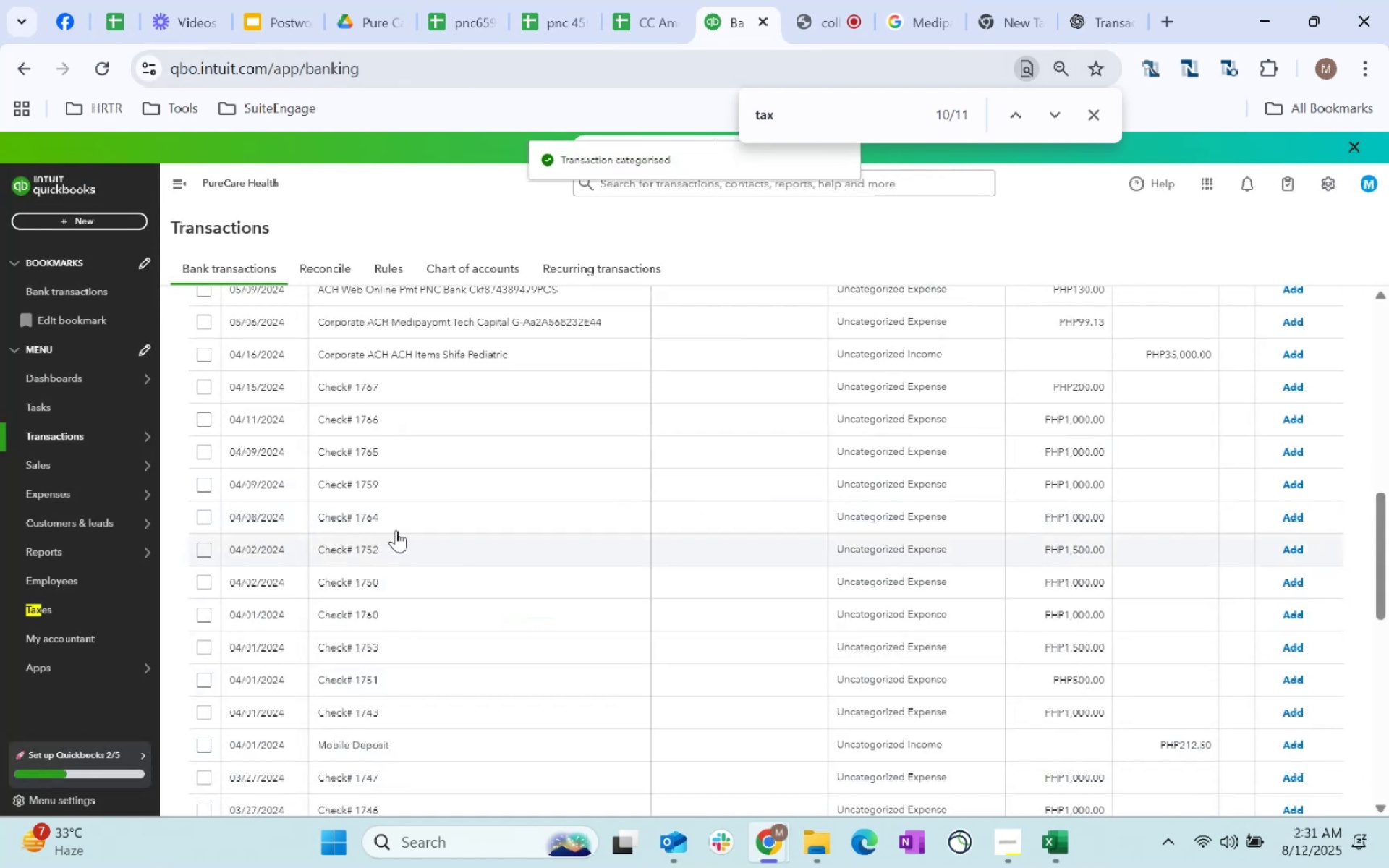 
scroll: coordinate [687, 584], scroll_direction: up, amount: 1.0
 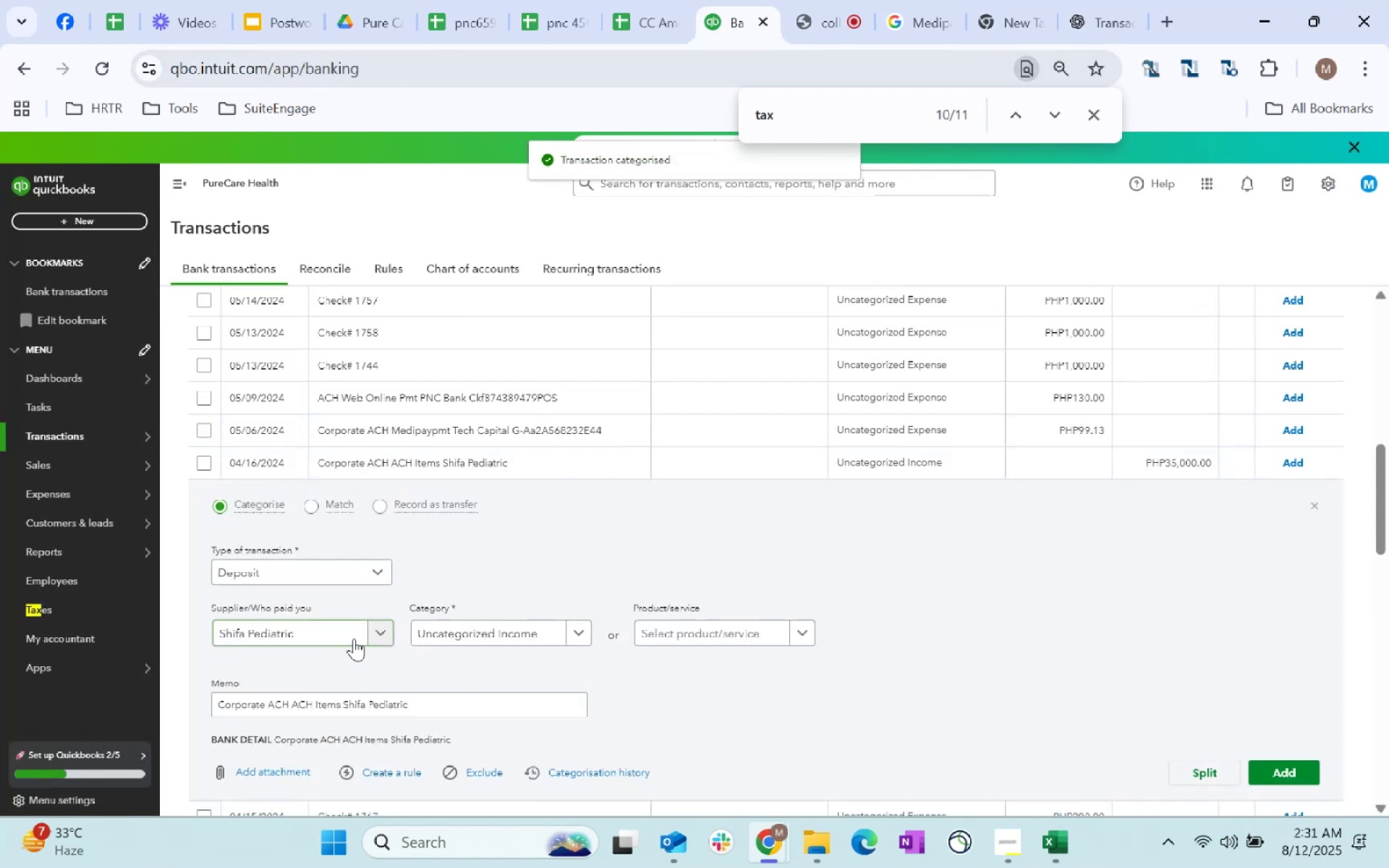 
left_click([541, 629])
 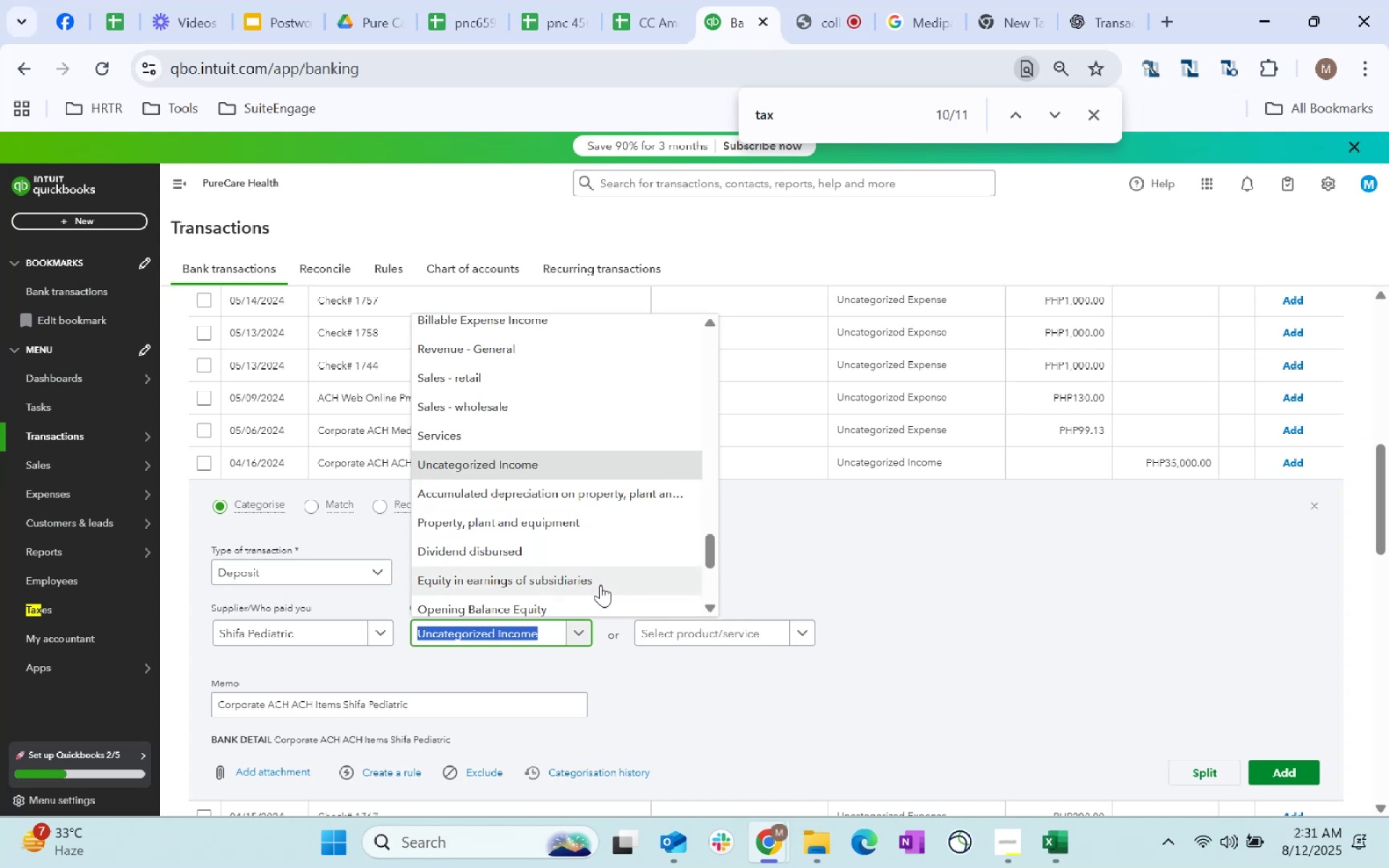 
type(revenu)
 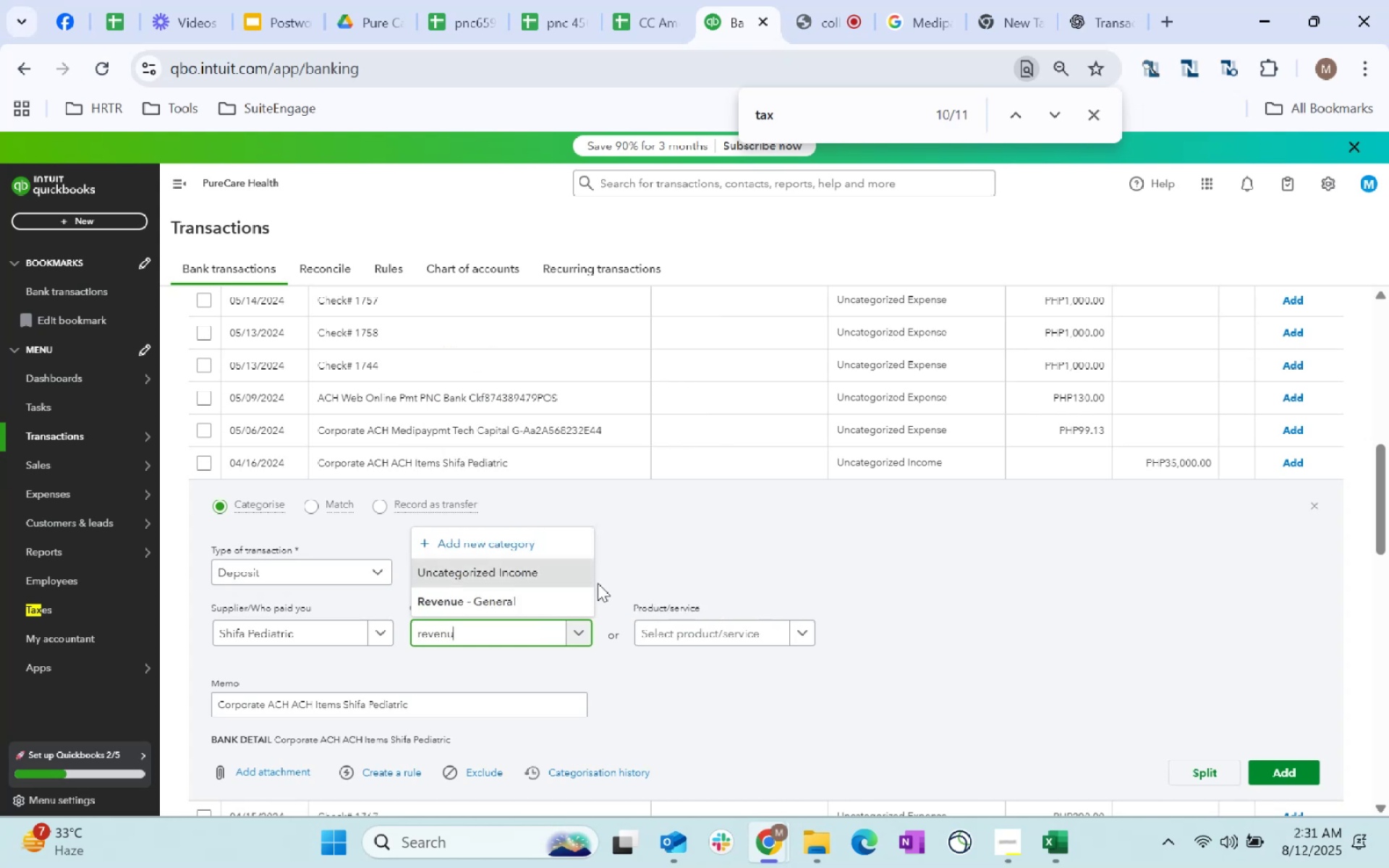 
left_click([482, 609])
 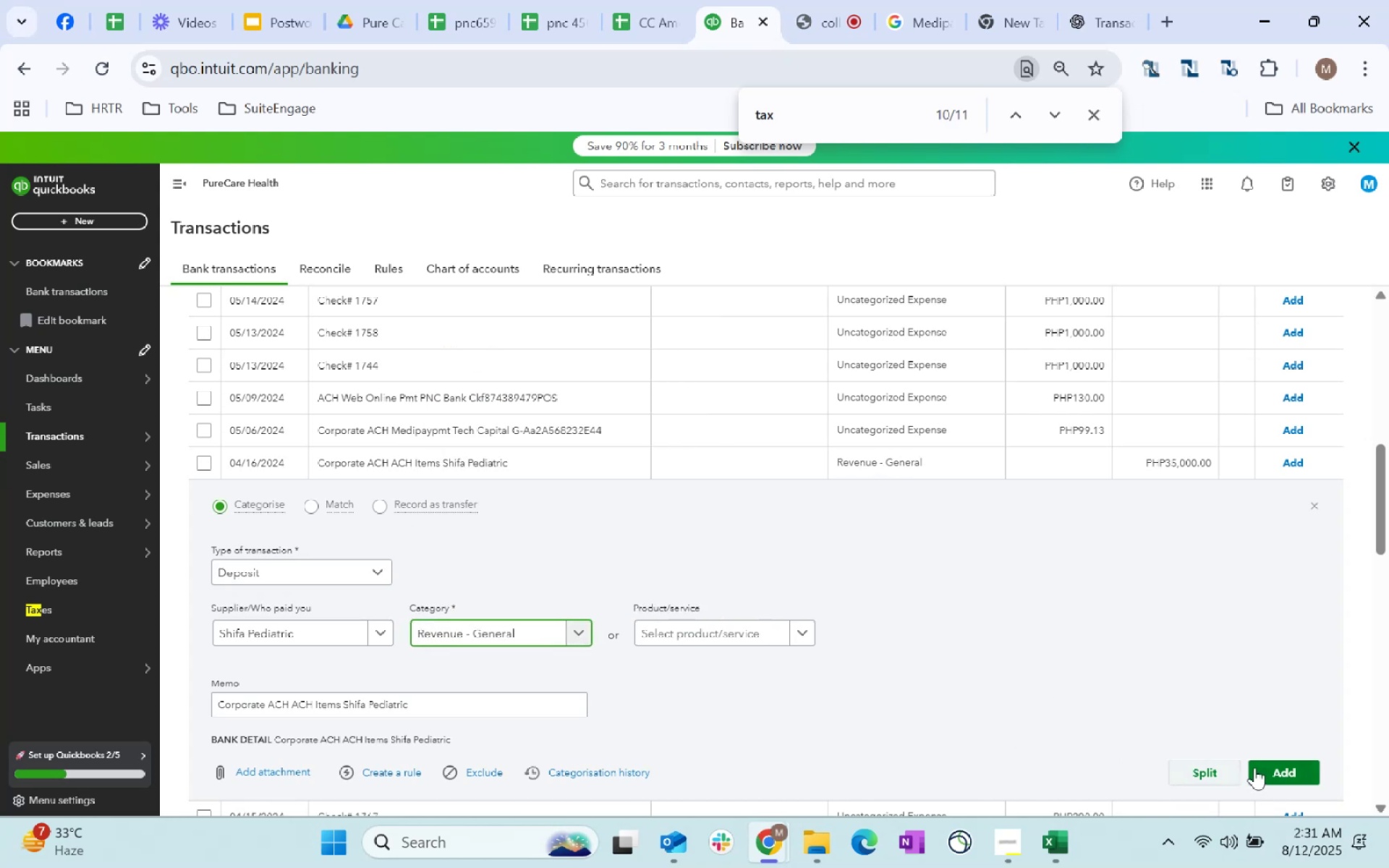 
left_click([1262, 767])
 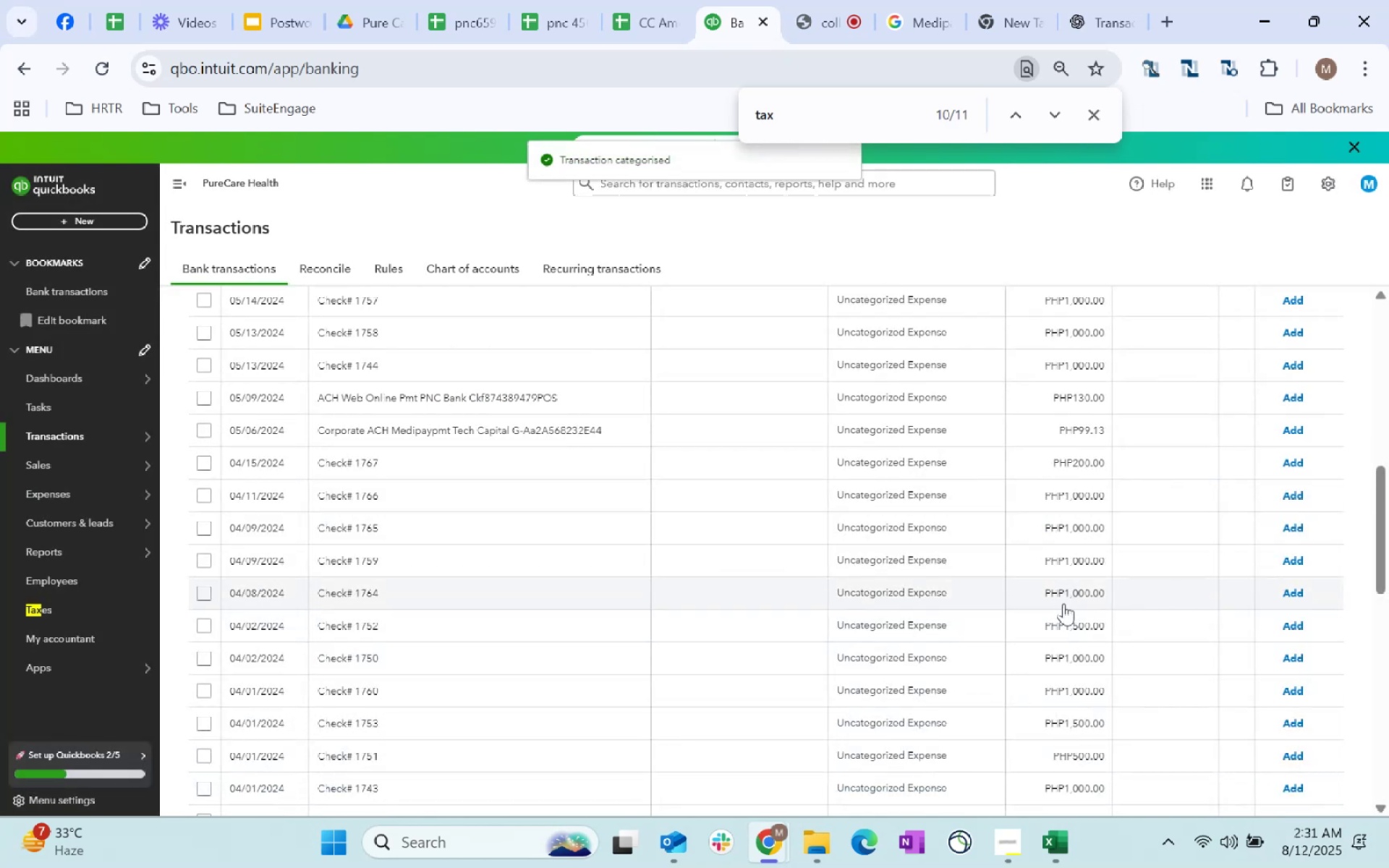 
scroll: coordinate [700, 435], scroll_direction: up, amount: 10.0
 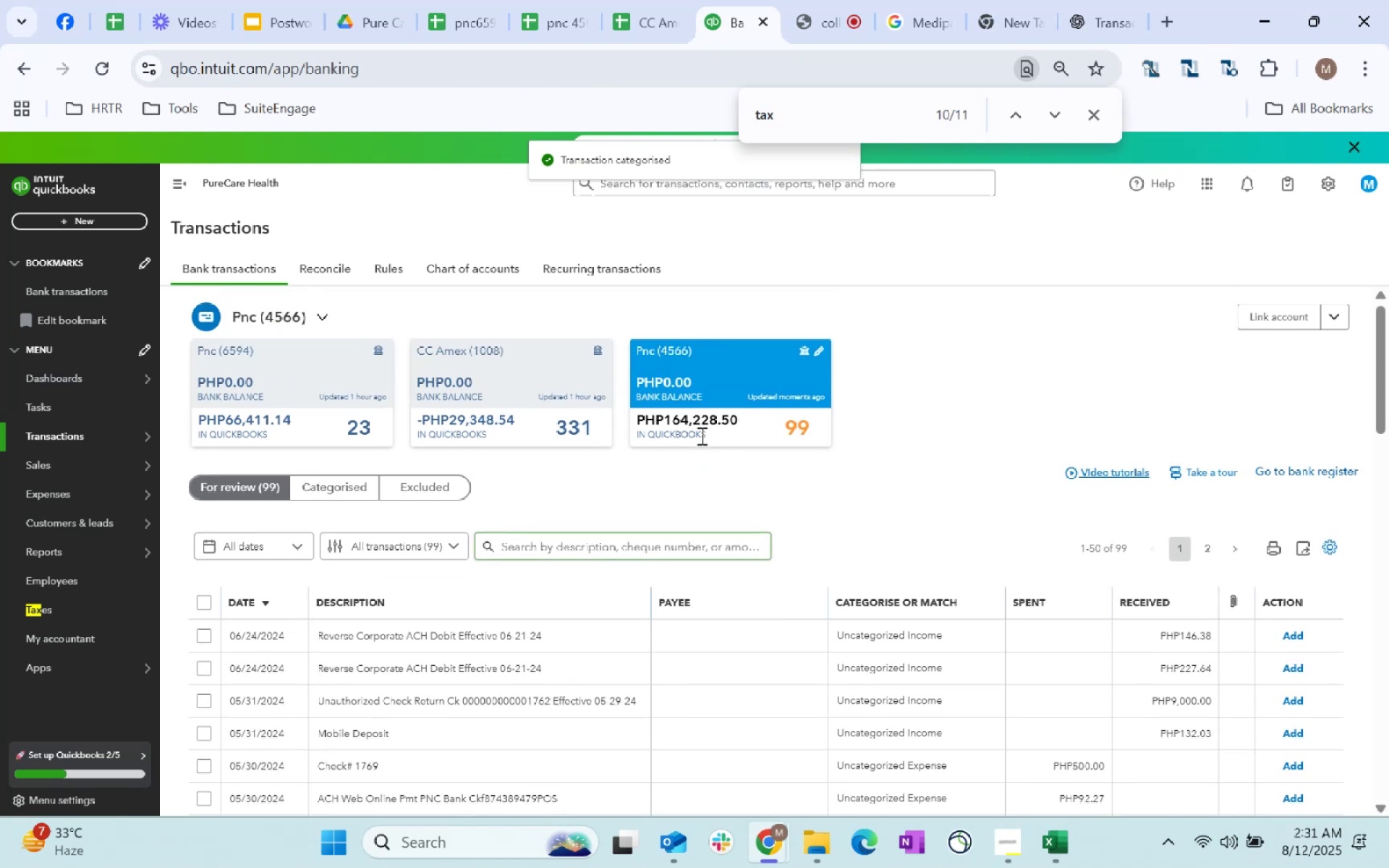 
scroll: coordinate [719, 616], scroll_direction: down, amount: 150.0
 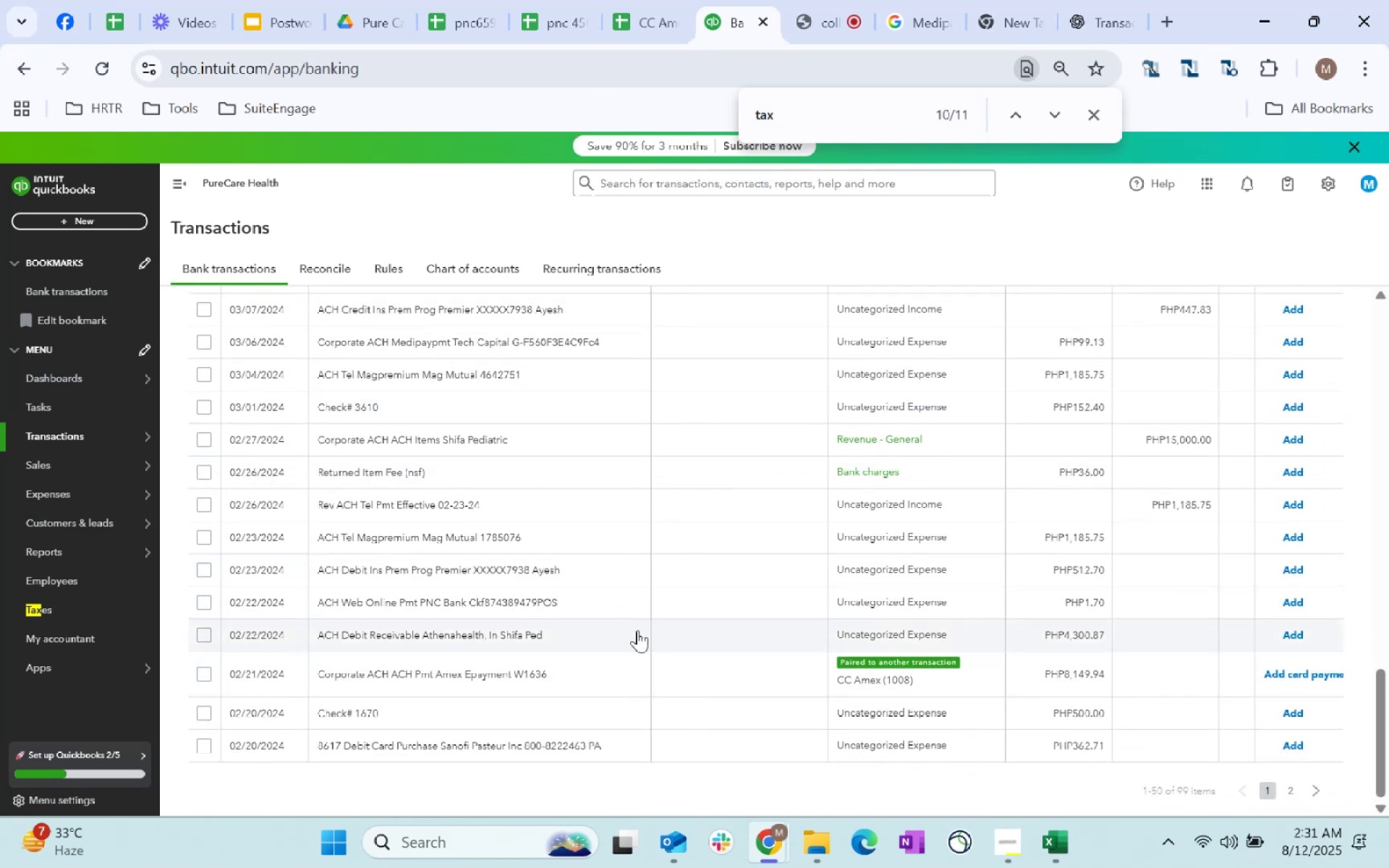 
left_click([711, 631])
 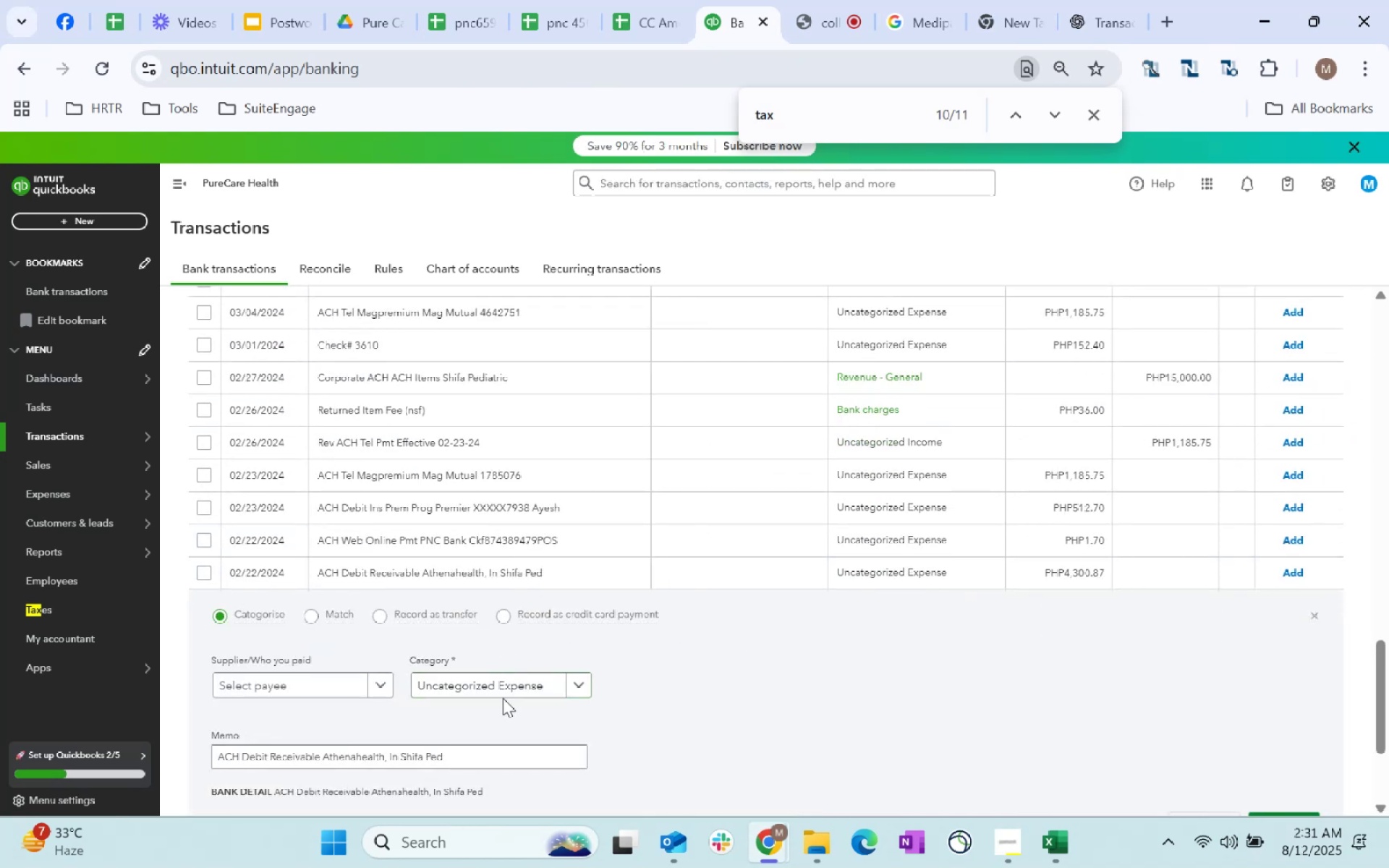 
left_click([367, 684])
 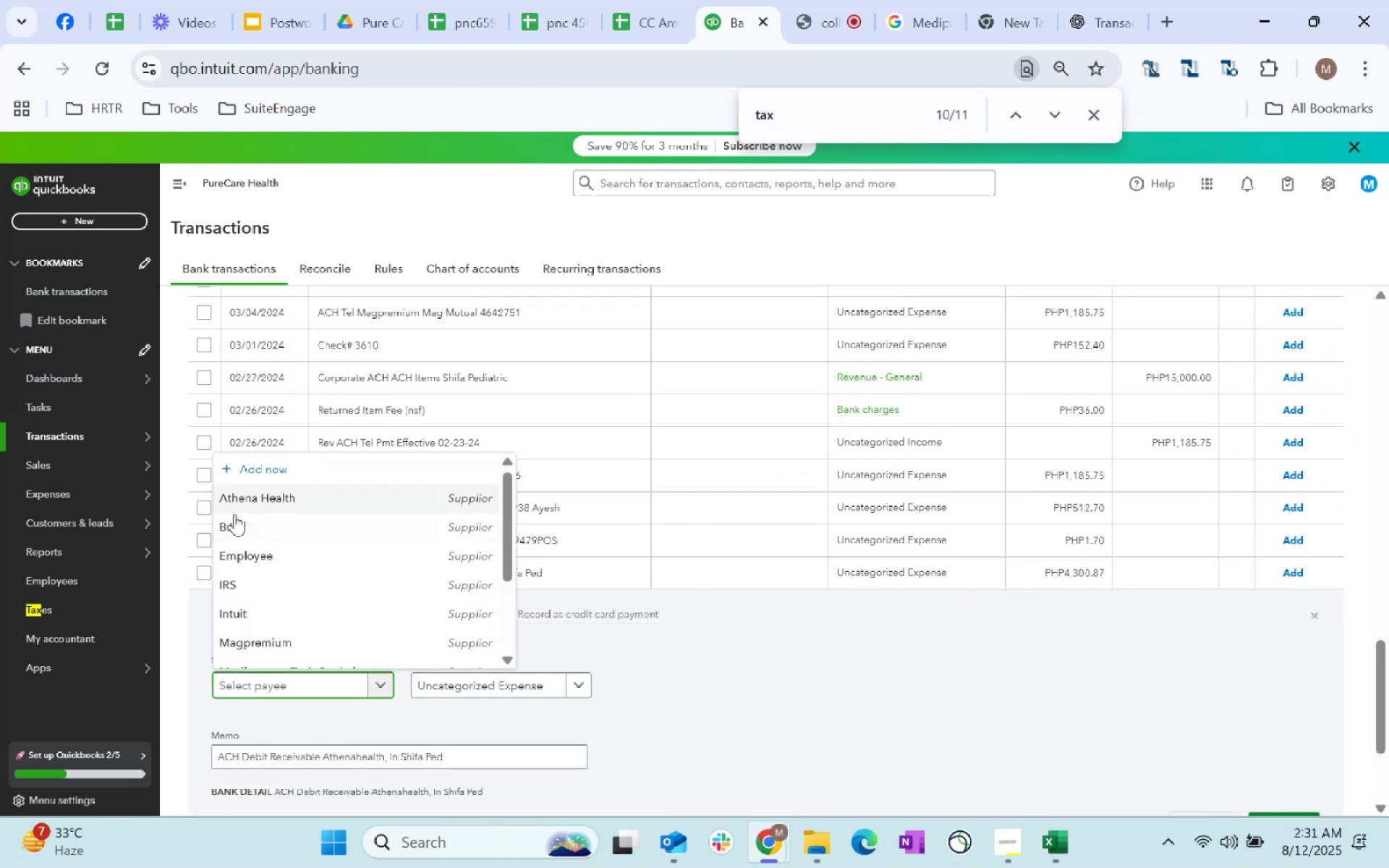 
left_click([305, 501])
 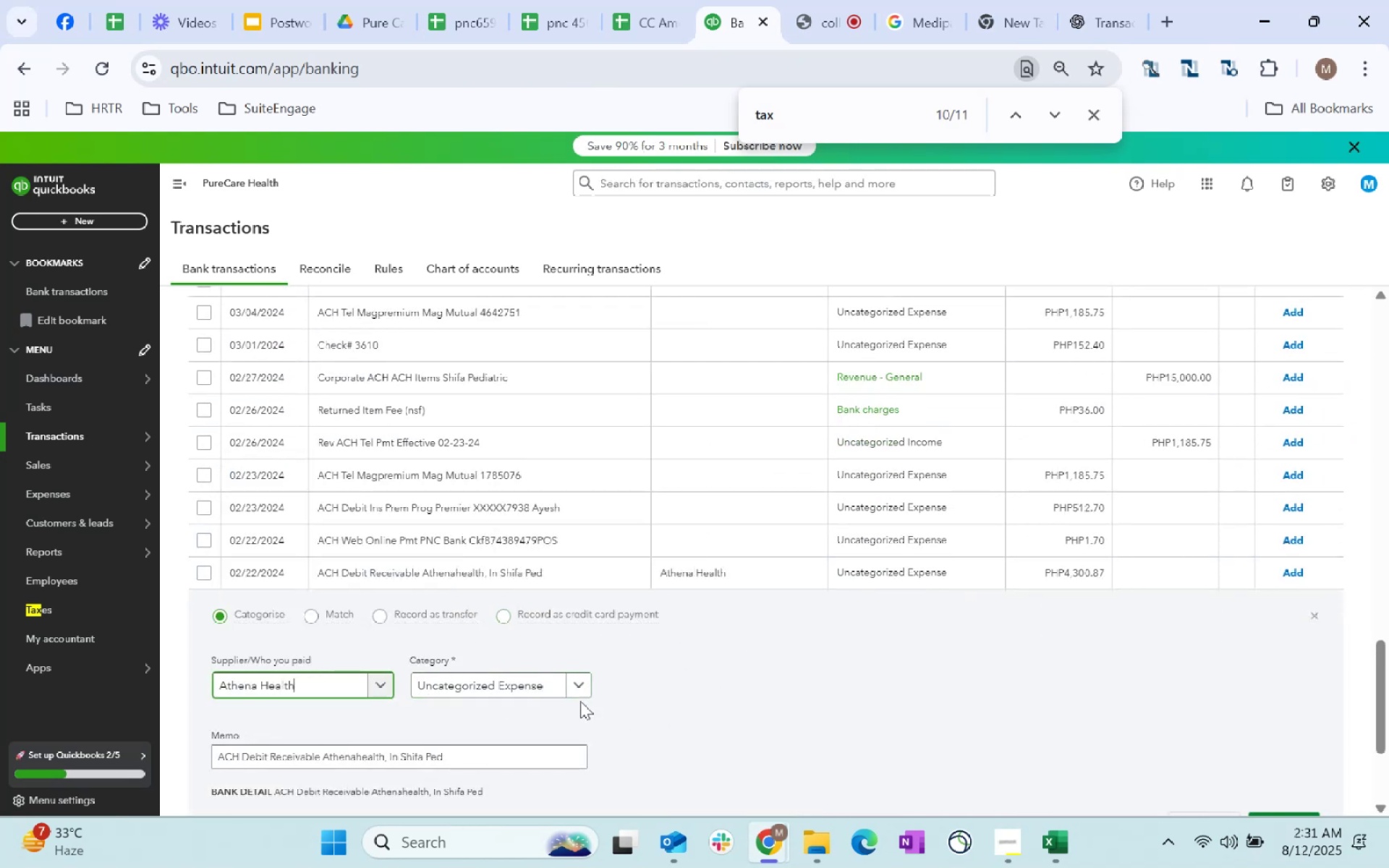 
left_click([527, 681])
 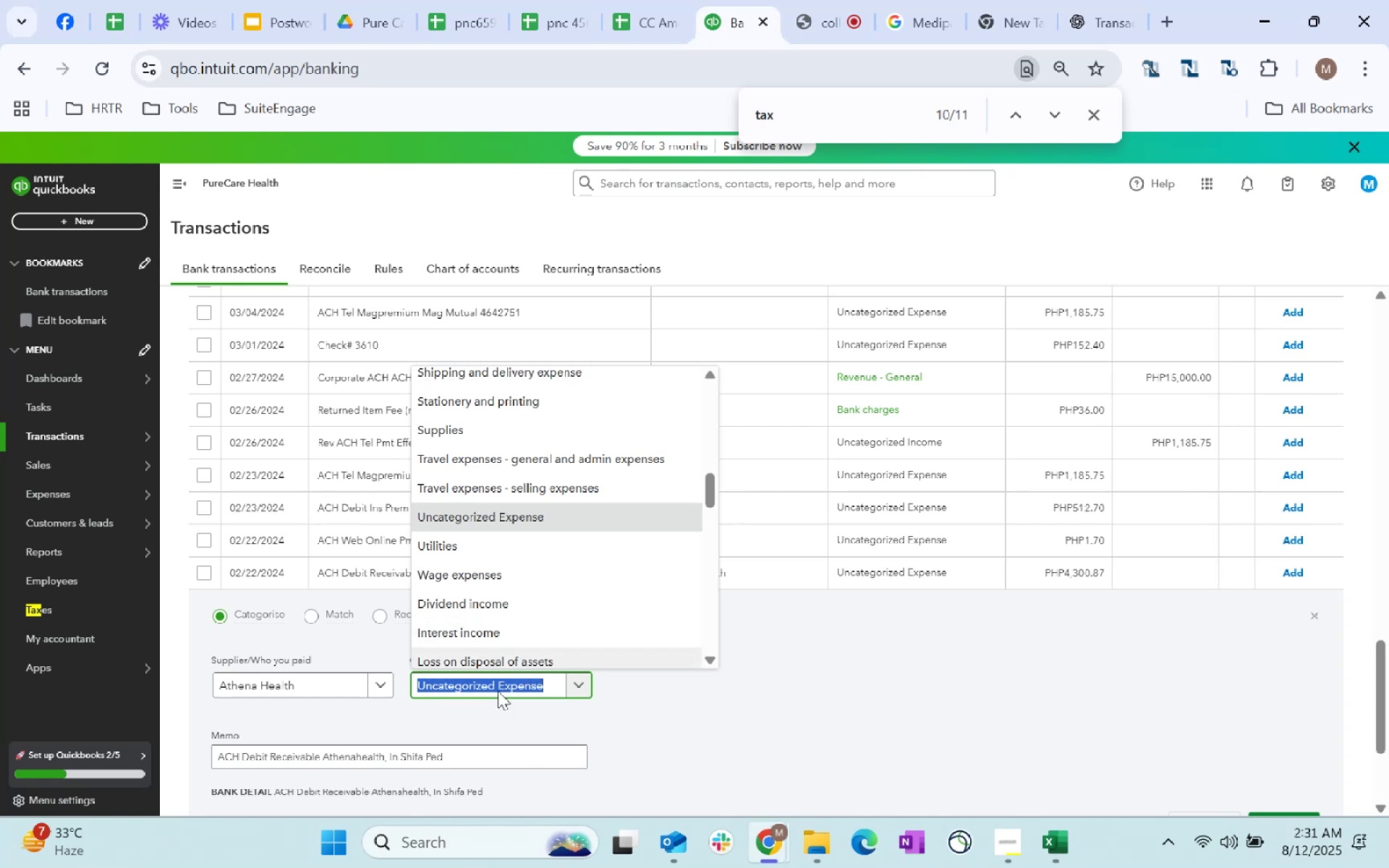 
type(insu)
 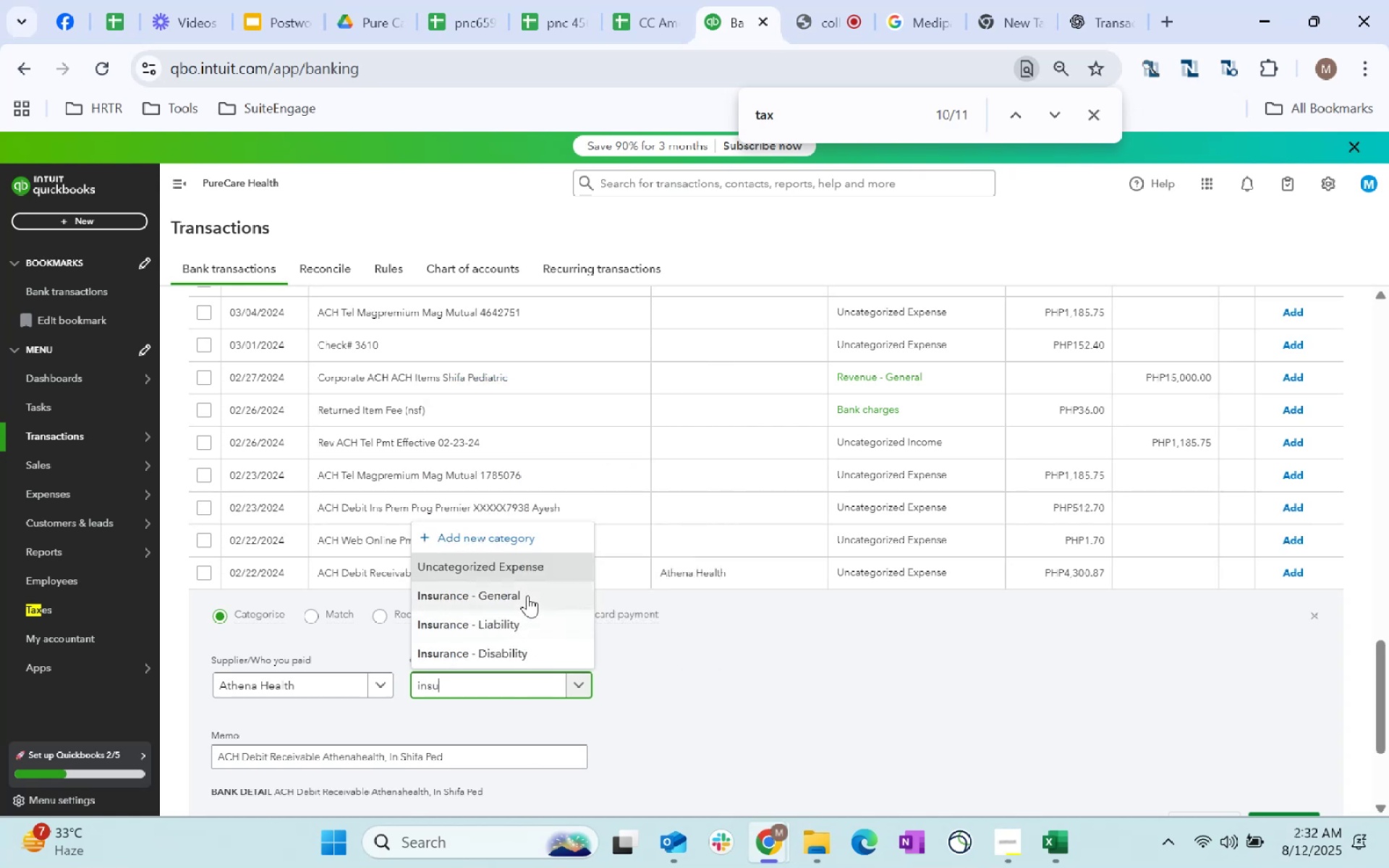 
double_click([872, 676])
 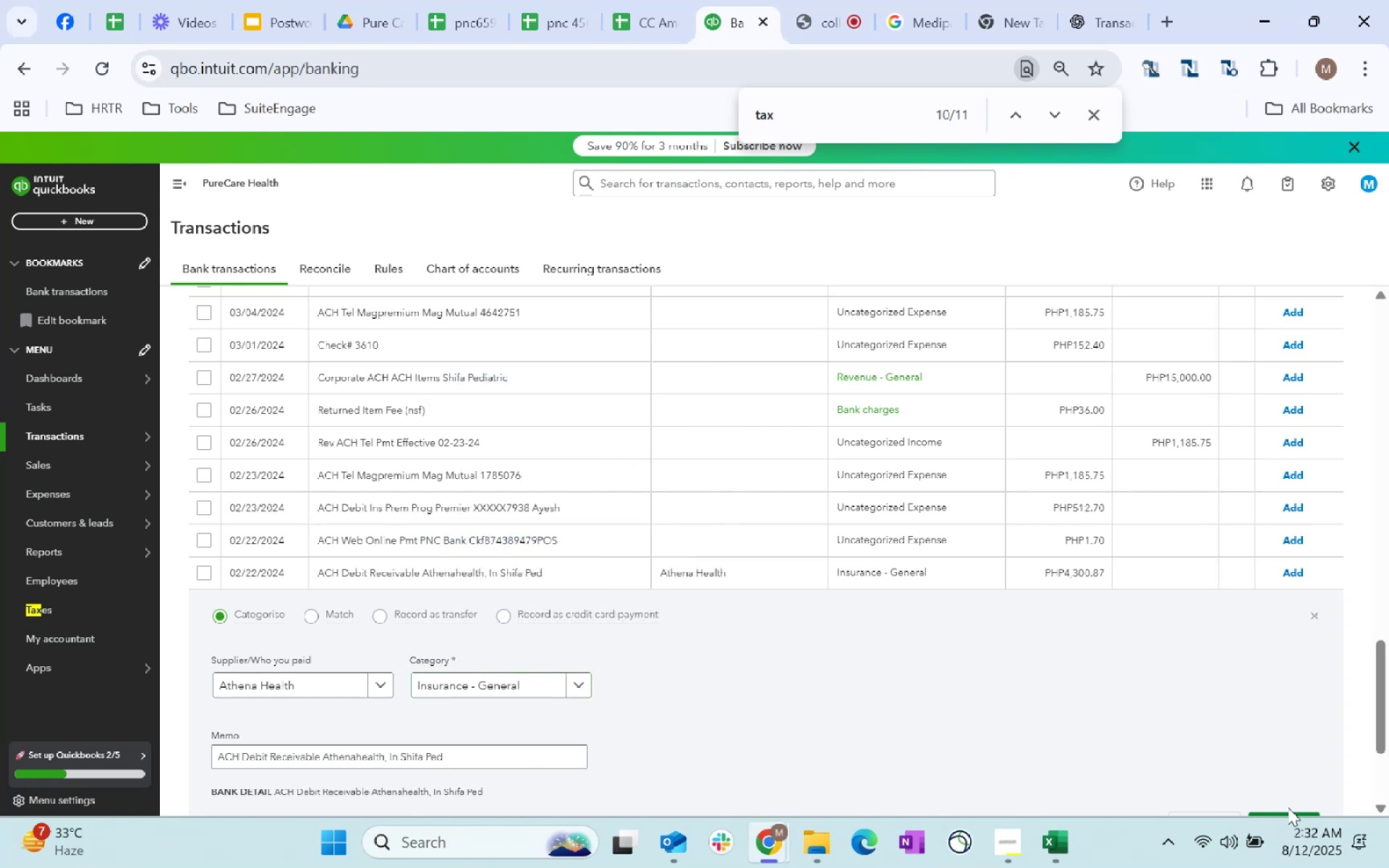 
scroll: coordinate [1298, 713], scroll_direction: down, amount: 1.0
 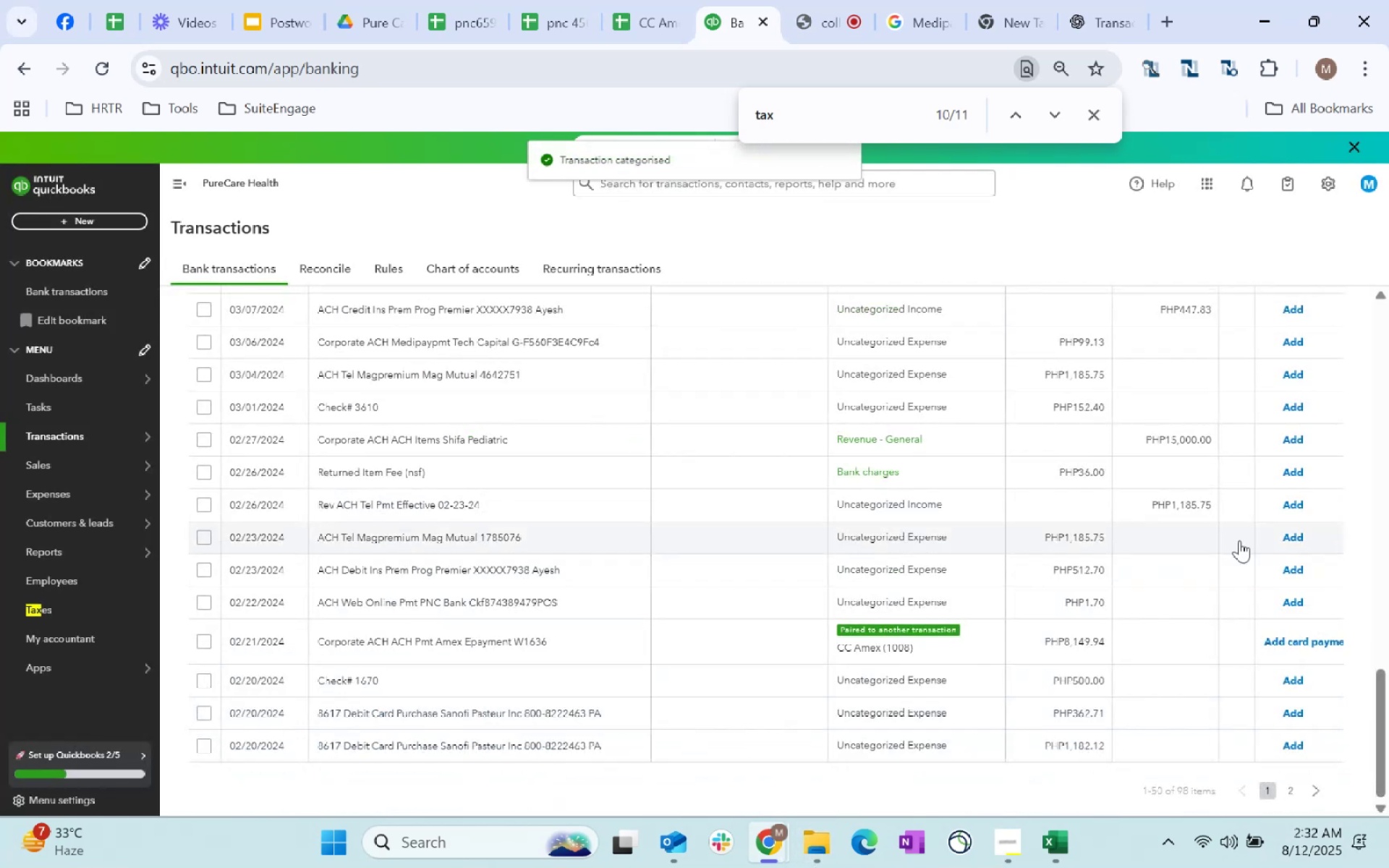 
left_click([1314, 636])
 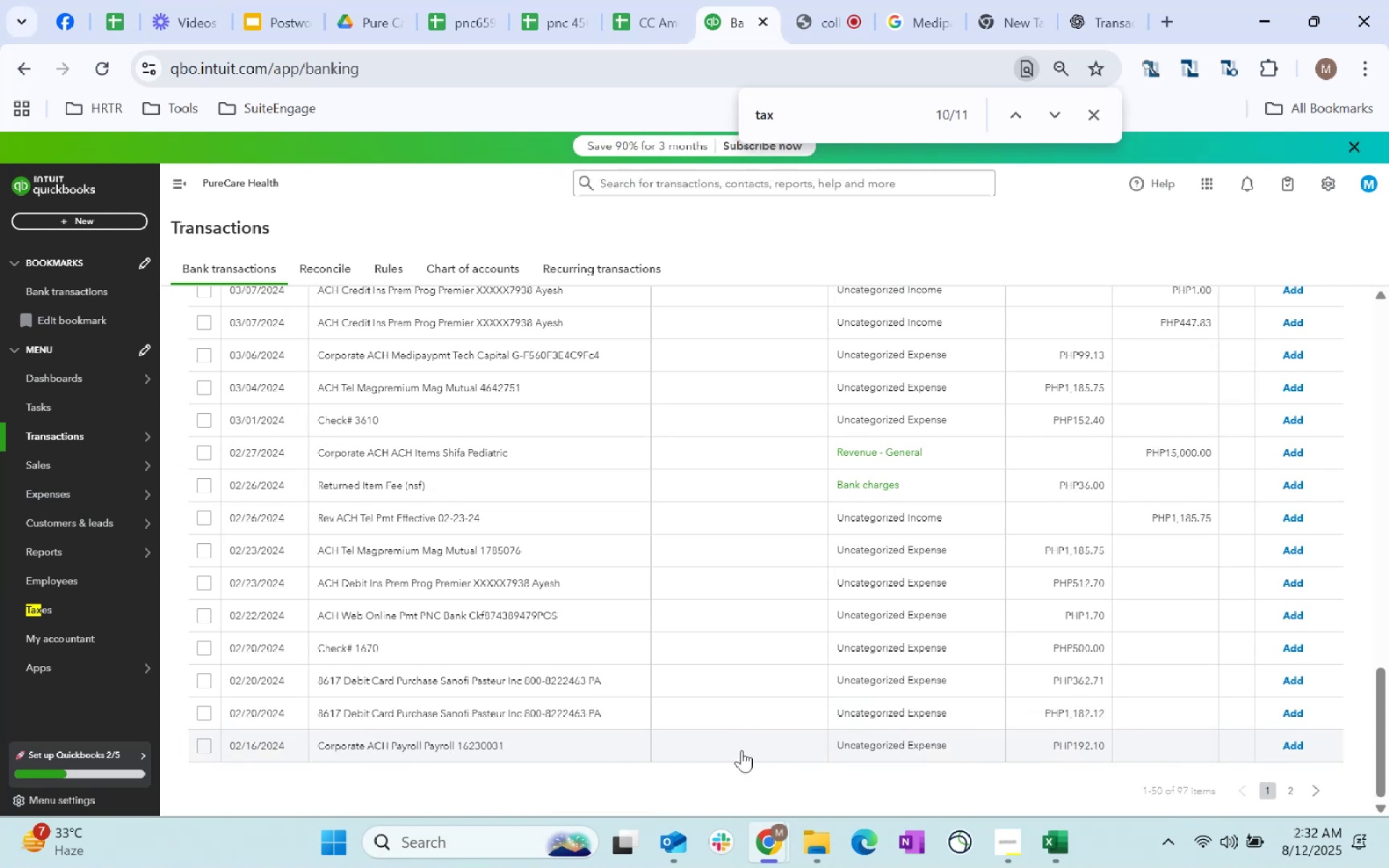 
wait(5.15)
 